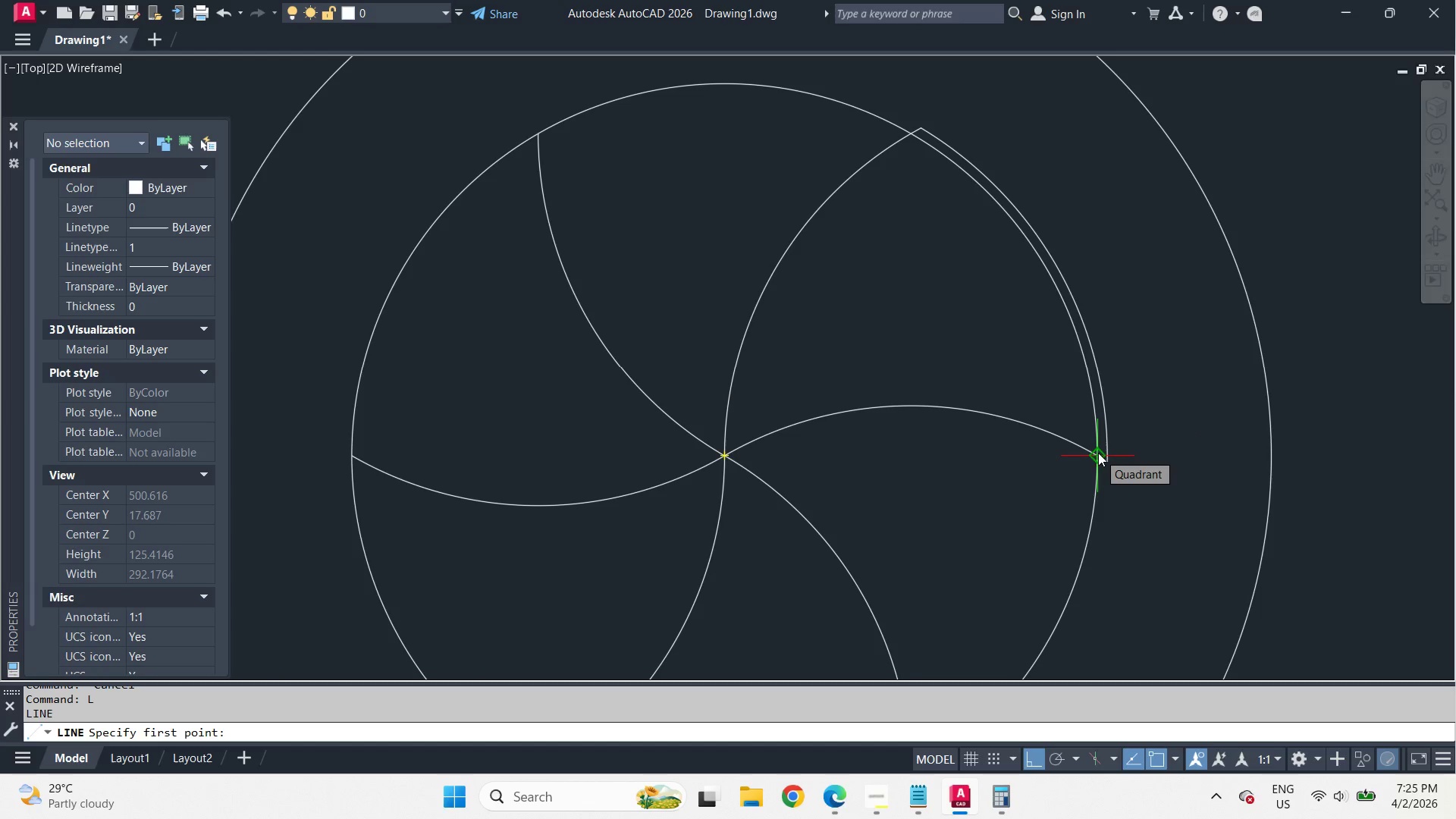 
left_click_drag(start_coordinate=[1098, 453], to_coordinate=[1113, 453])
 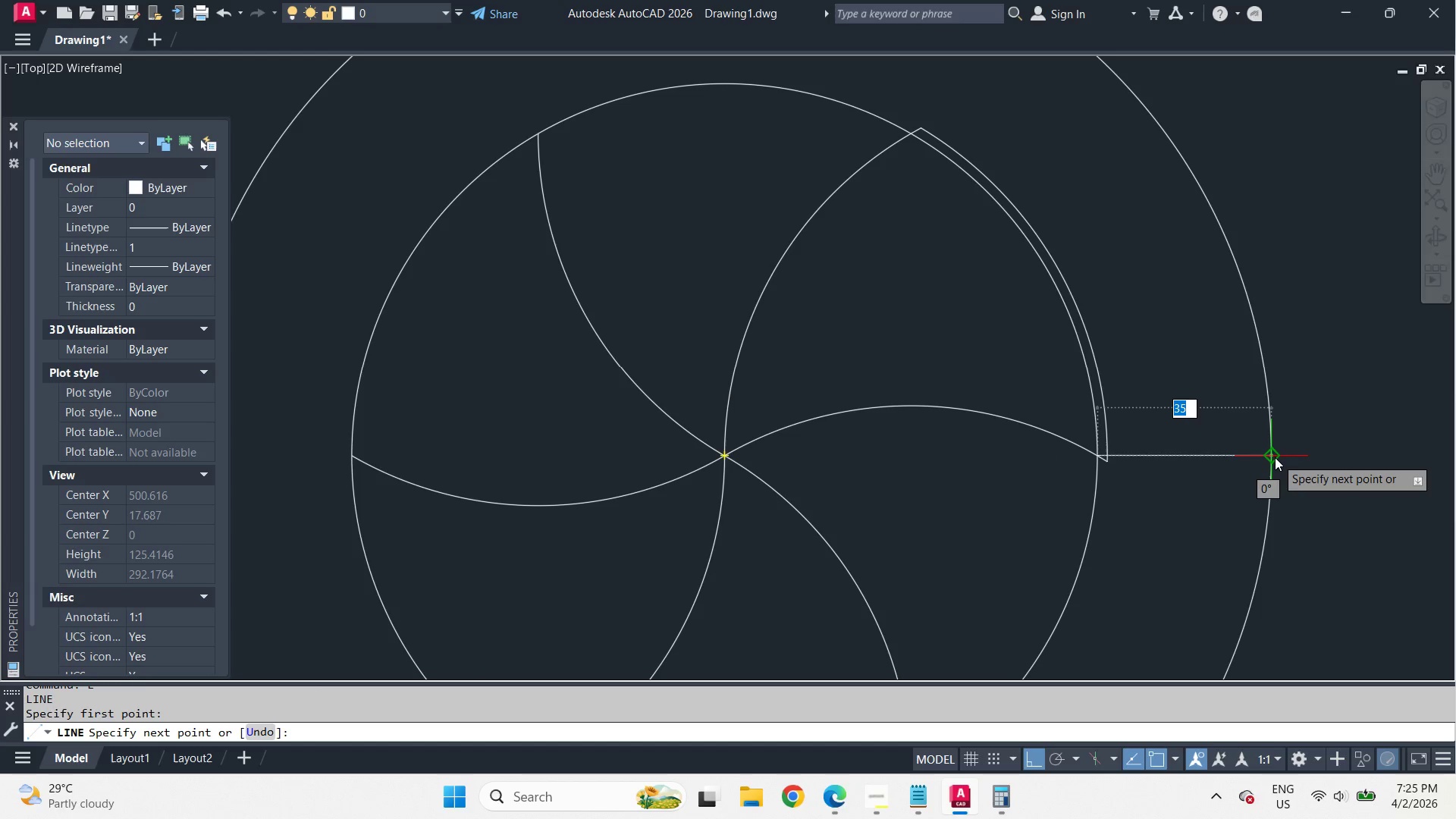 
left_click([1275, 457])
 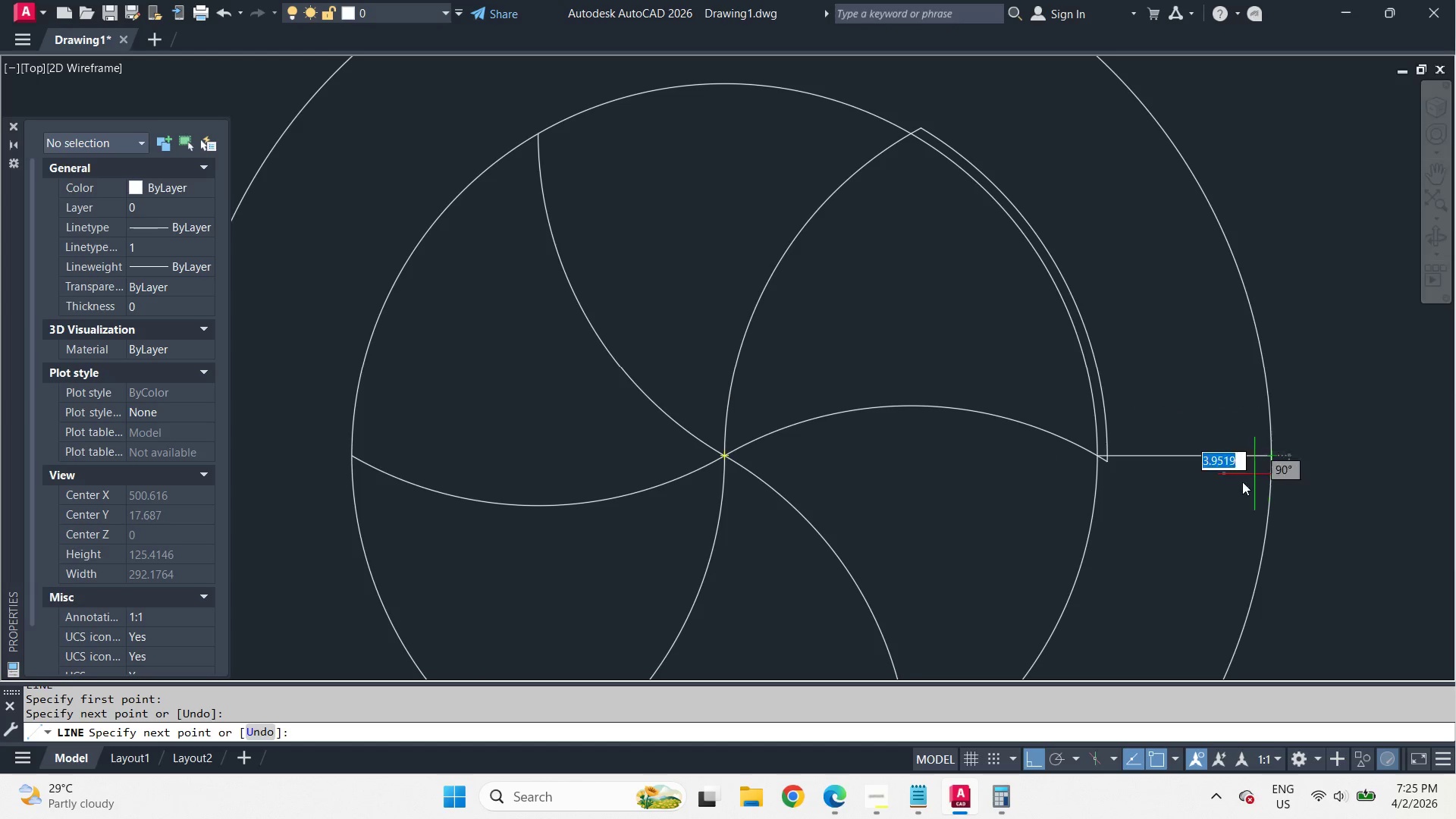 
key(Space)
 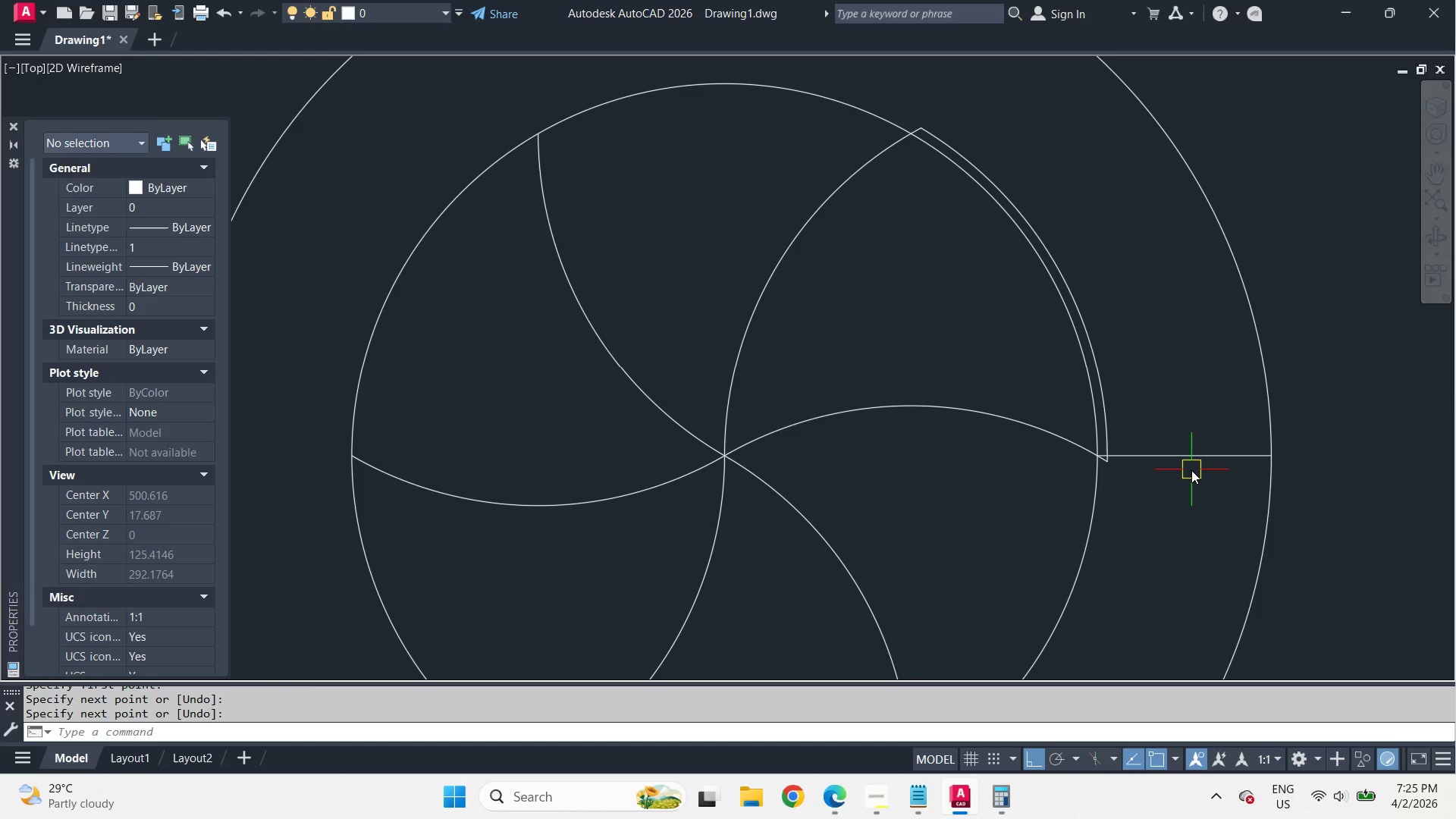 
key(C)
 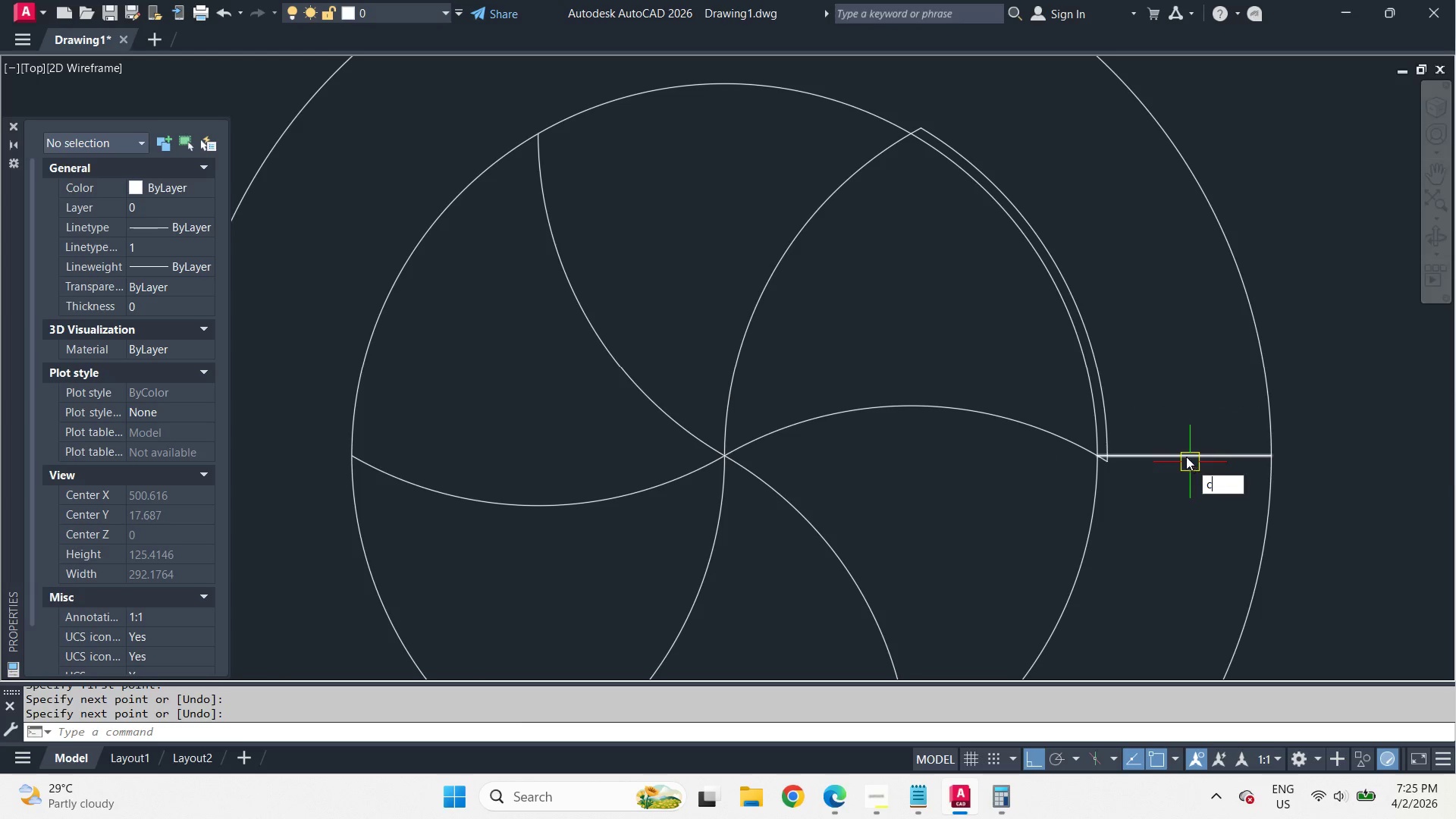 
key(Space)
 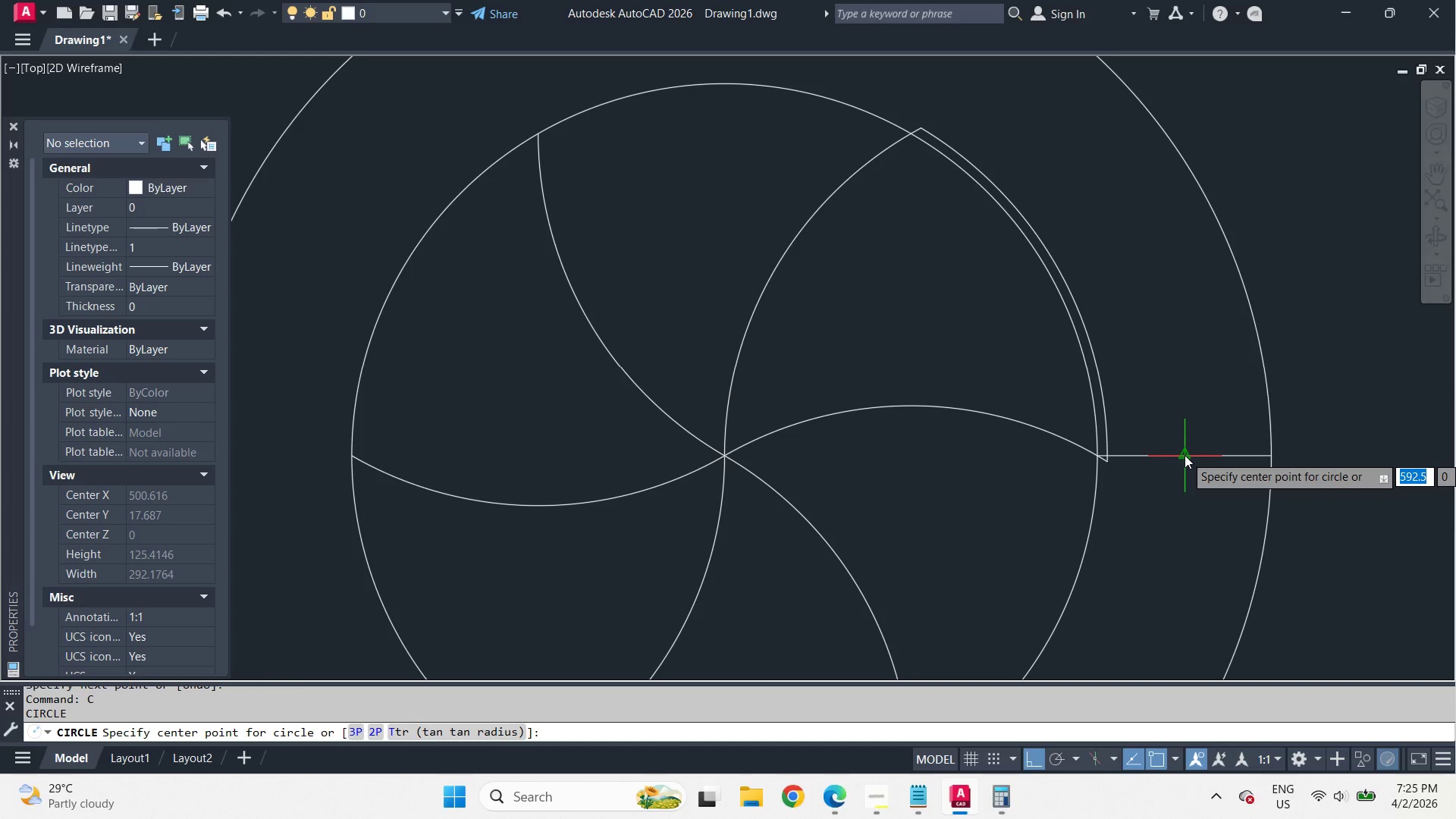 
left_click_drag(start_coordinate=[1185, 455], to_coordinate=[1194, 481])
 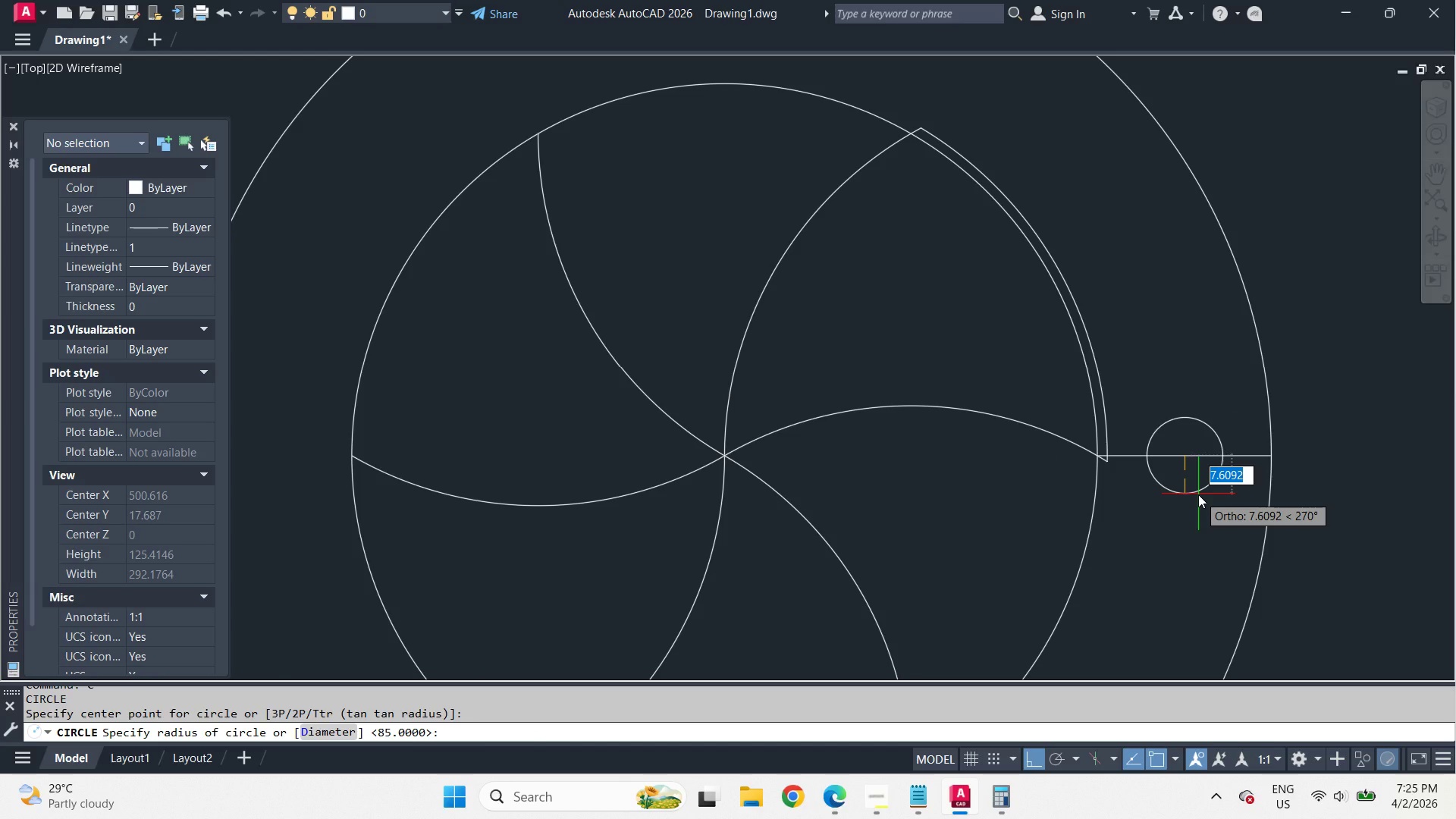 
key(5)
 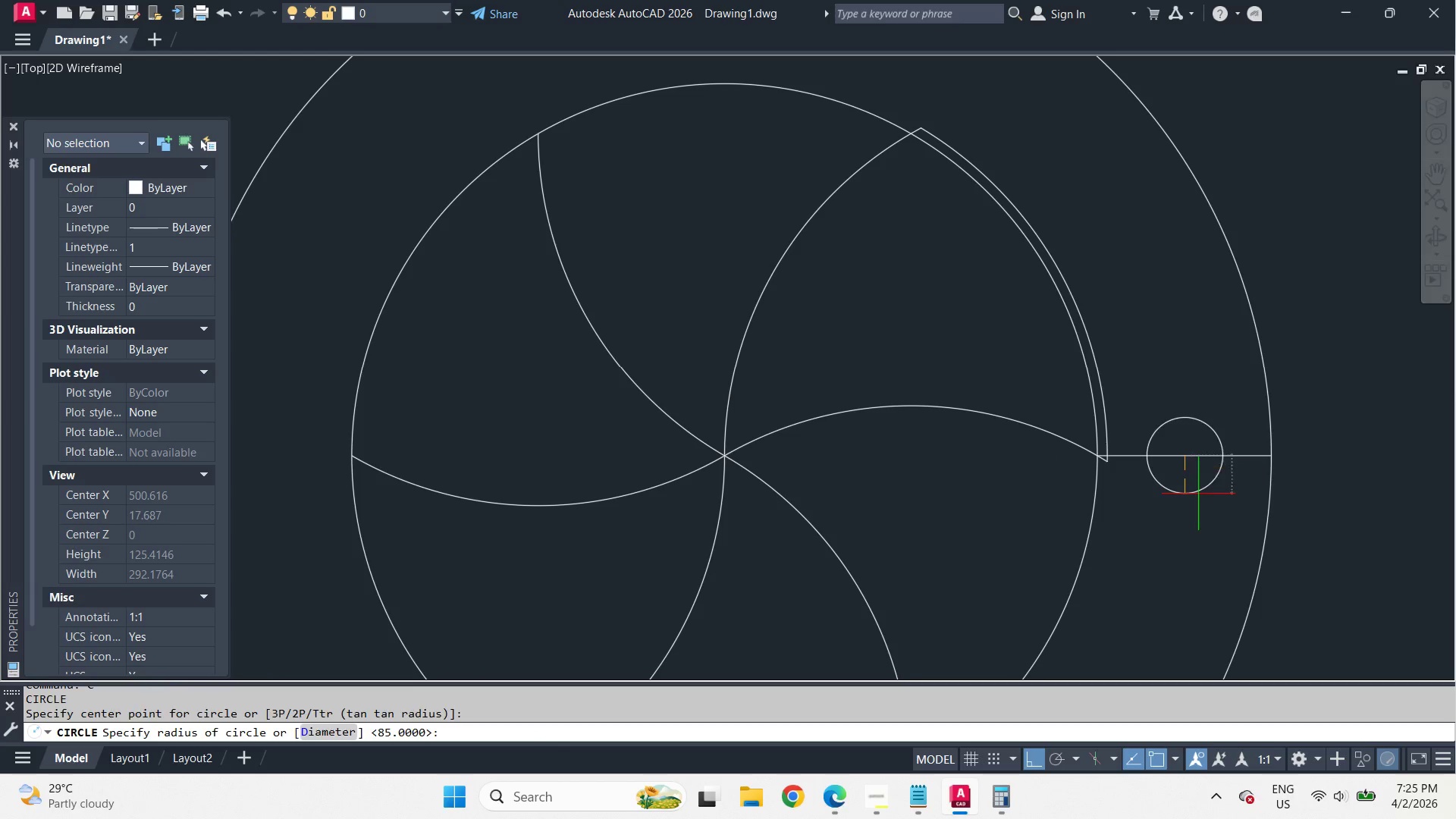 
key(Space)
 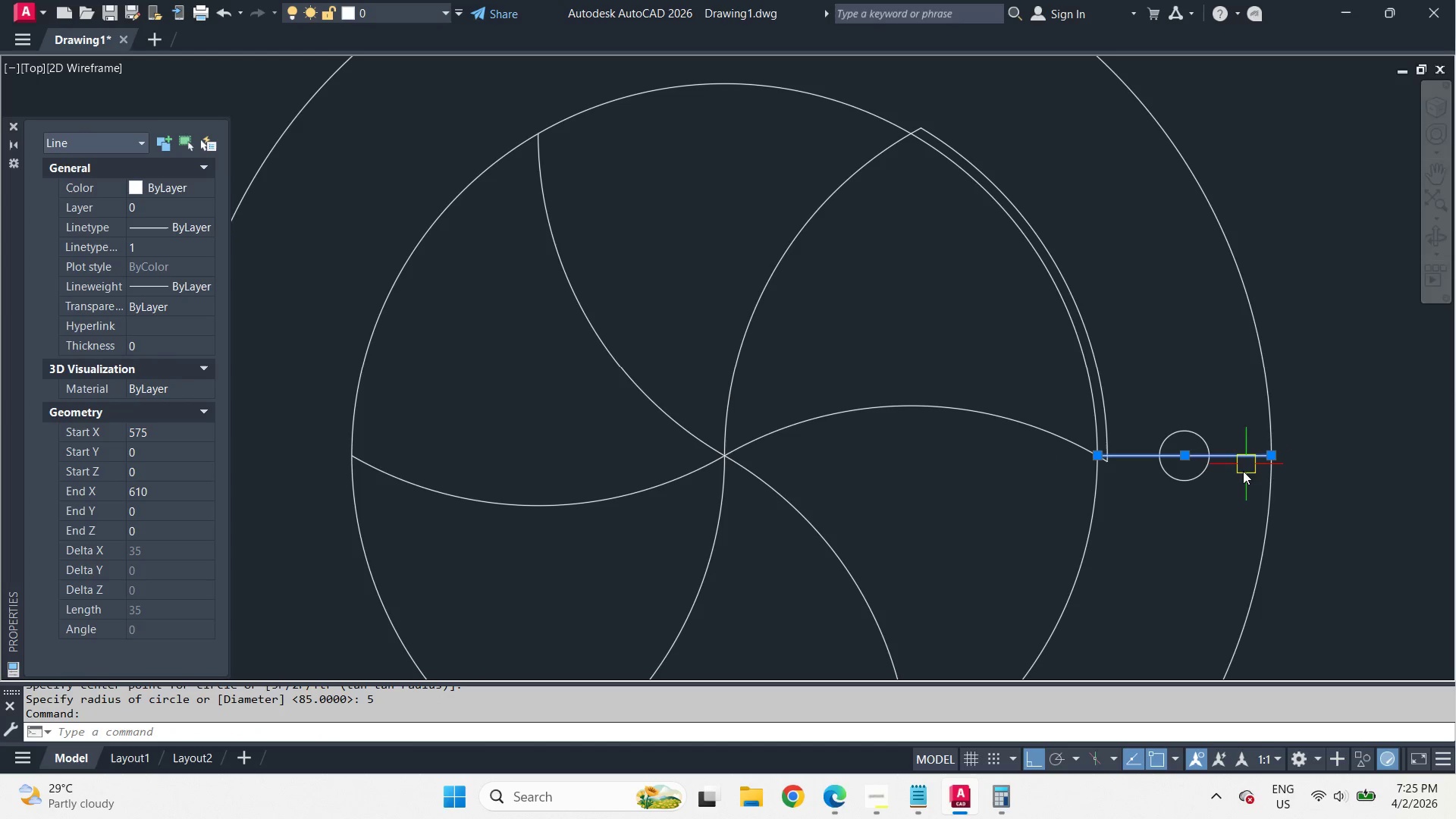 
key(E)
 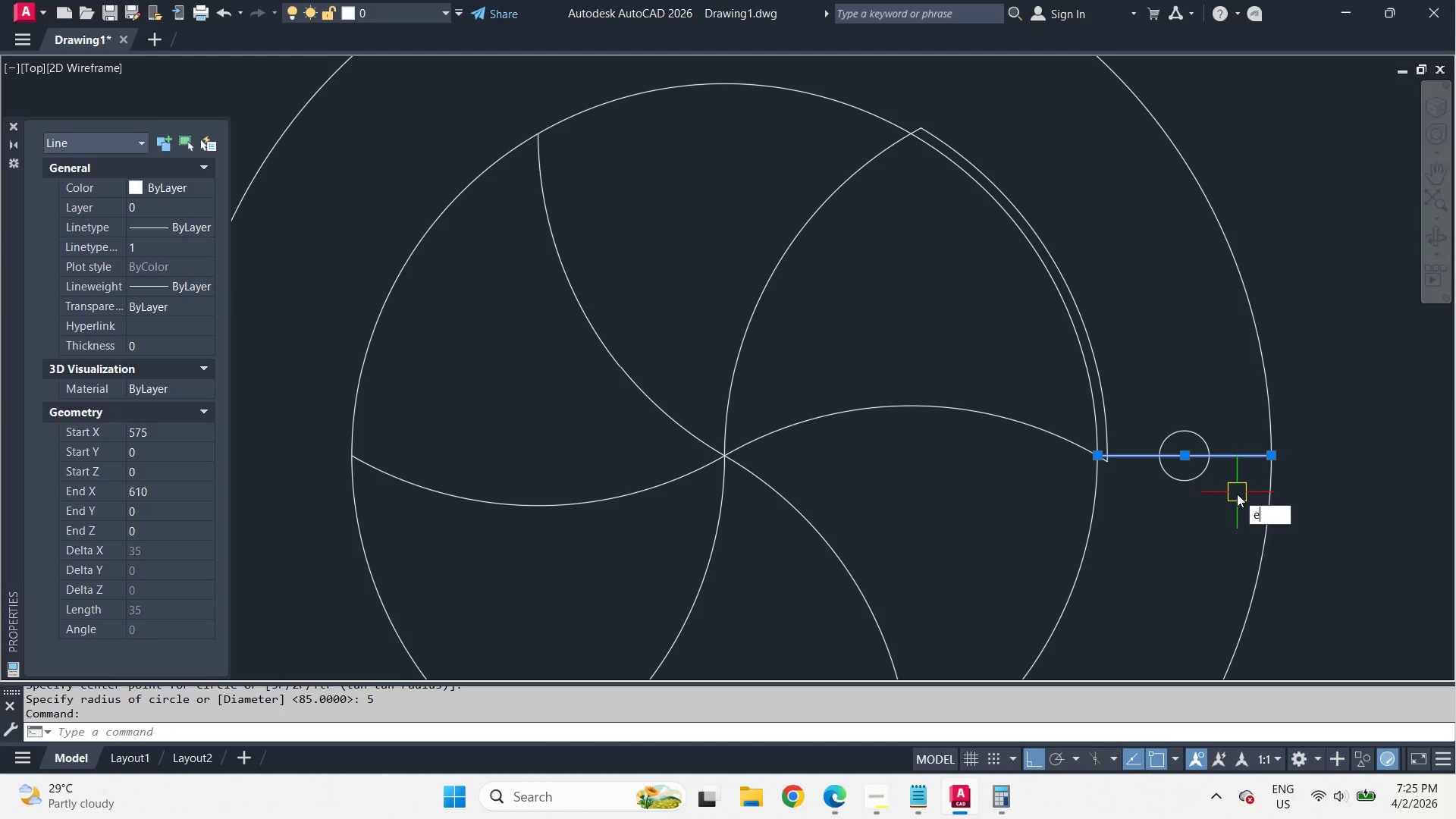 
key(Space)
 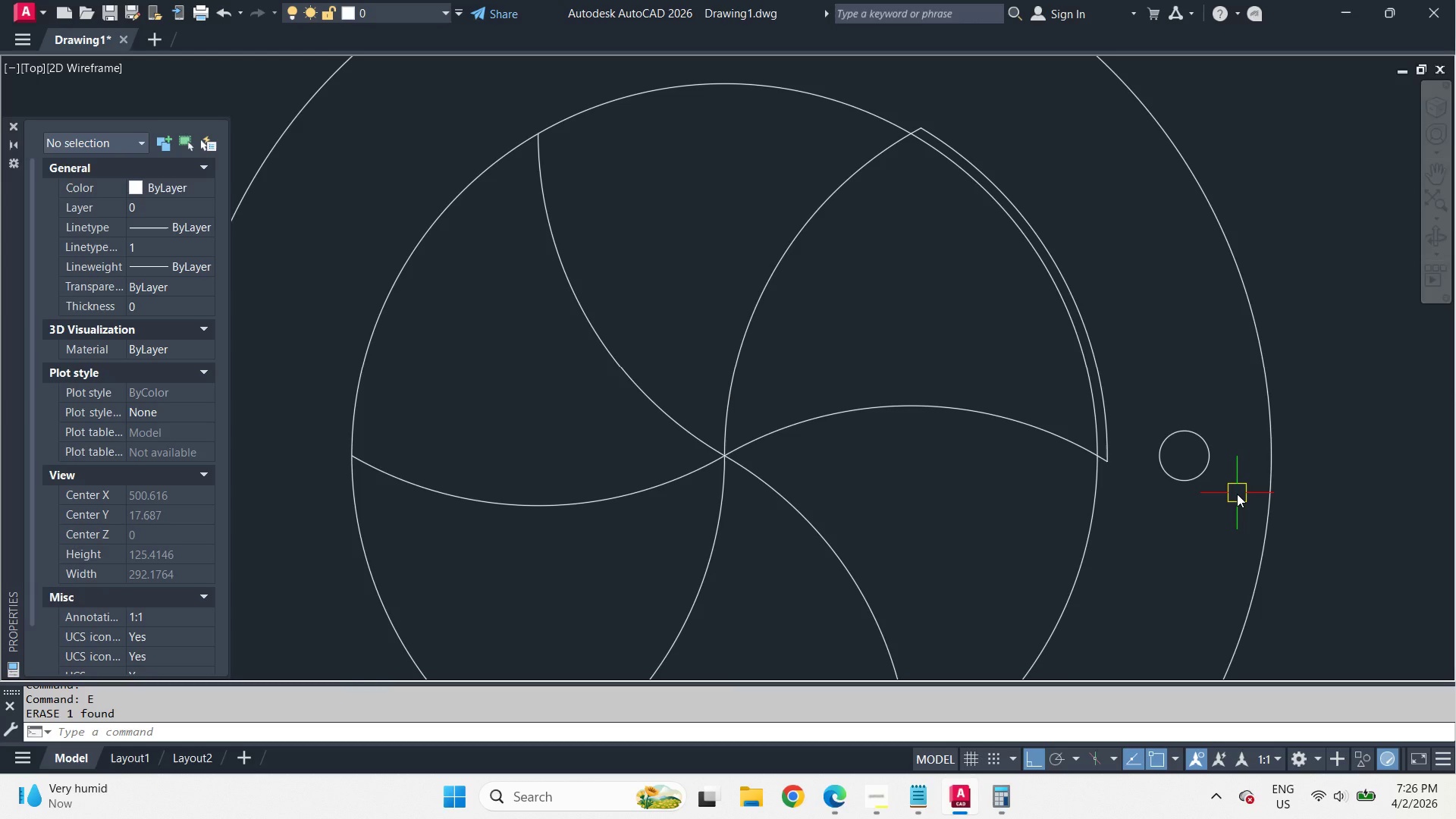 
wait(77.42)
 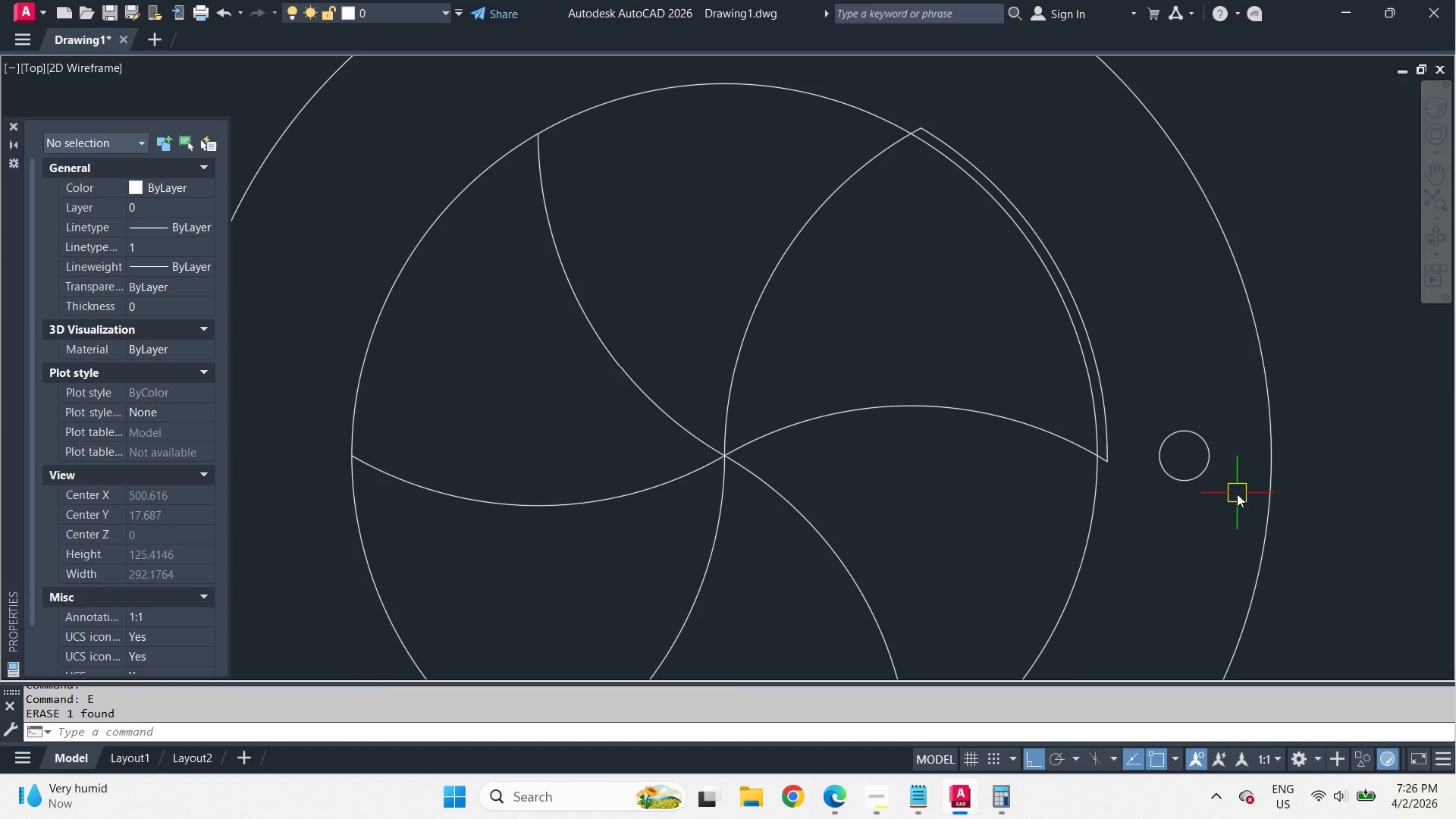 
left_click([1072, 274])
 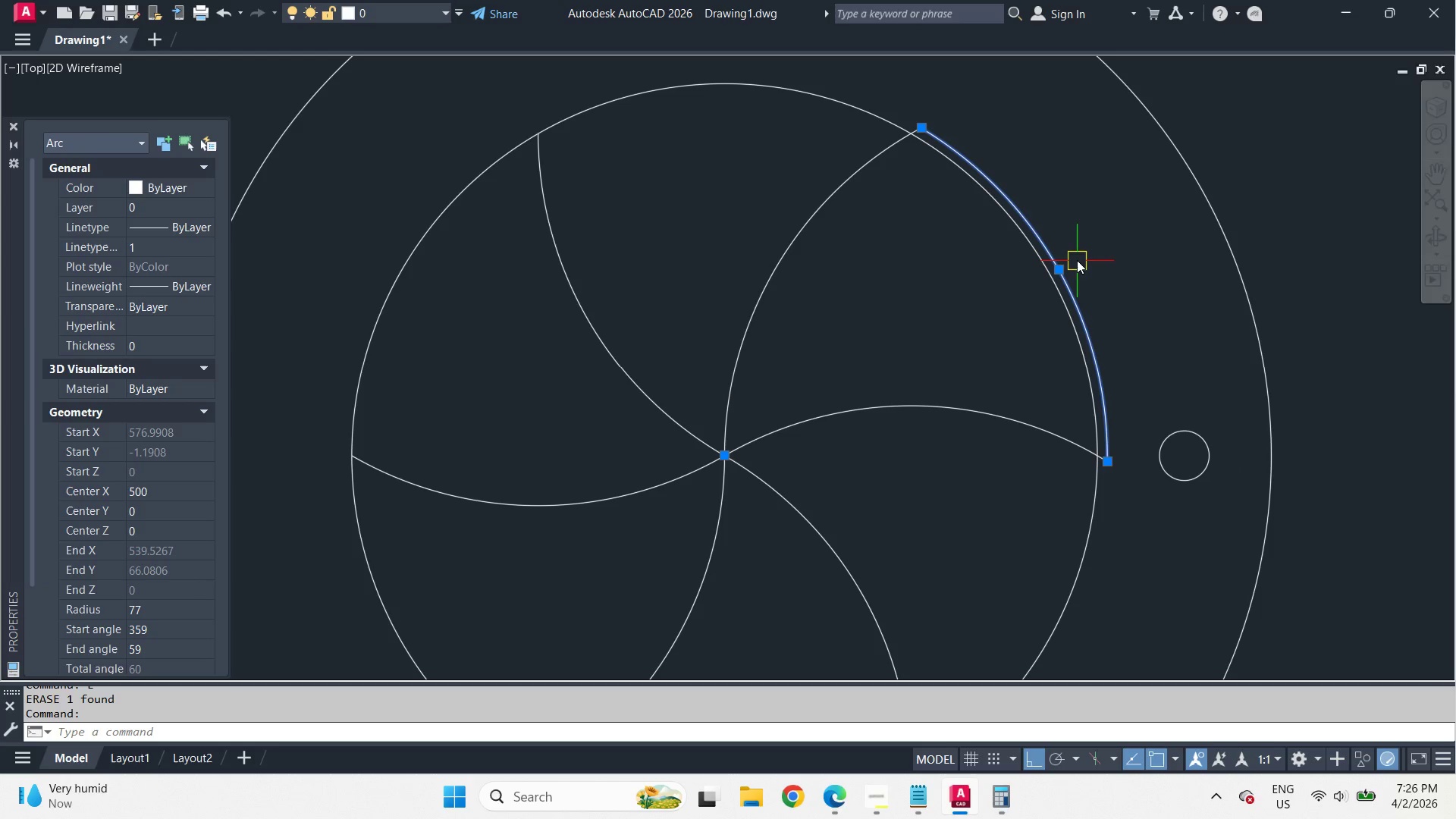 
key(E)
 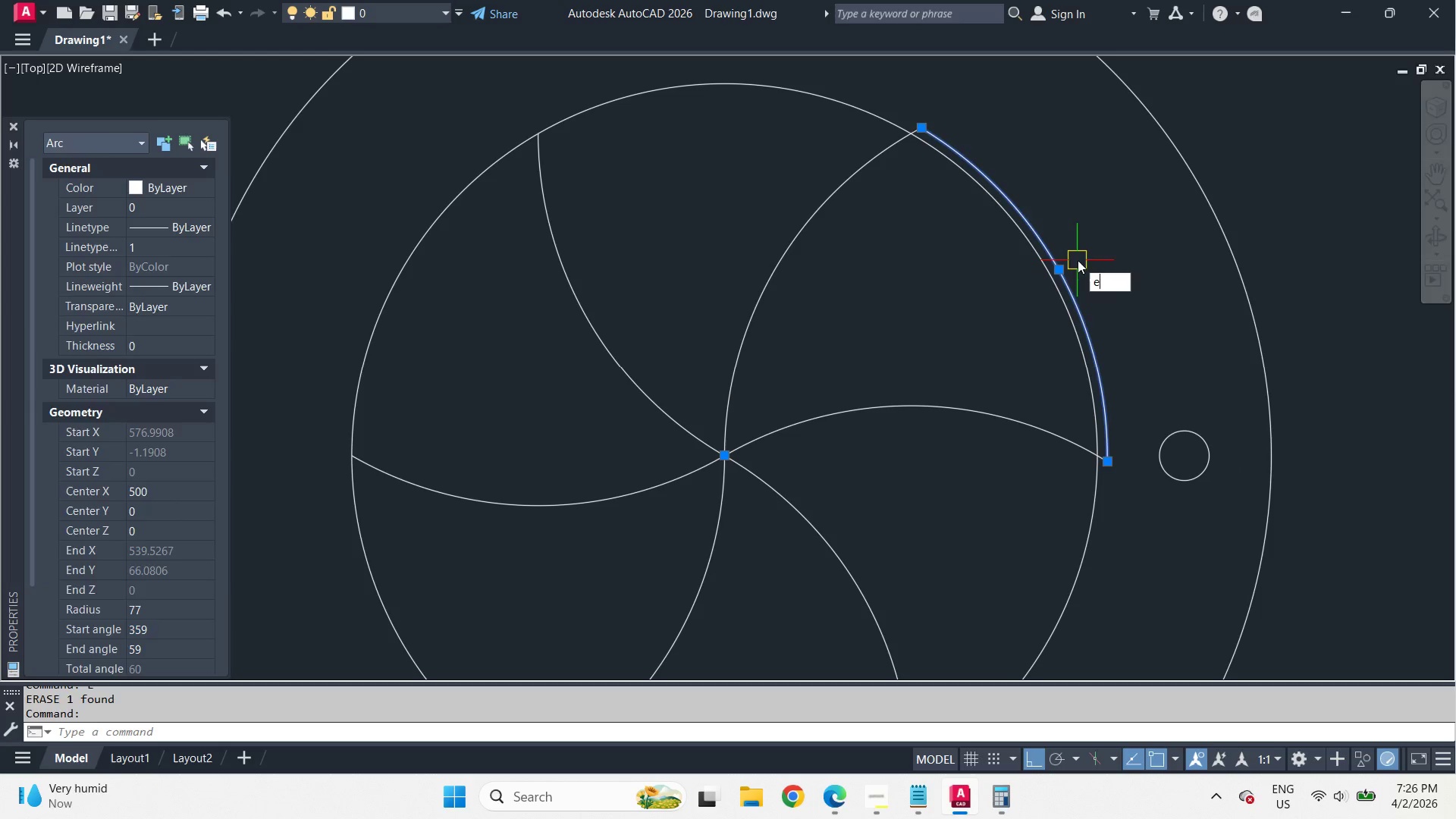 
key(Space)
 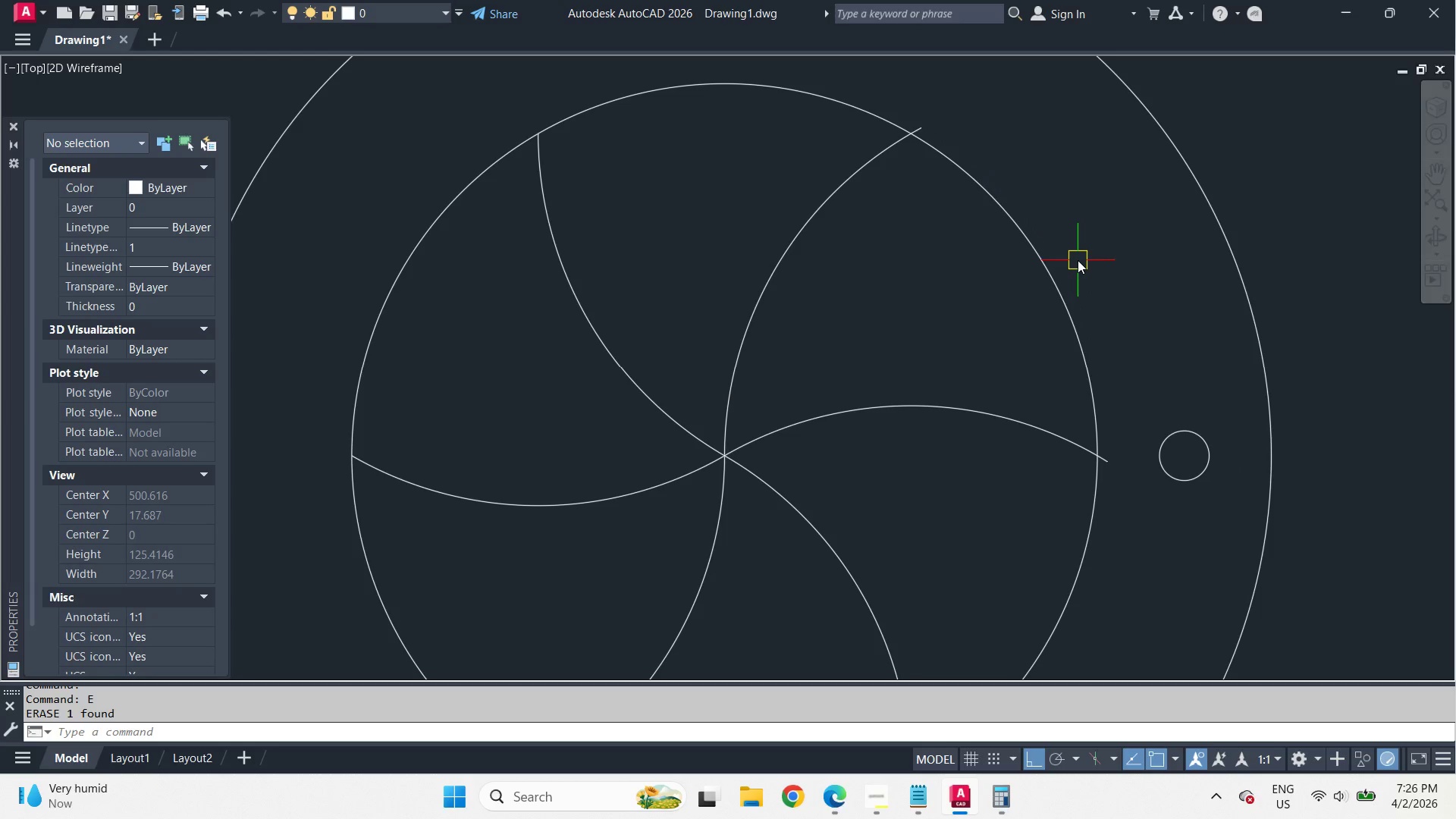 
key(O)
 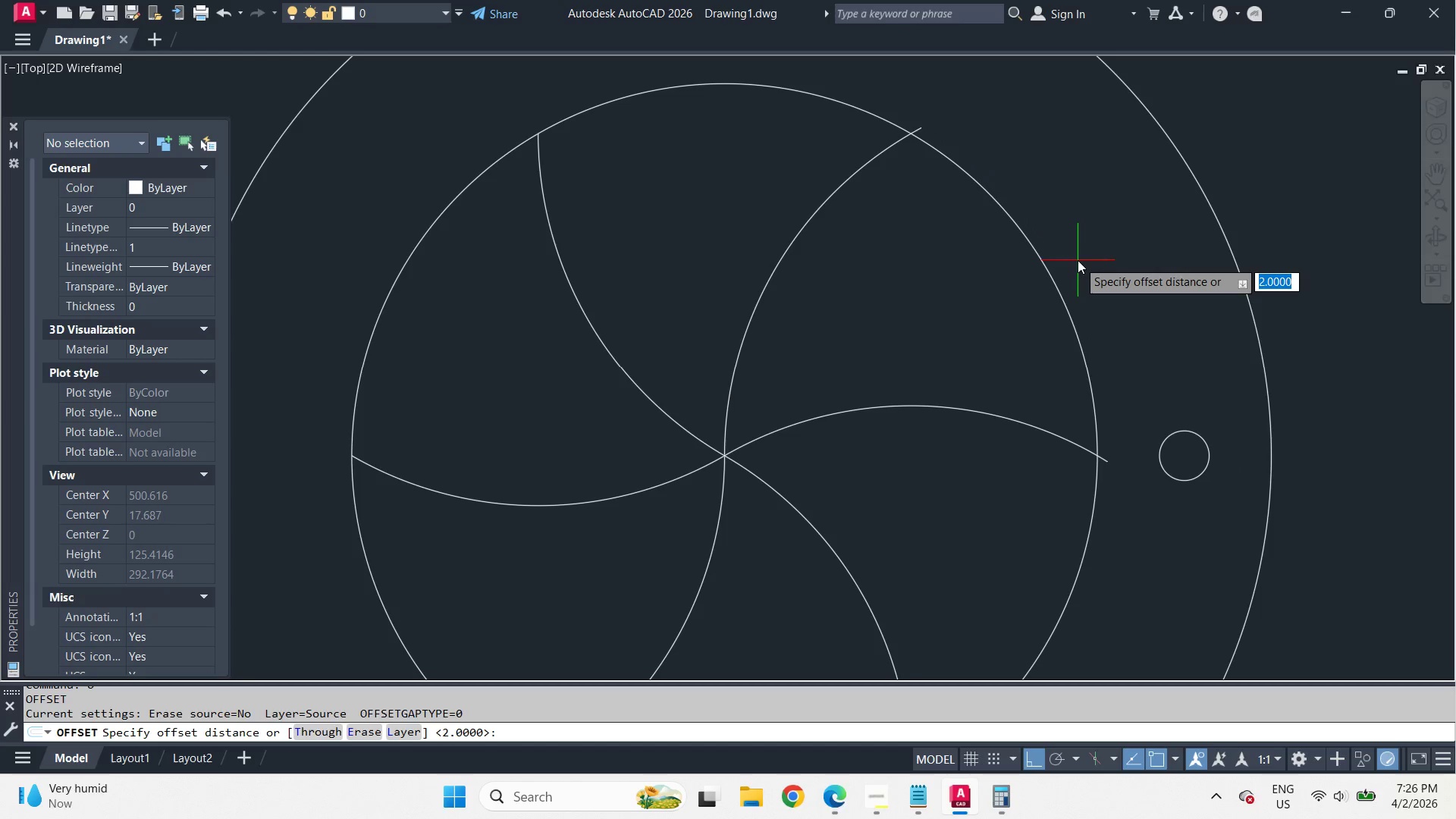 
key(Space)
 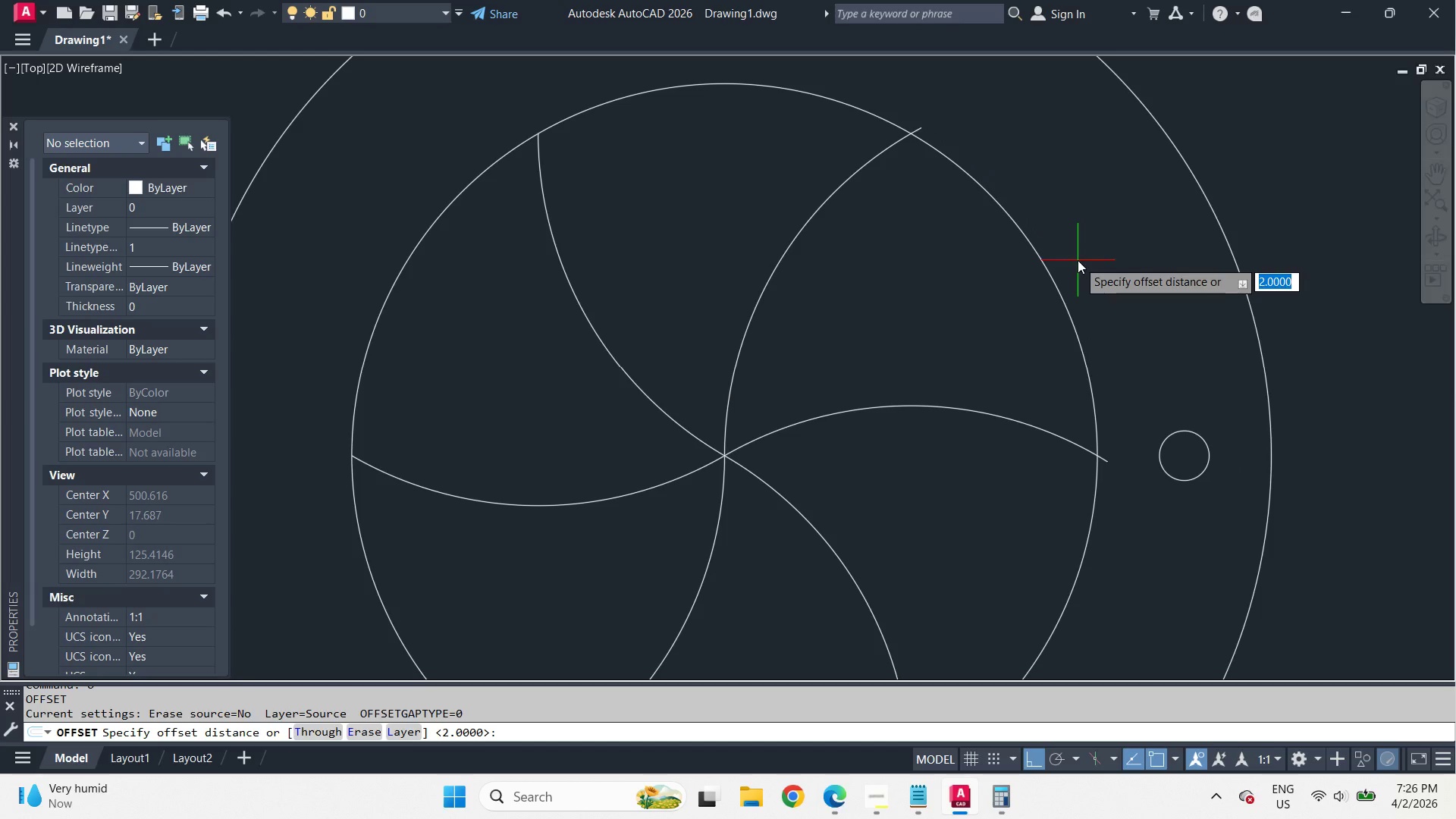 
key(T)
 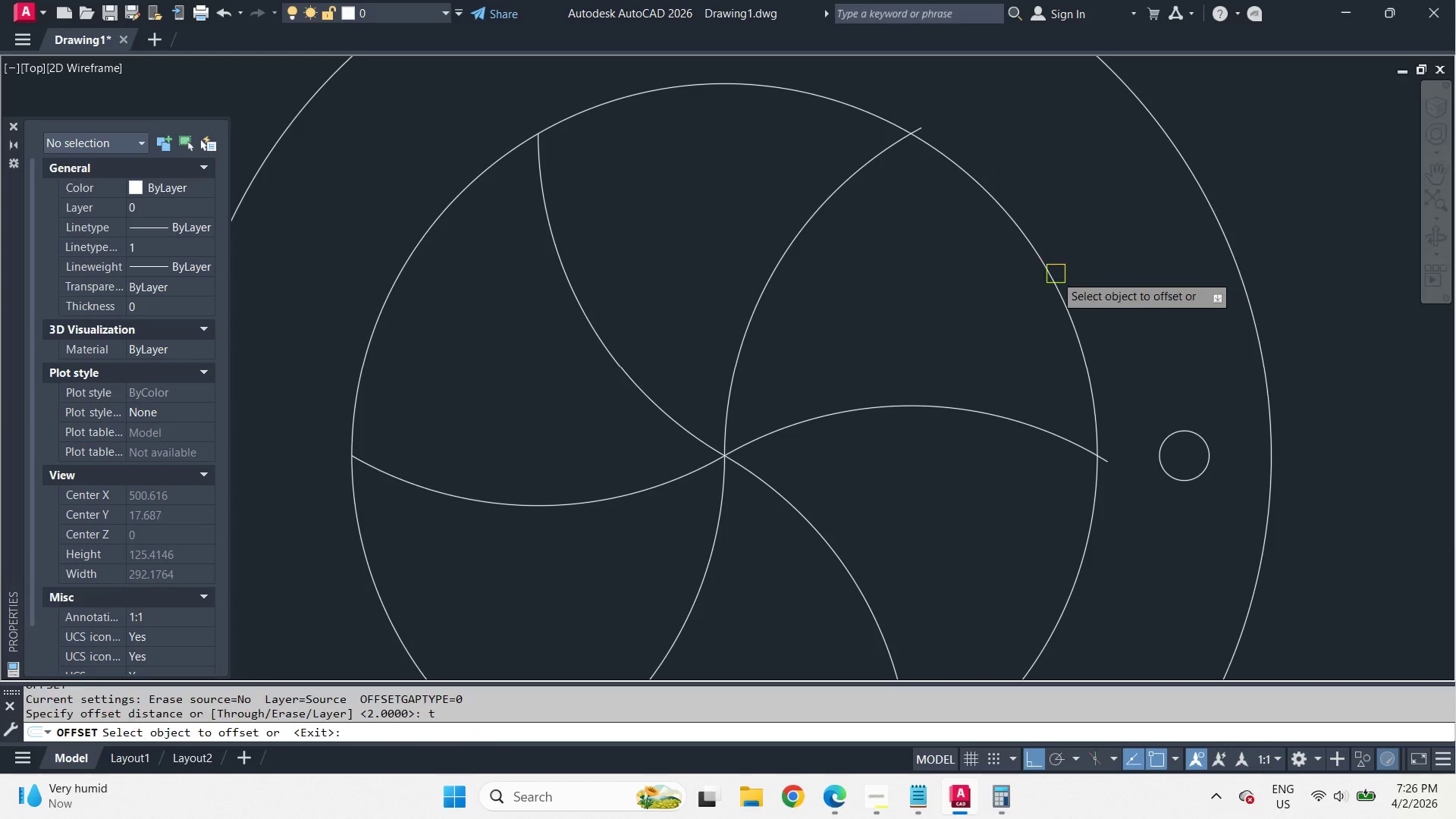 
key(Space)
 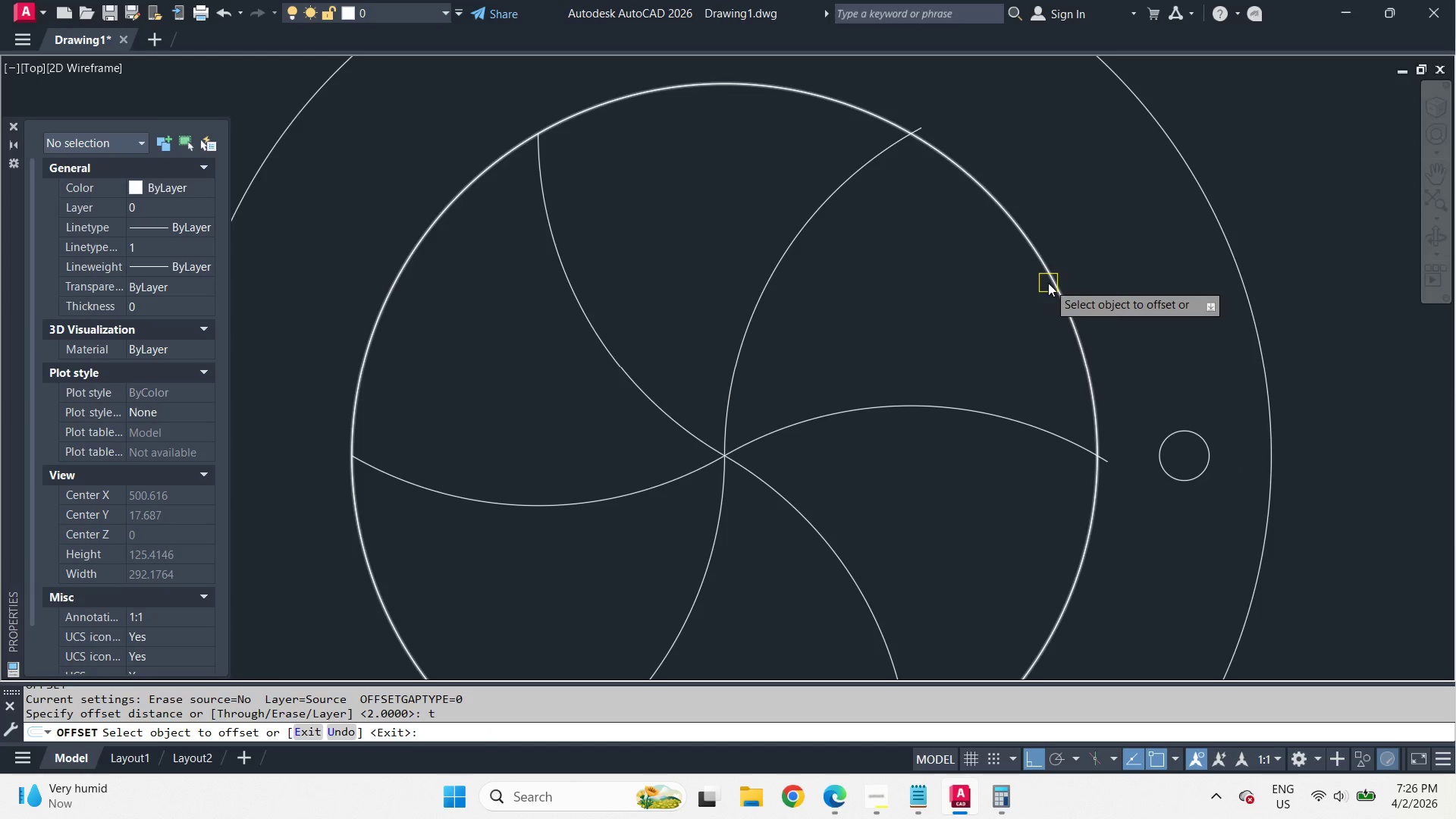 
left_click_drag(start_coordinate=[1048, 283], to_coordinate=[1069, 281])
 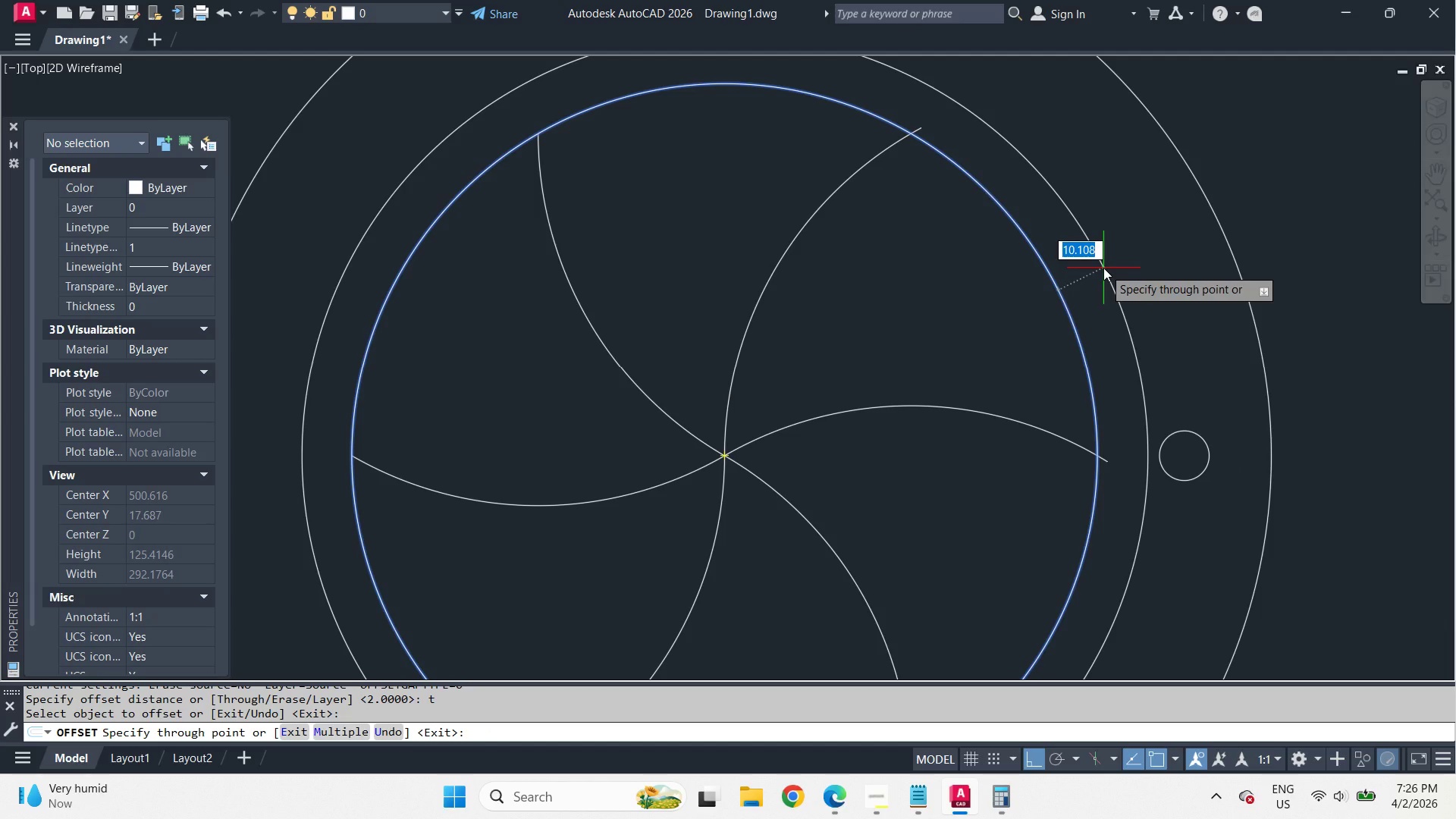 
key(5)
 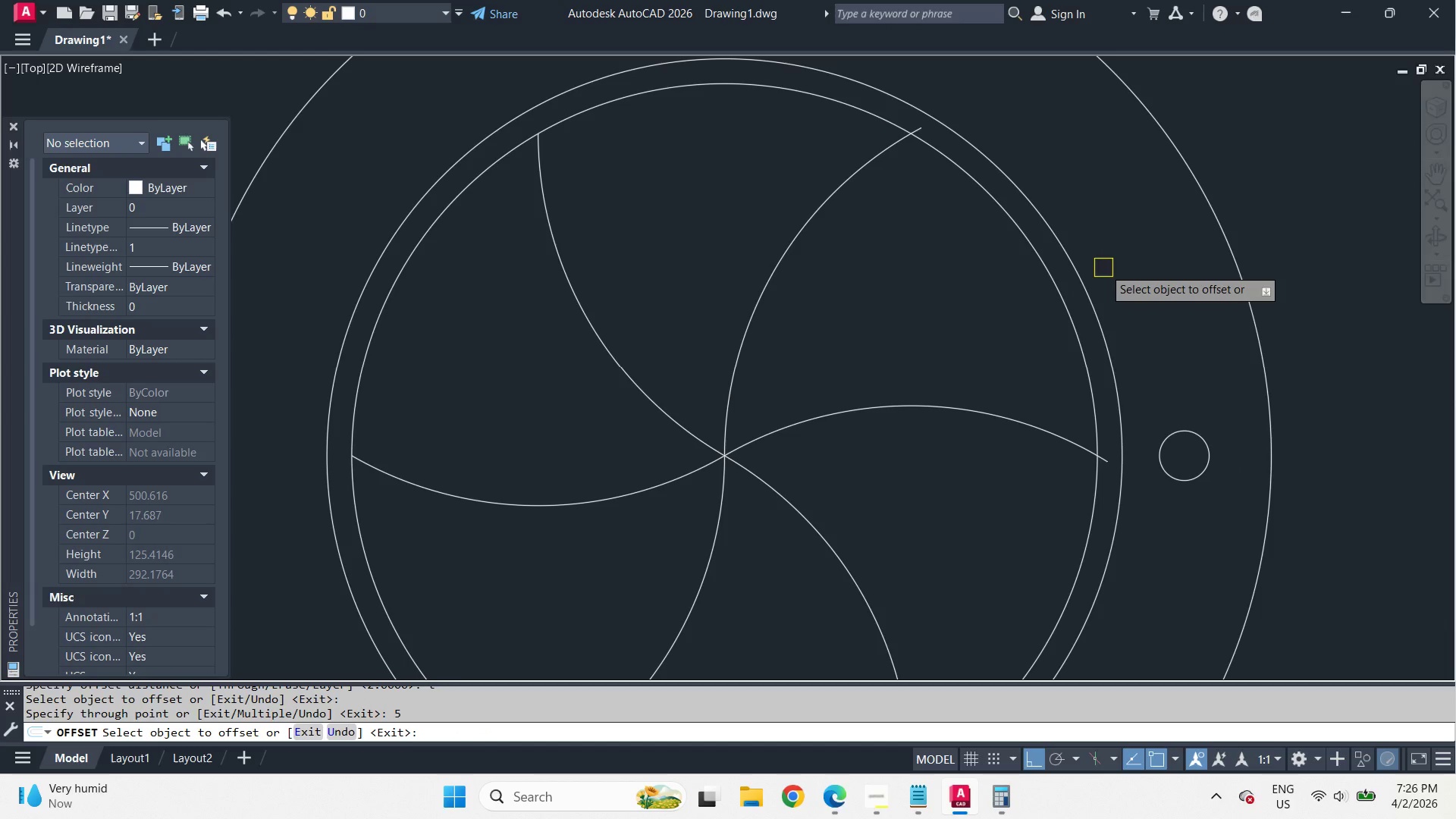 
key(Space)
 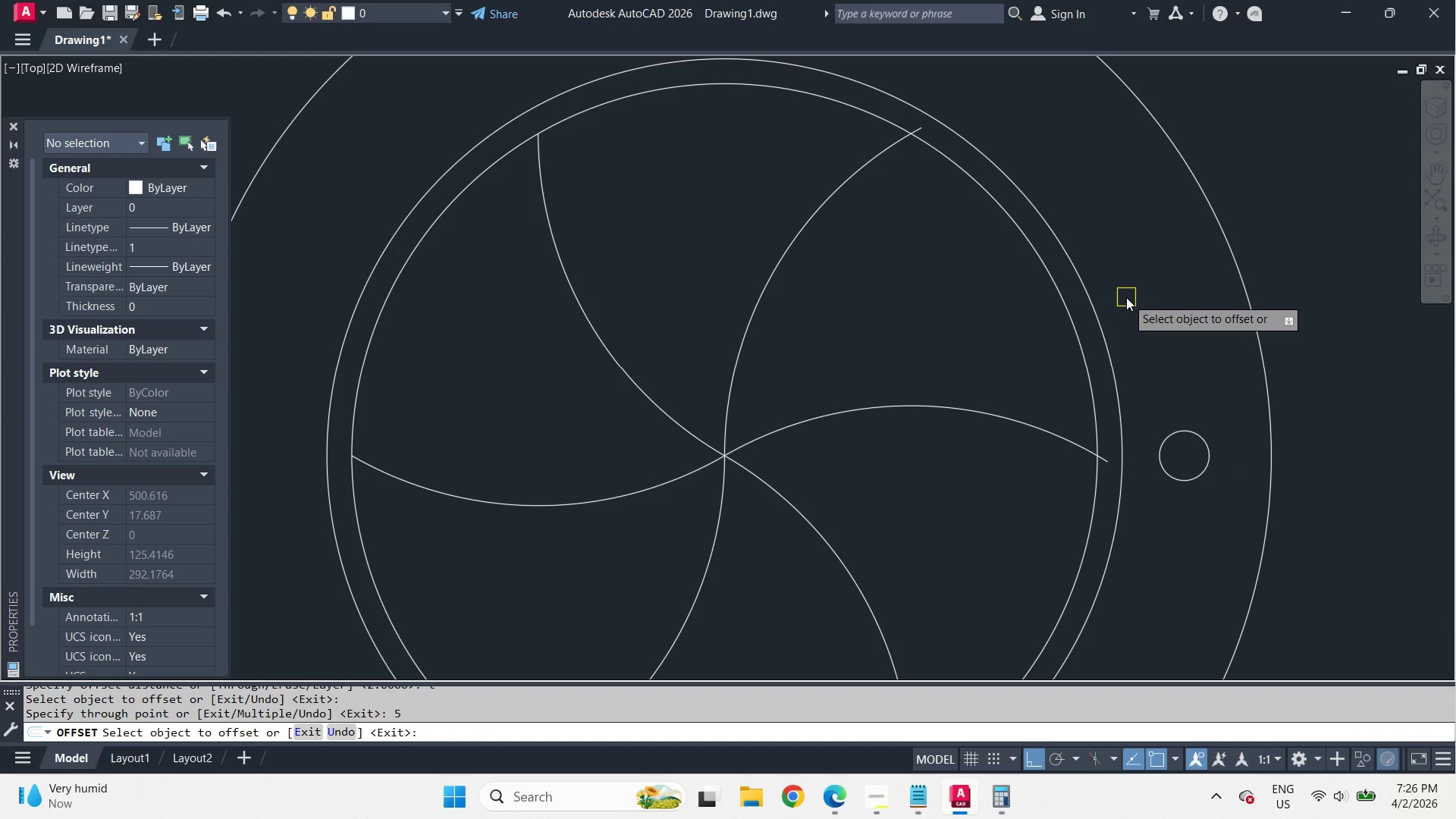 
scroll: coordinate [1126, 297], scroll_direction: up, amount: 1.0
 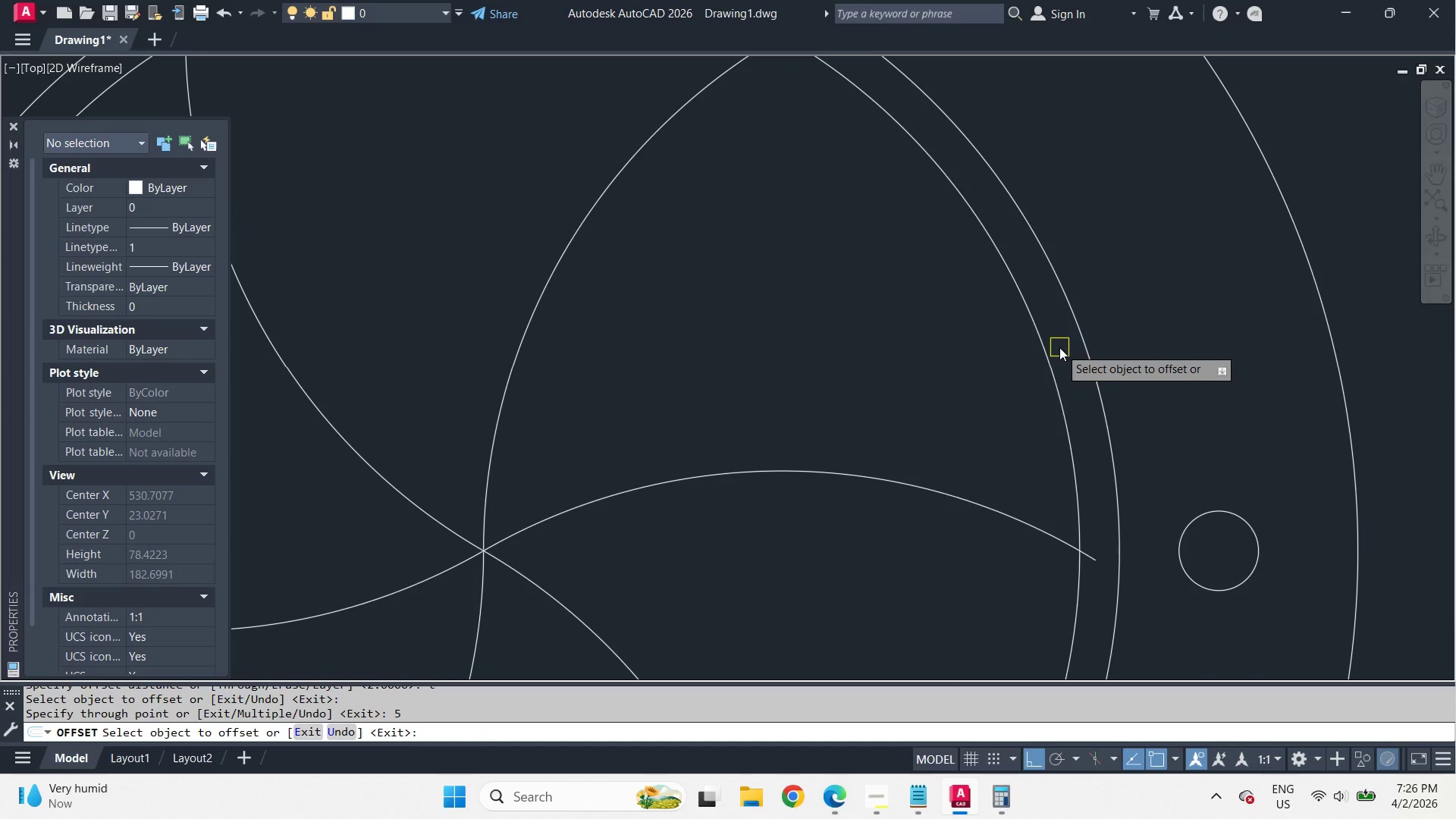 
left_click_drag(start_coordinate=[1049, 345], to_coordinate=[1057, 344])
 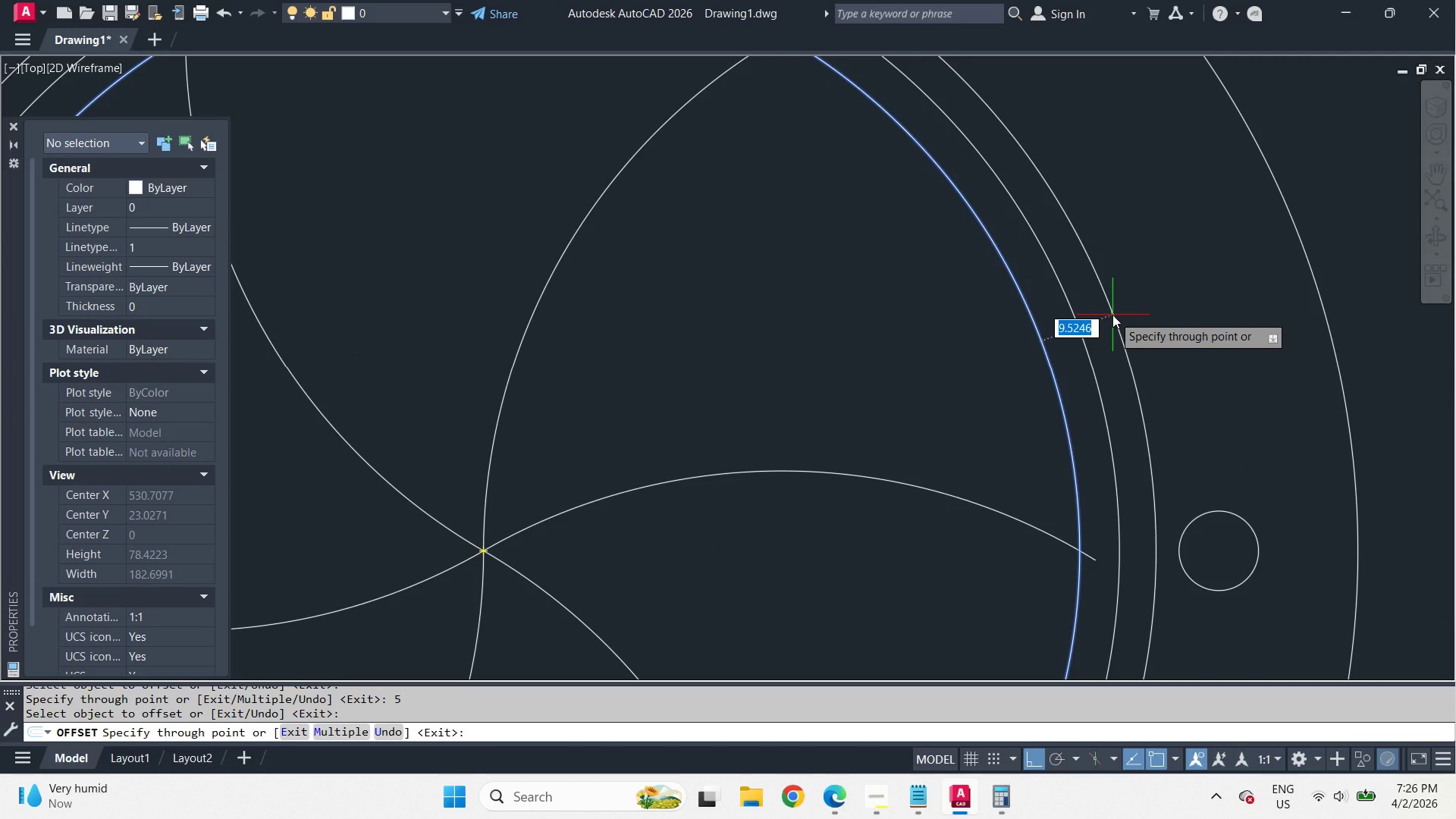 
key(Numpad1)
 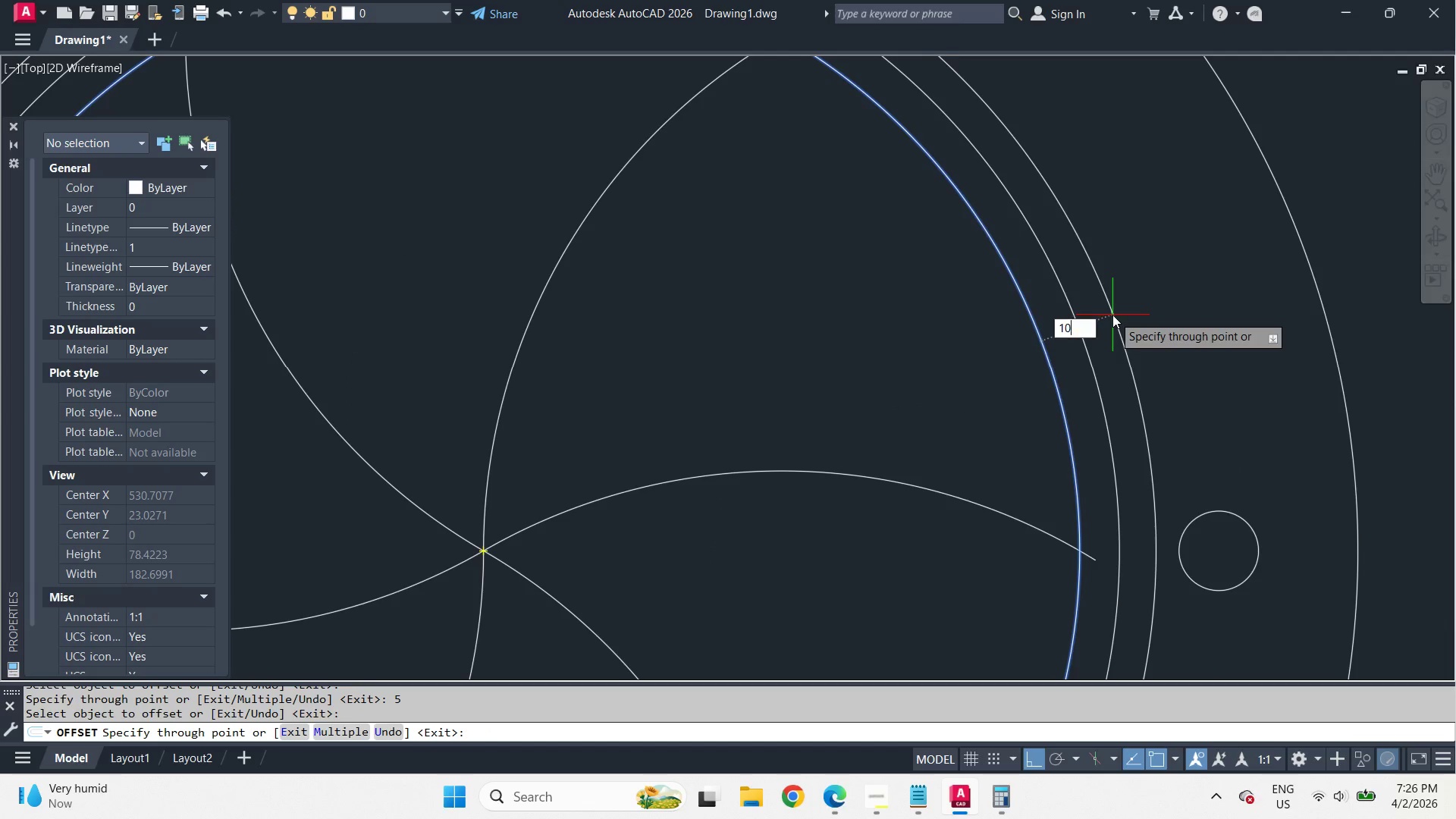 
key(Numpad0)
 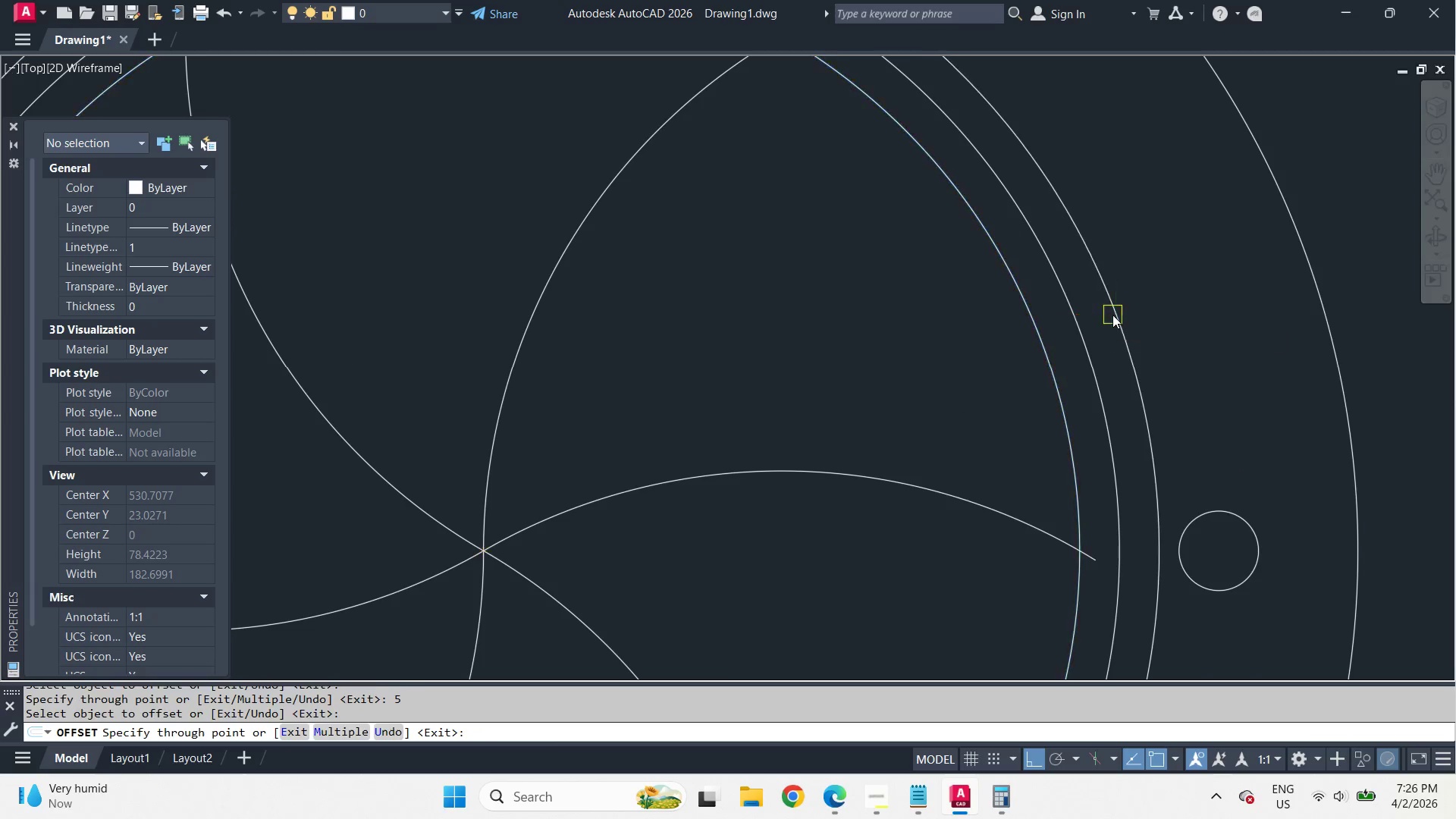 
key(Space)
 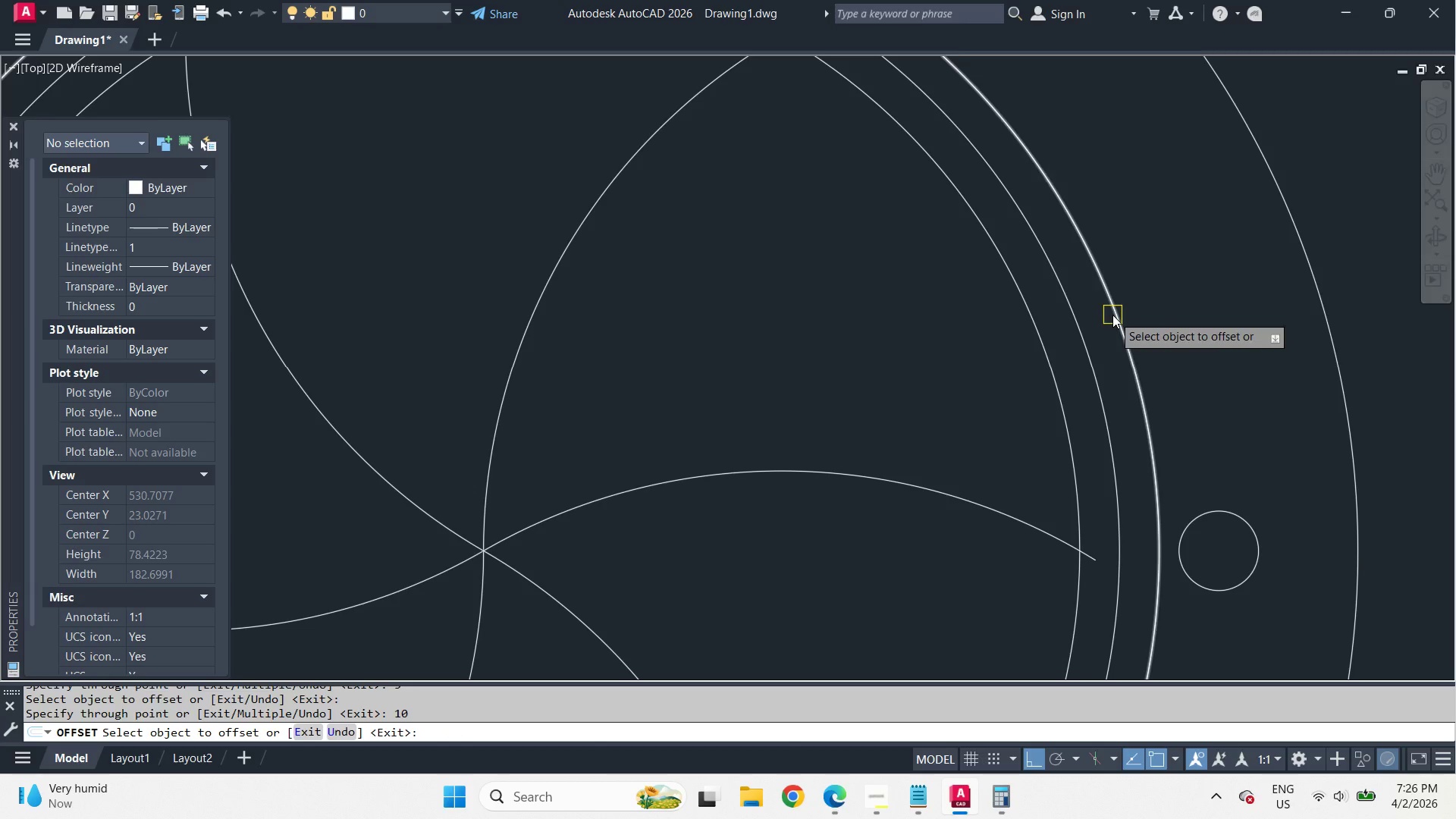 
key(Space)
 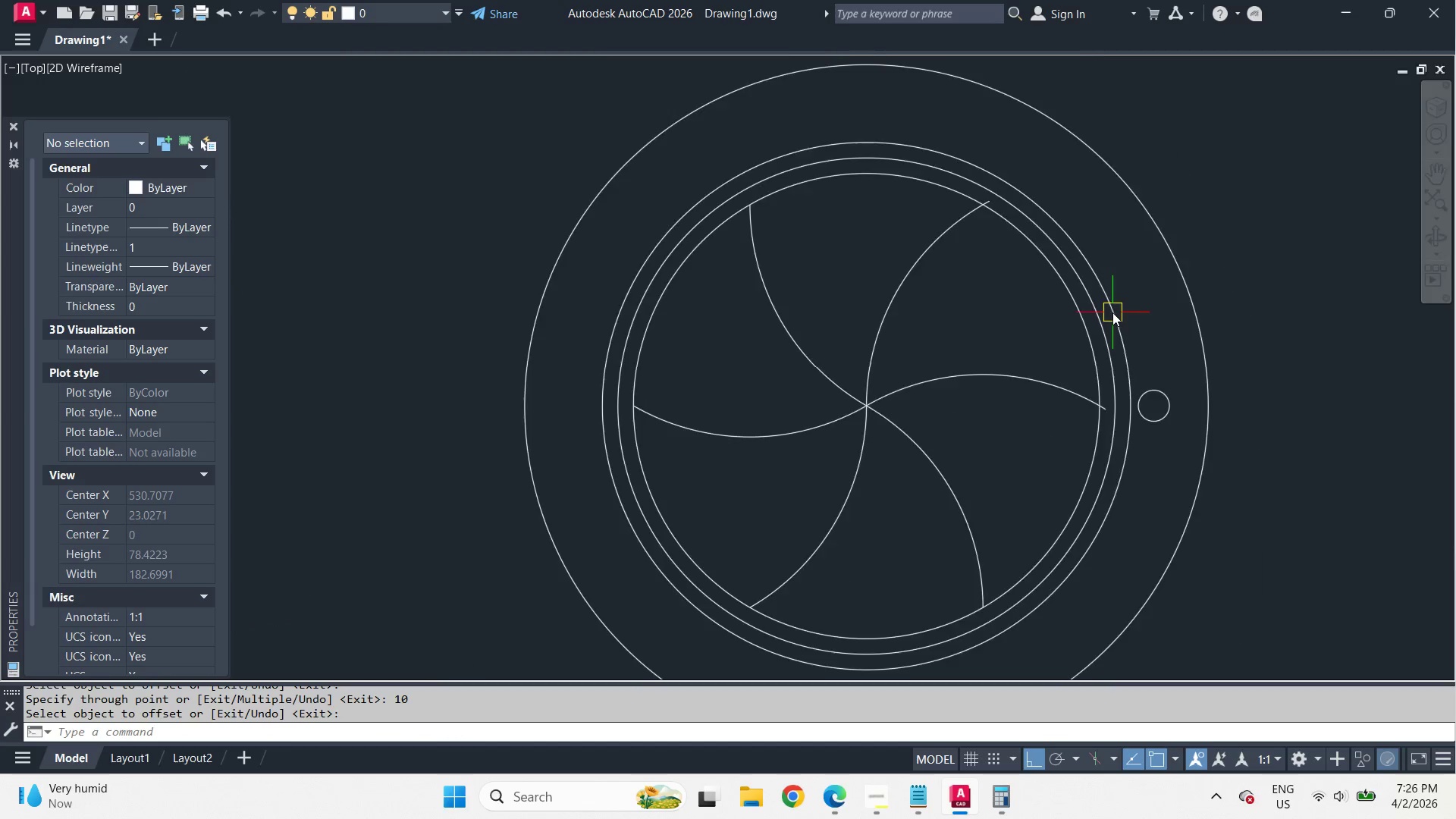 
scroll: coordinate [1138, 326], scroll_direction: down, amount: 1.0
 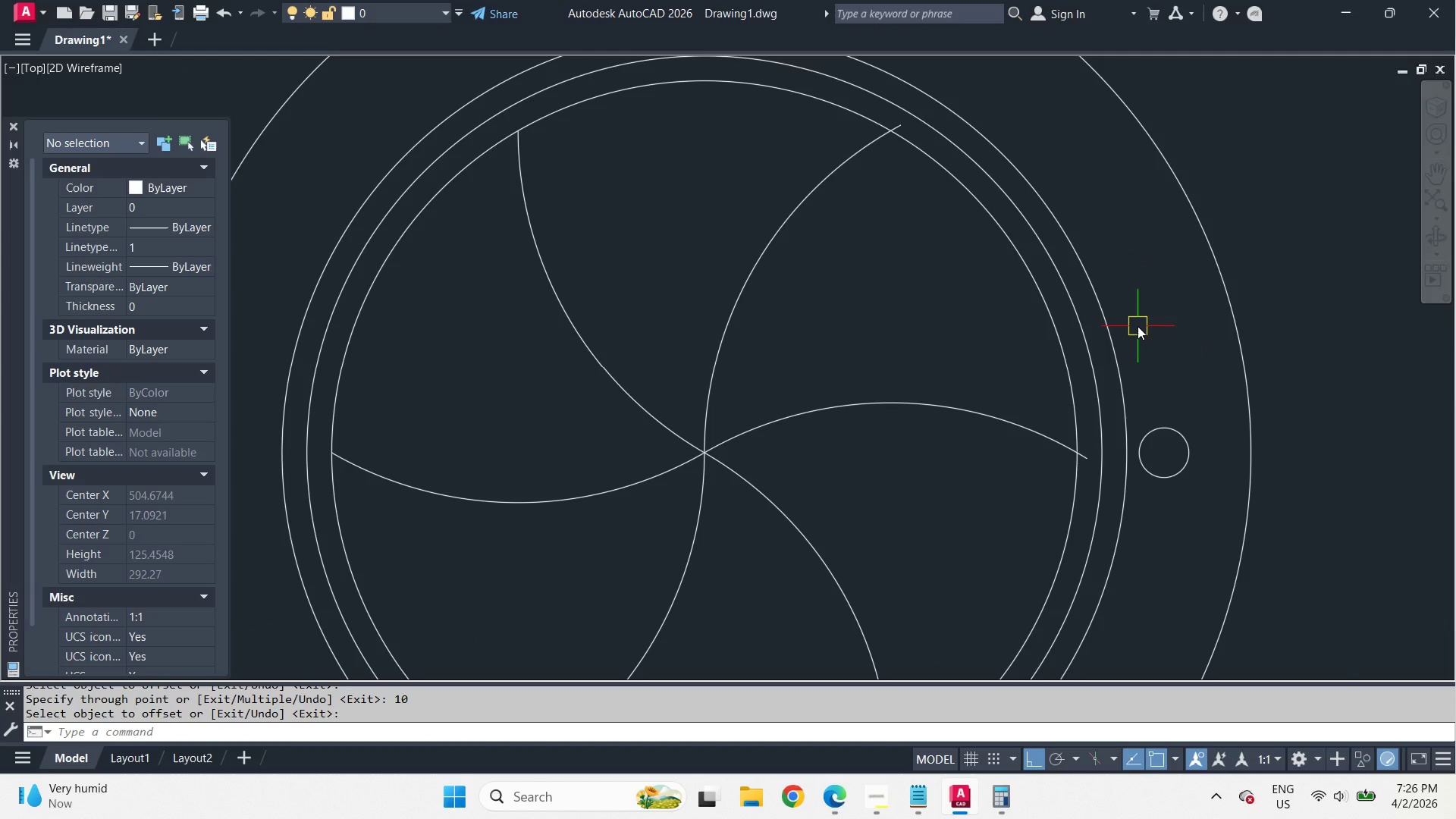 
key(E)
 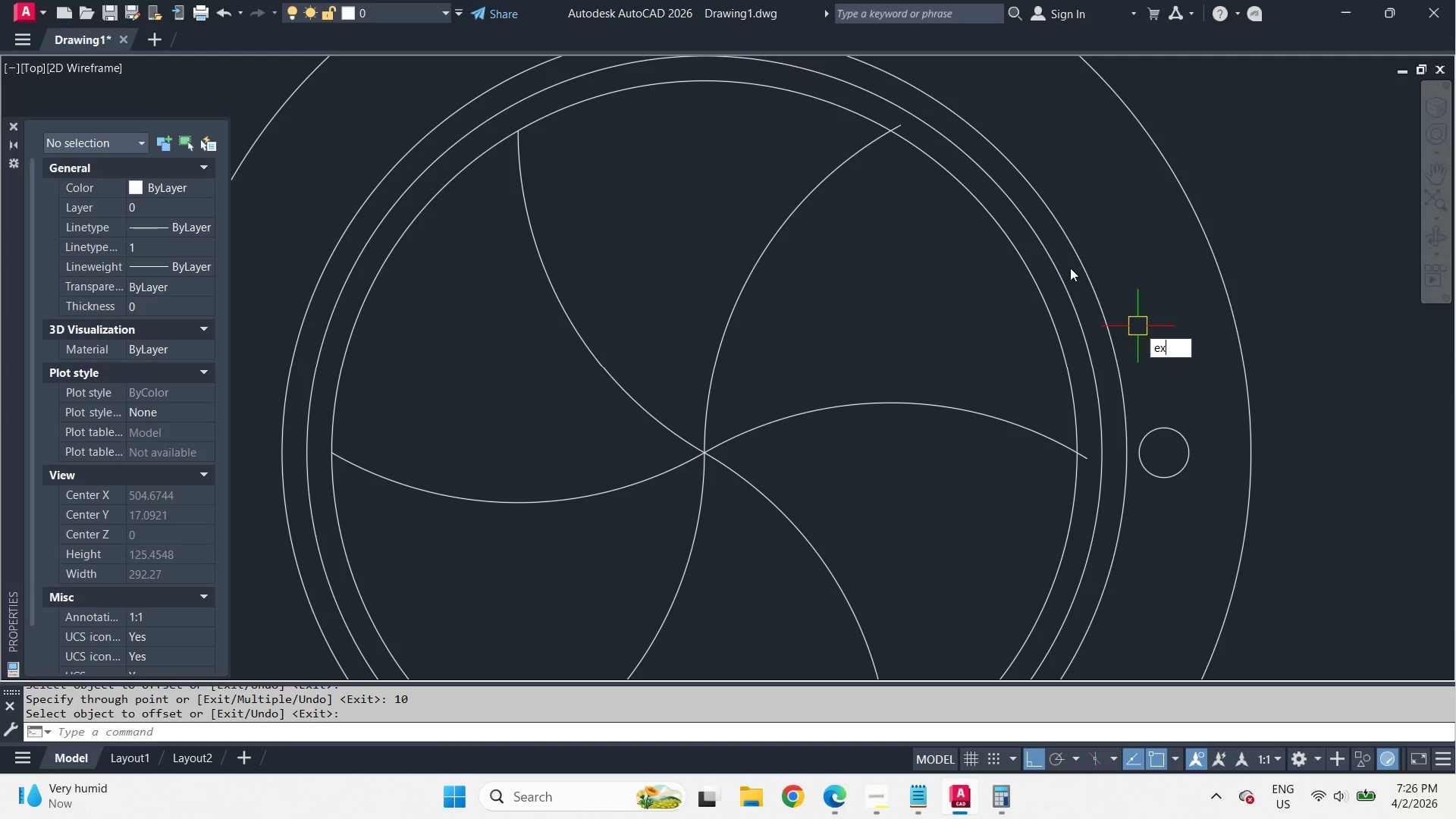 
key(X)
 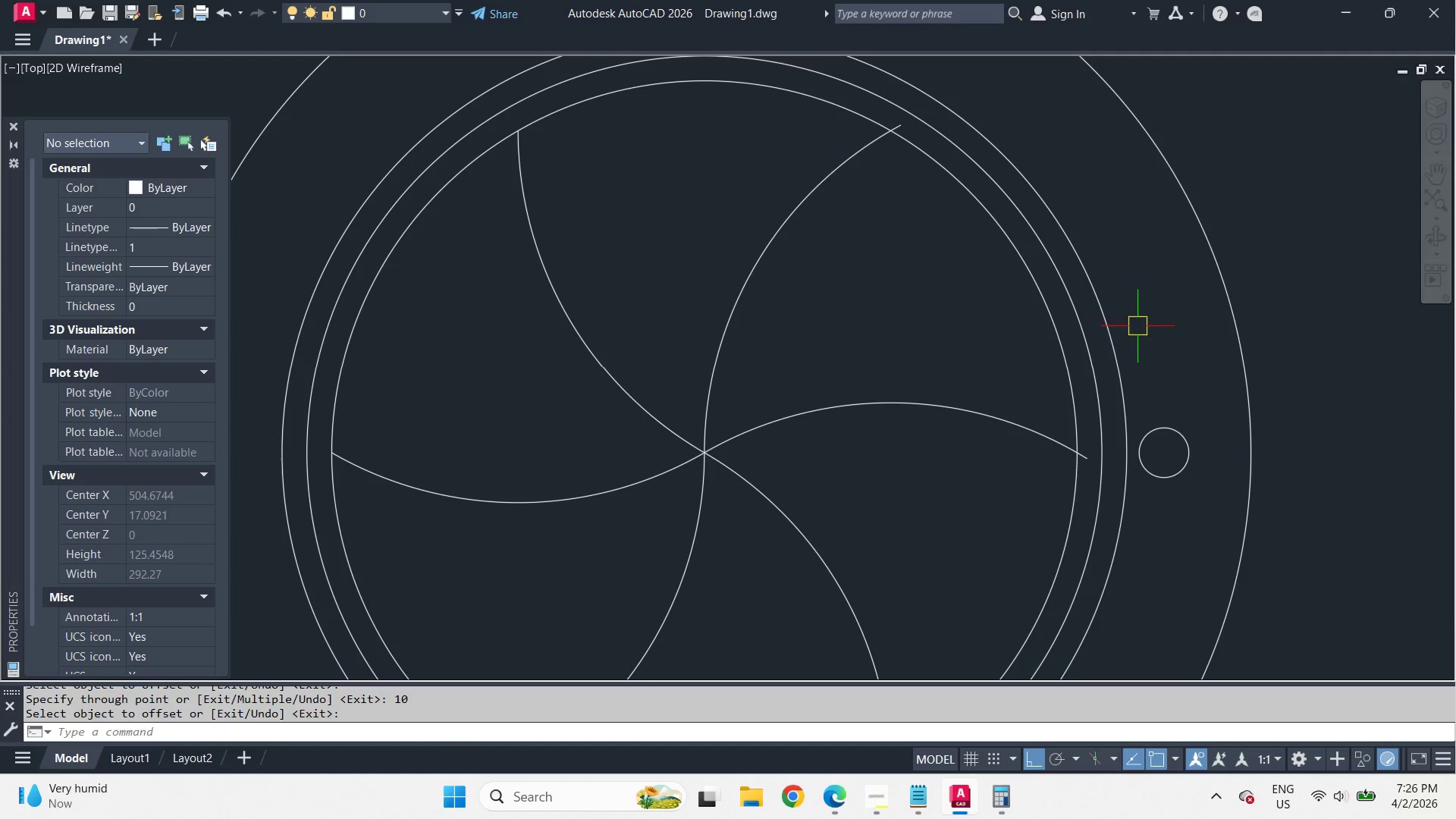 
key(Space)
 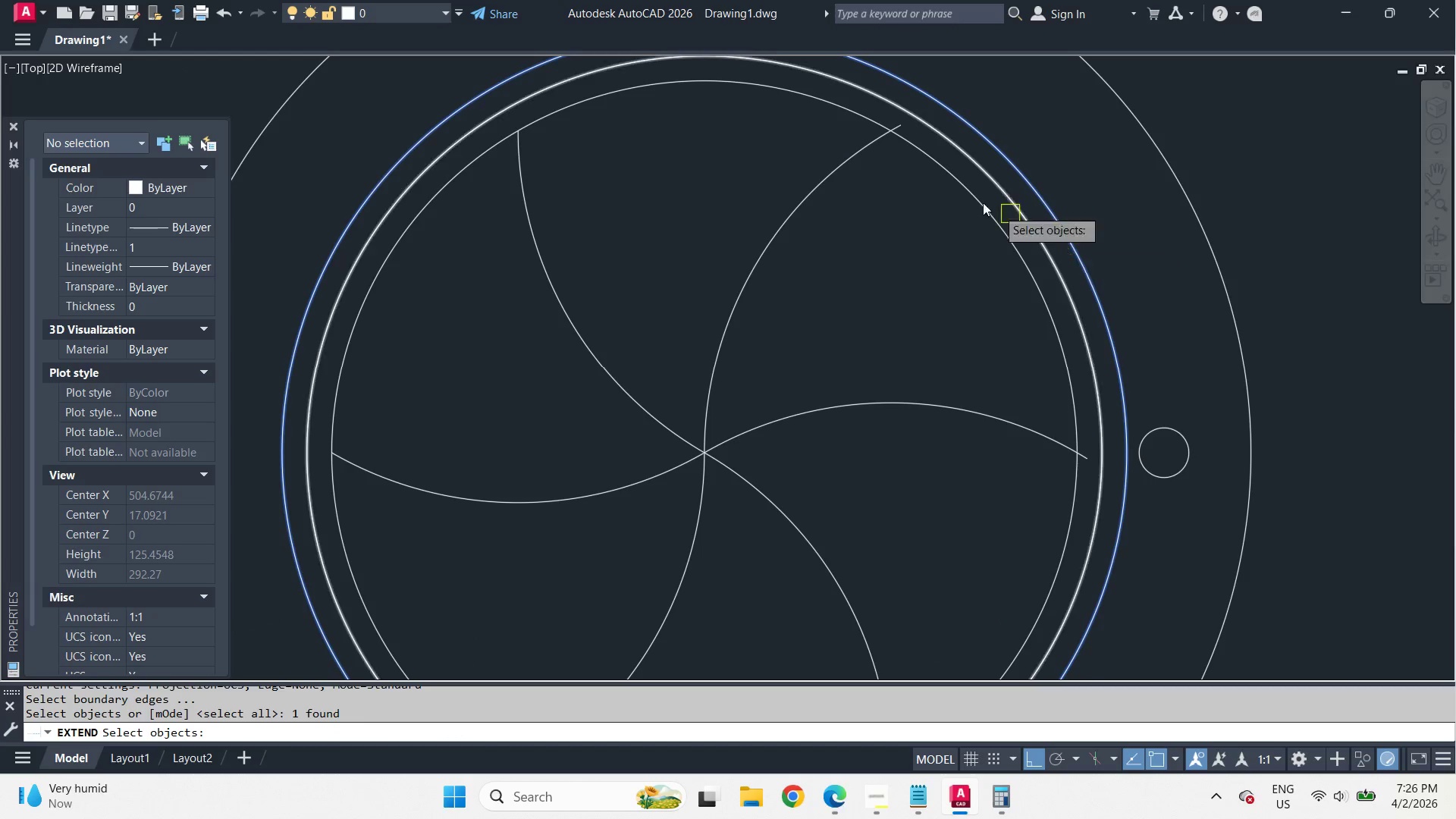 
key(Space)
 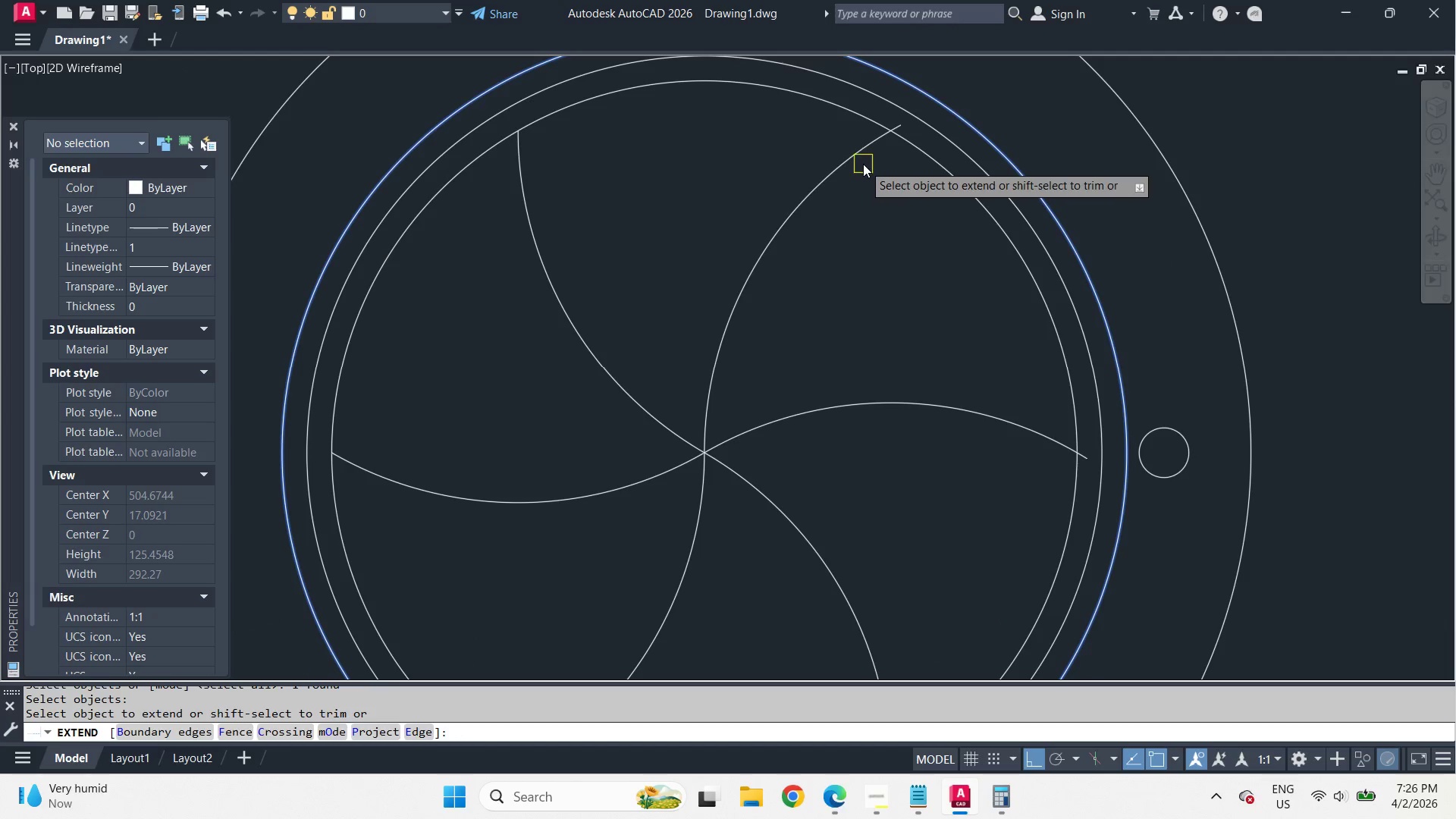 
left_click([863, 163])
 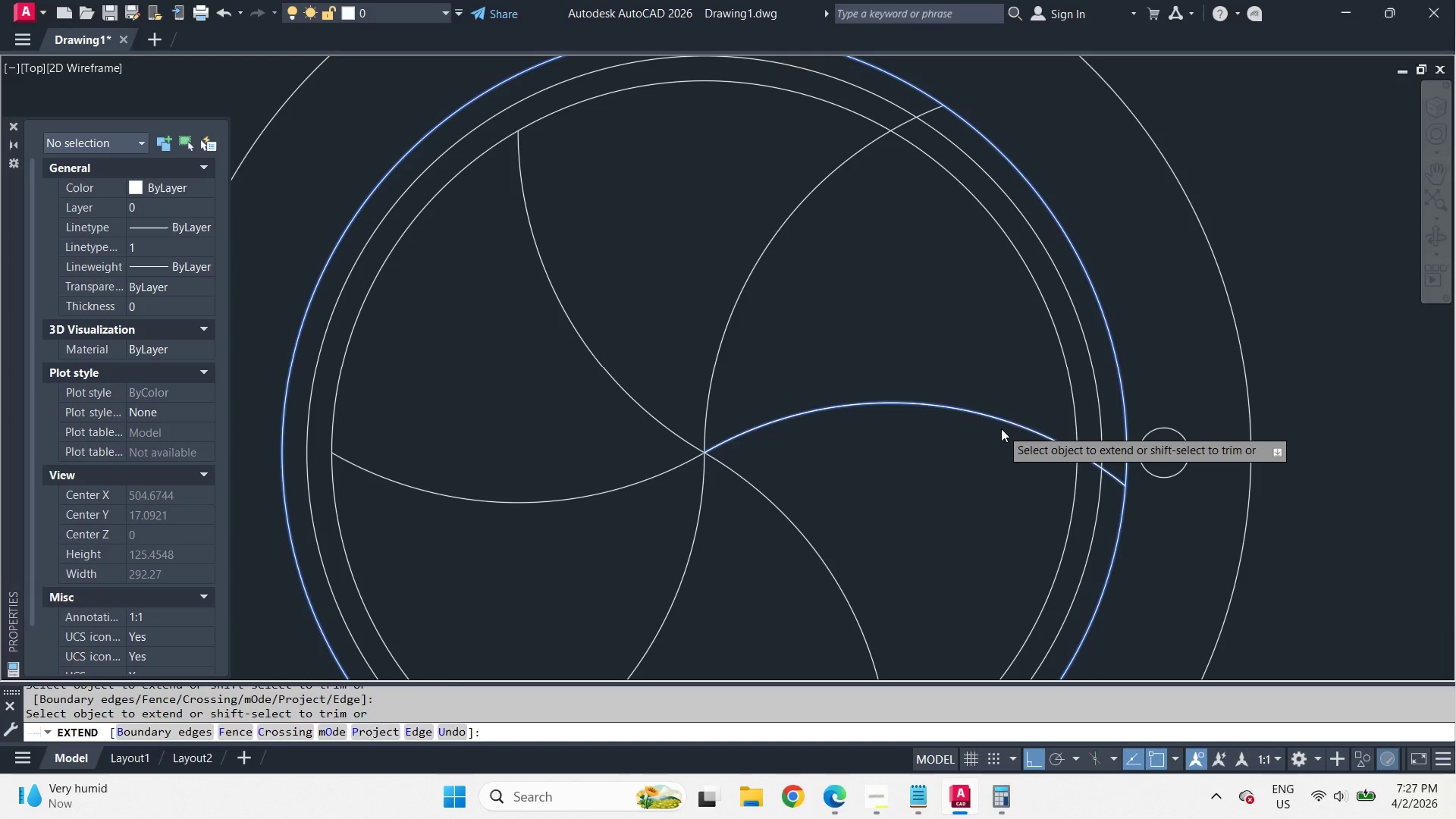 
type( tr )
 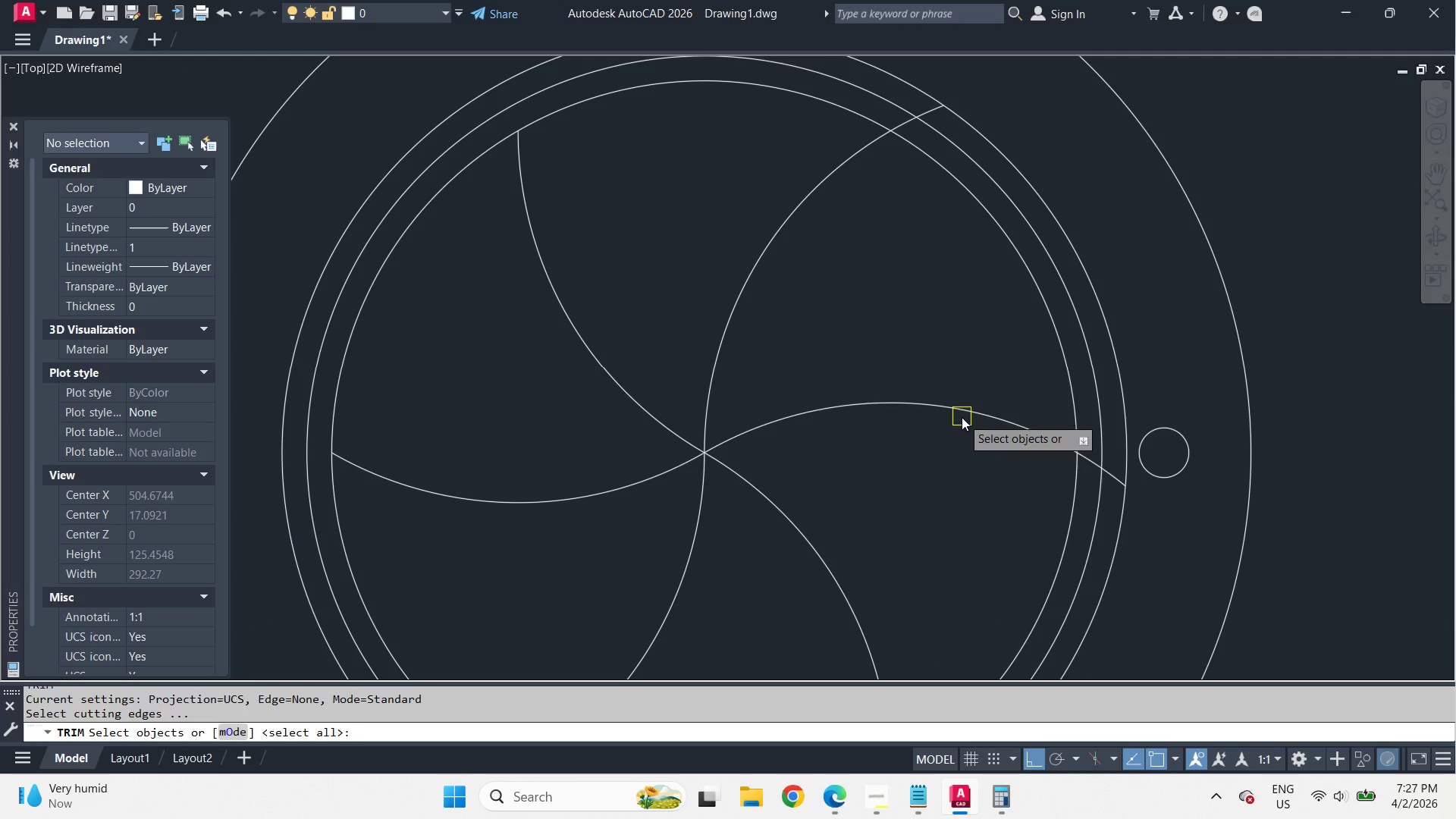 
left_click([962, 417])
 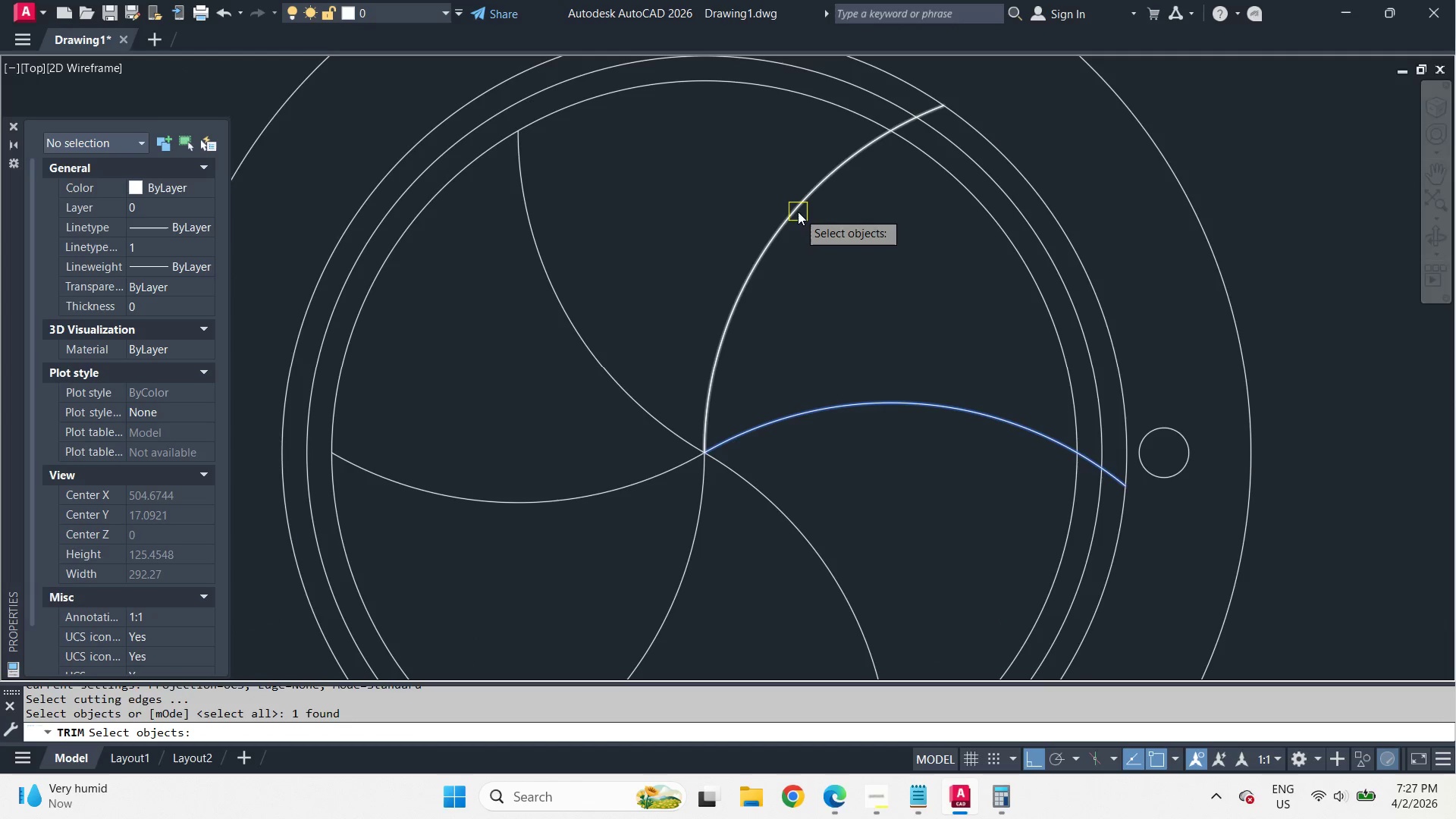 
left_click([798, 212])
 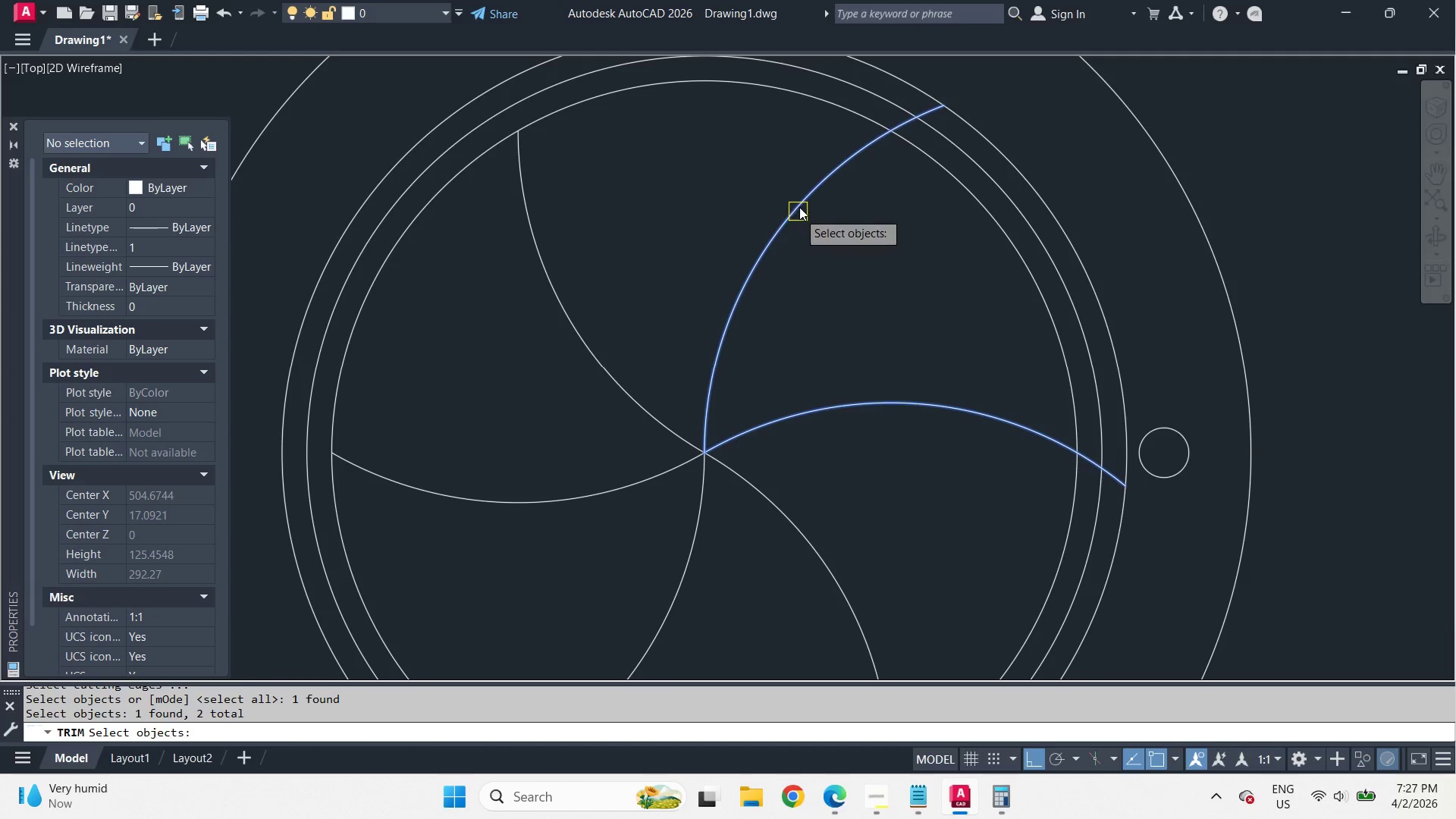 
key(Space)
 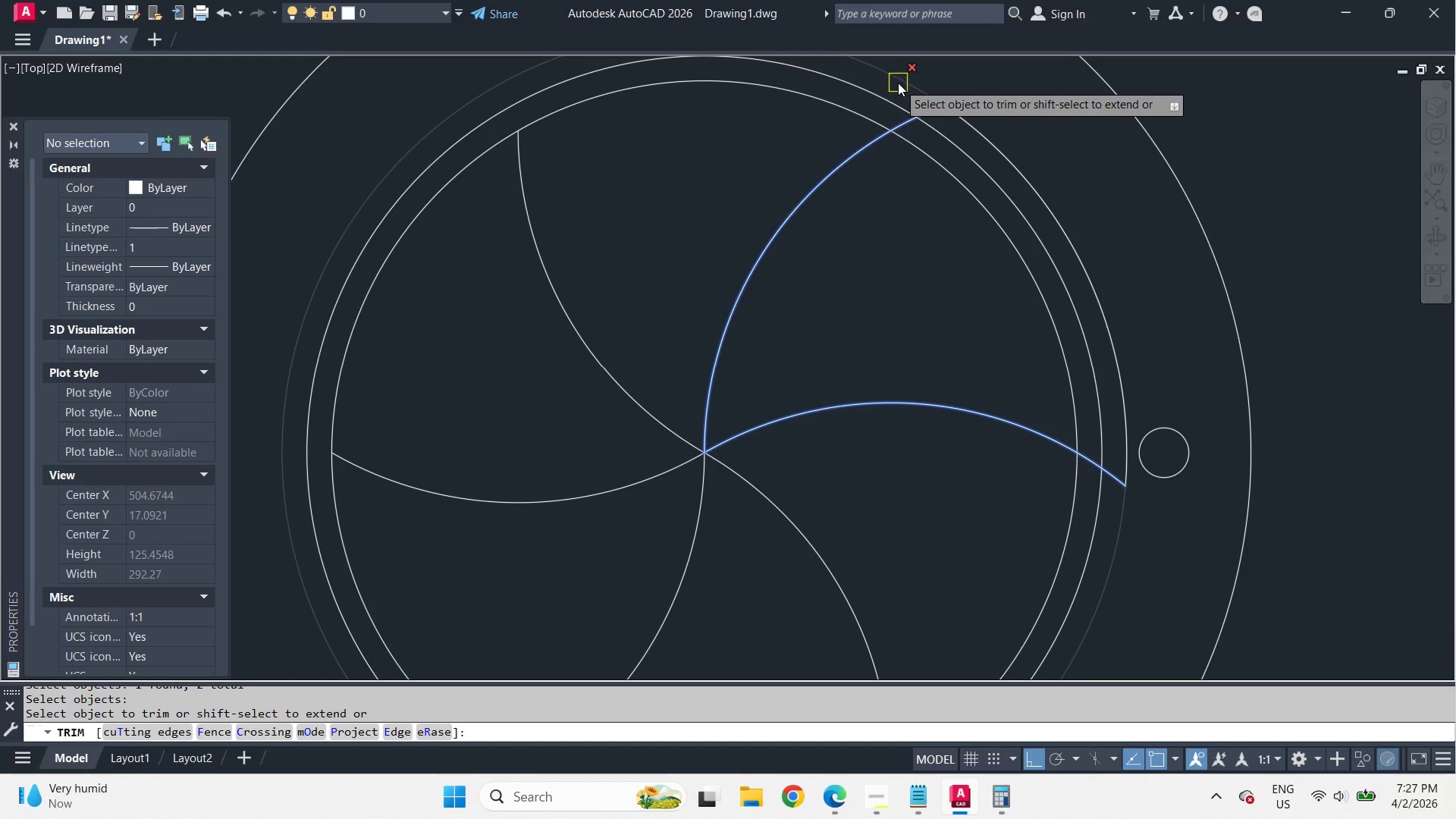 
left_click([898, 83])
 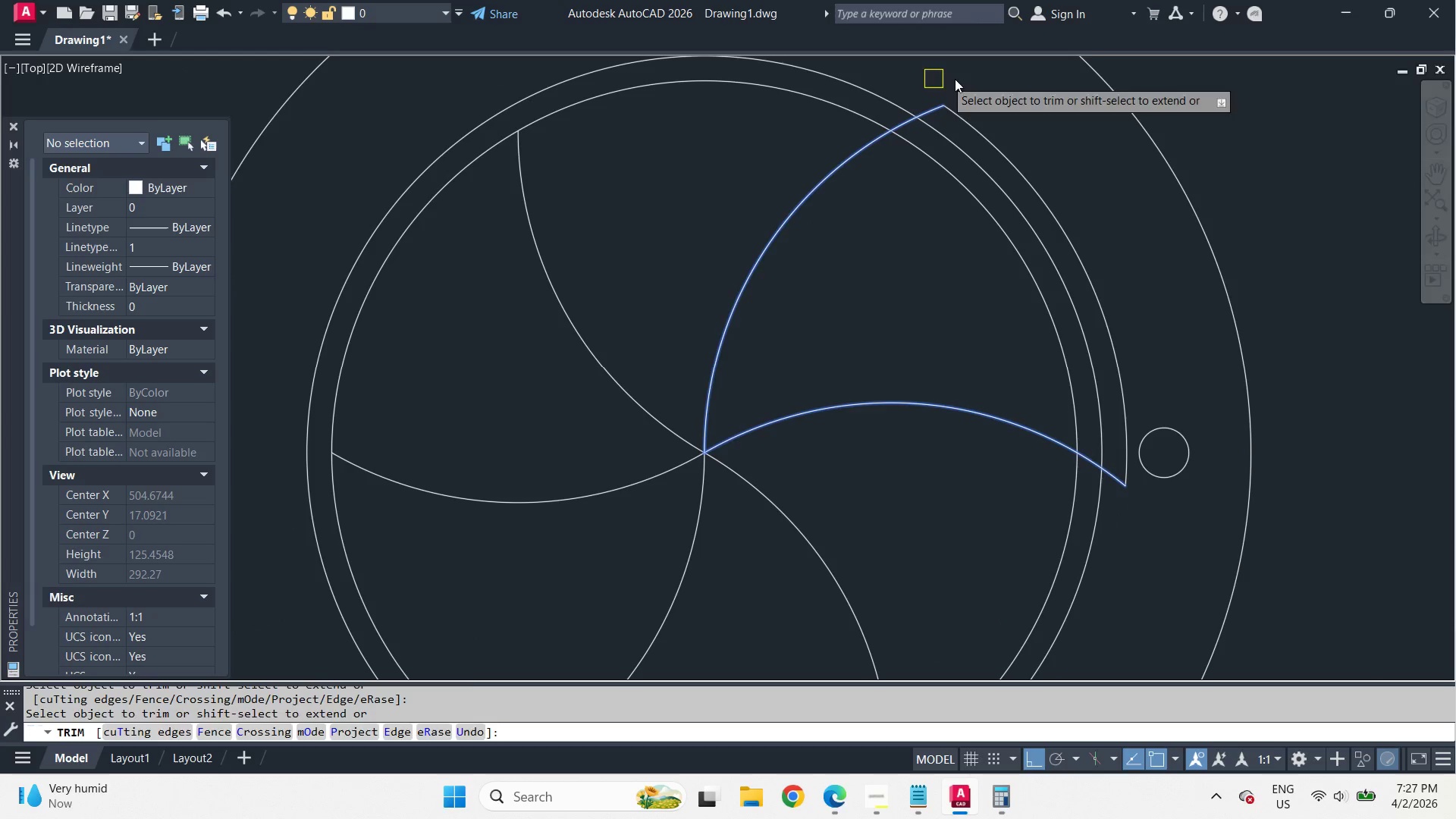 
type( tr )
 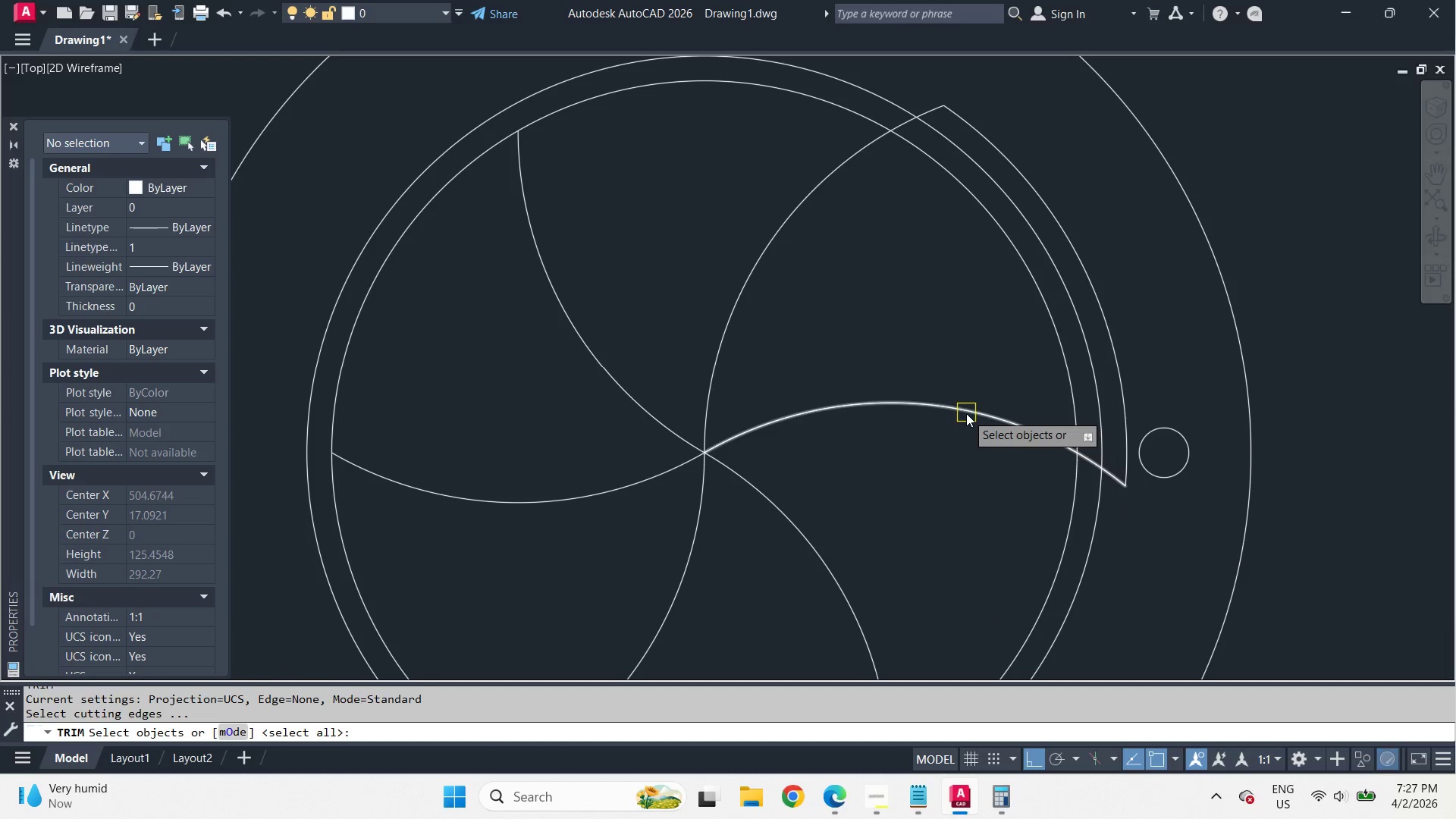 
left_click_drag(start_coordinate=[966, 413], to_coordinate=[965, 400])
 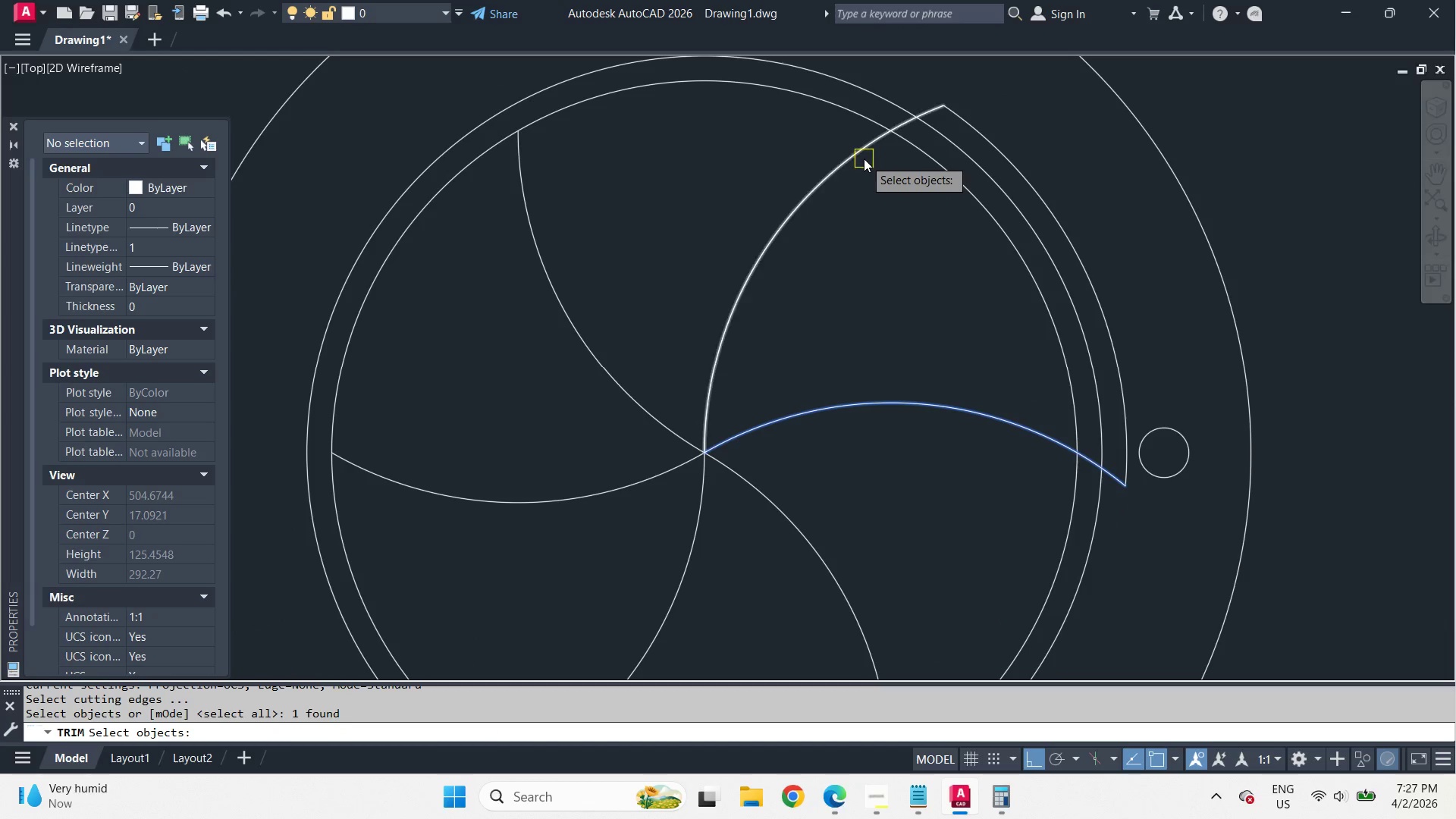 
left_click([864, 158])
 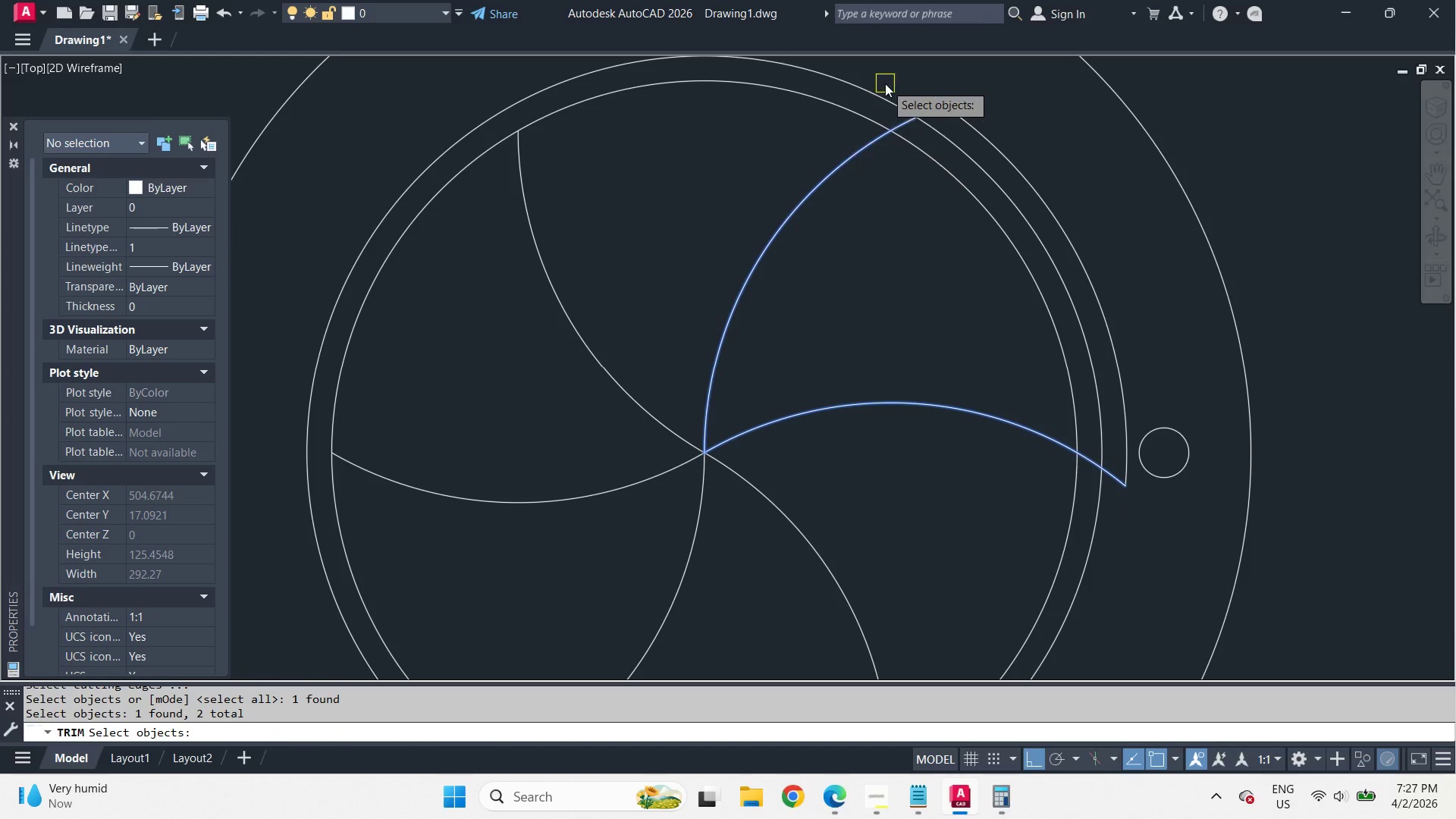 
key(Space)
 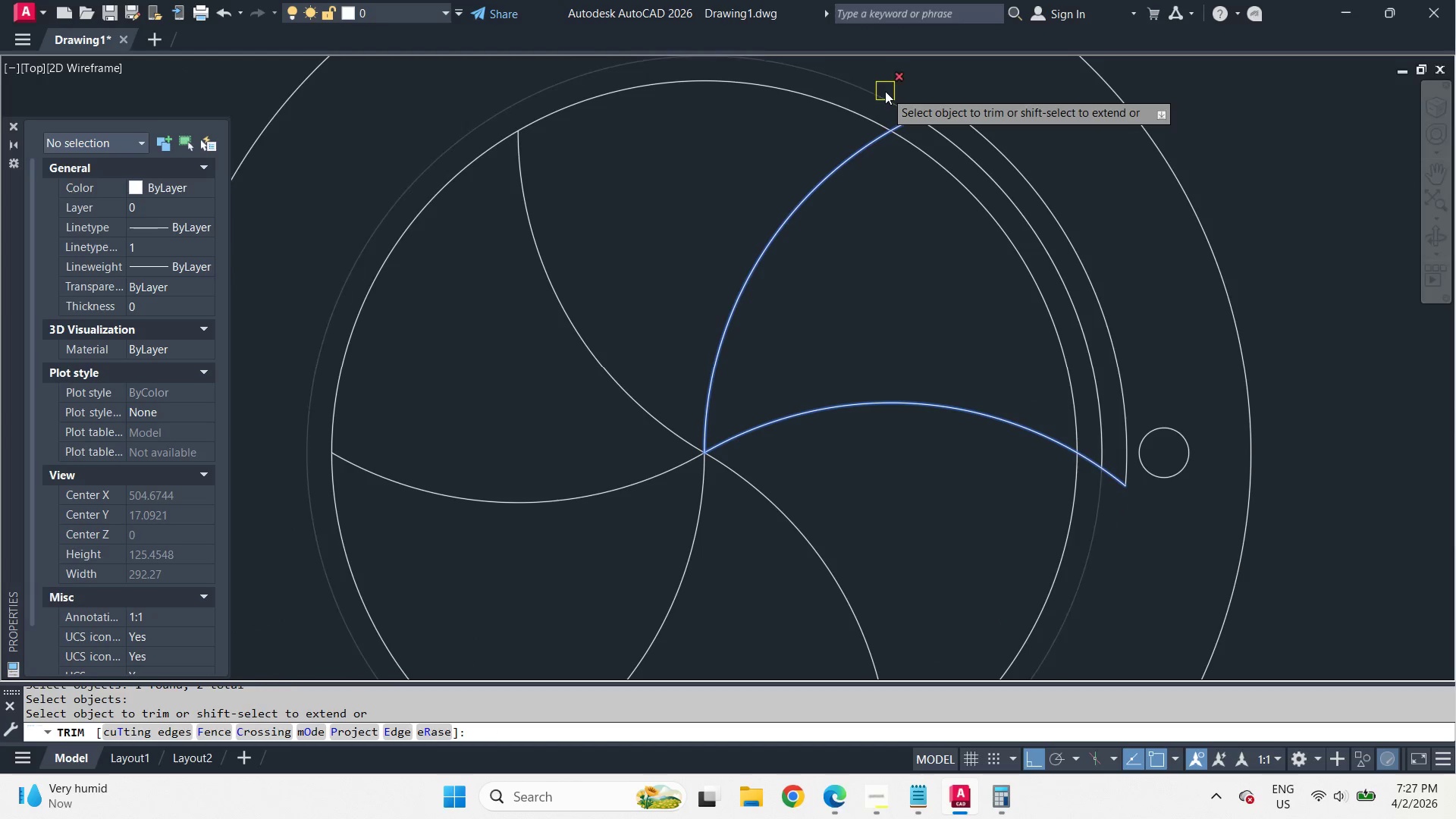 
left_click([885, 91])
 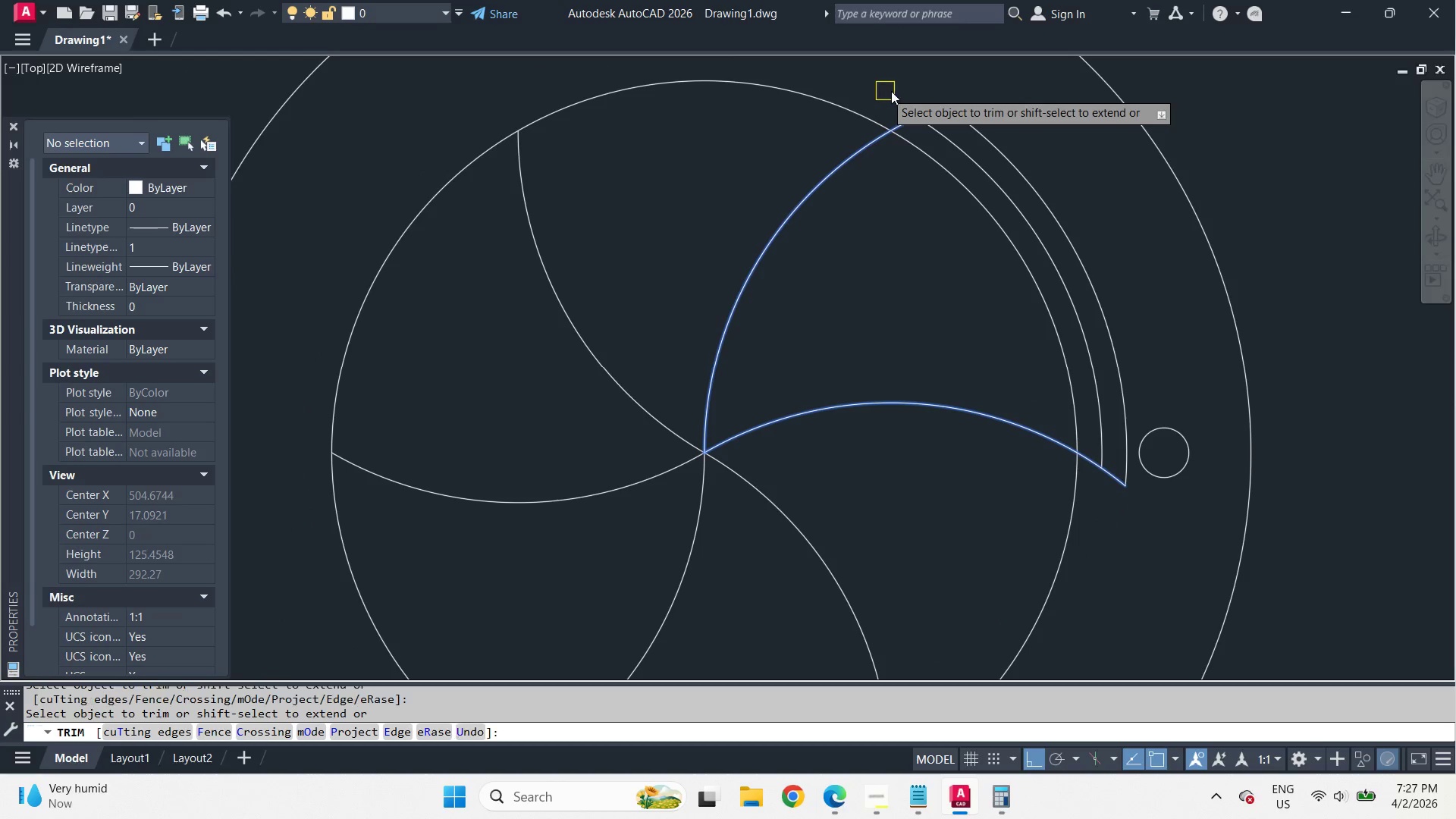 
key(Space)
 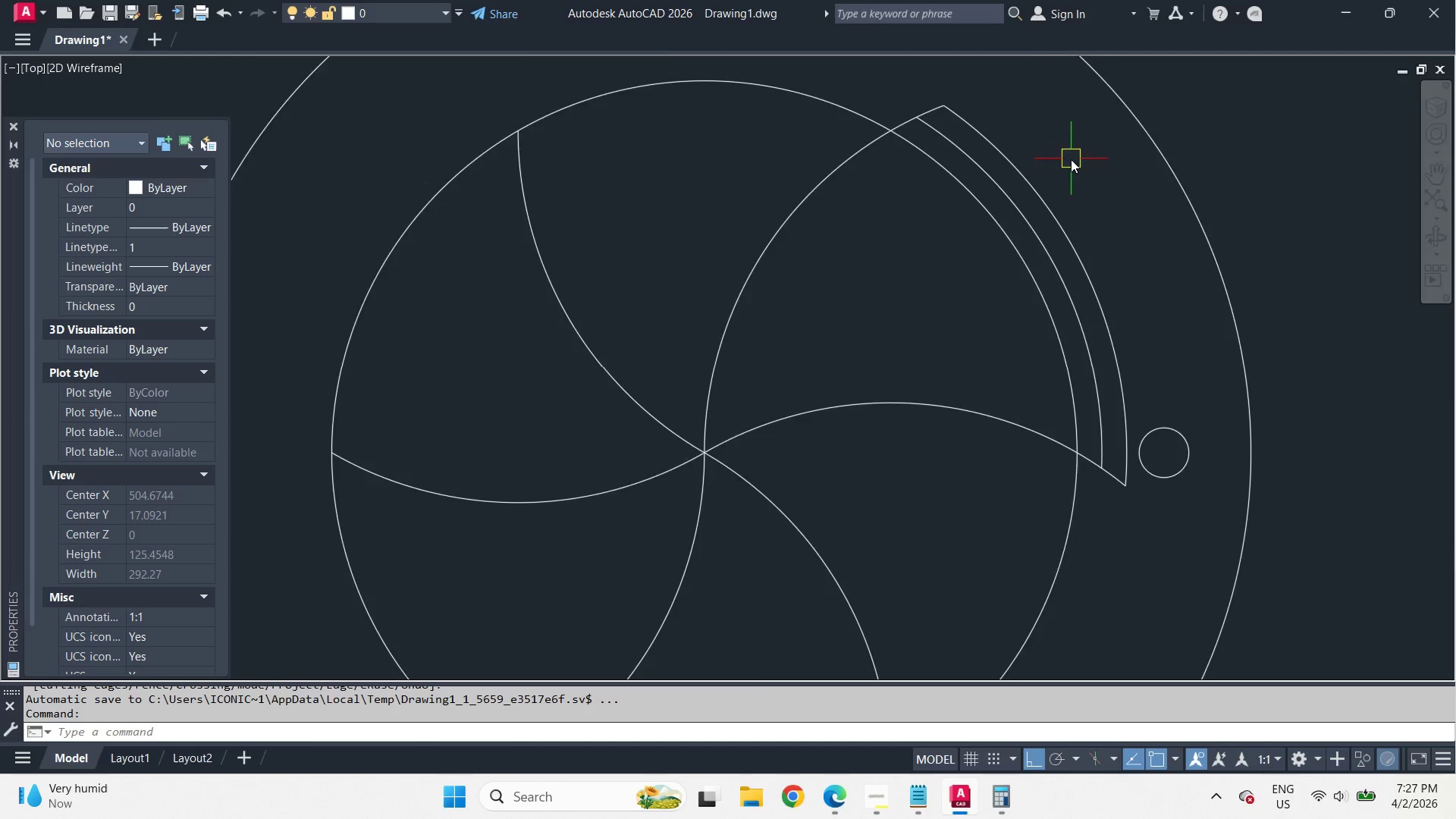 
scroll: coordinate [1092, 178], scroll_direction: none, amount: 0.0
 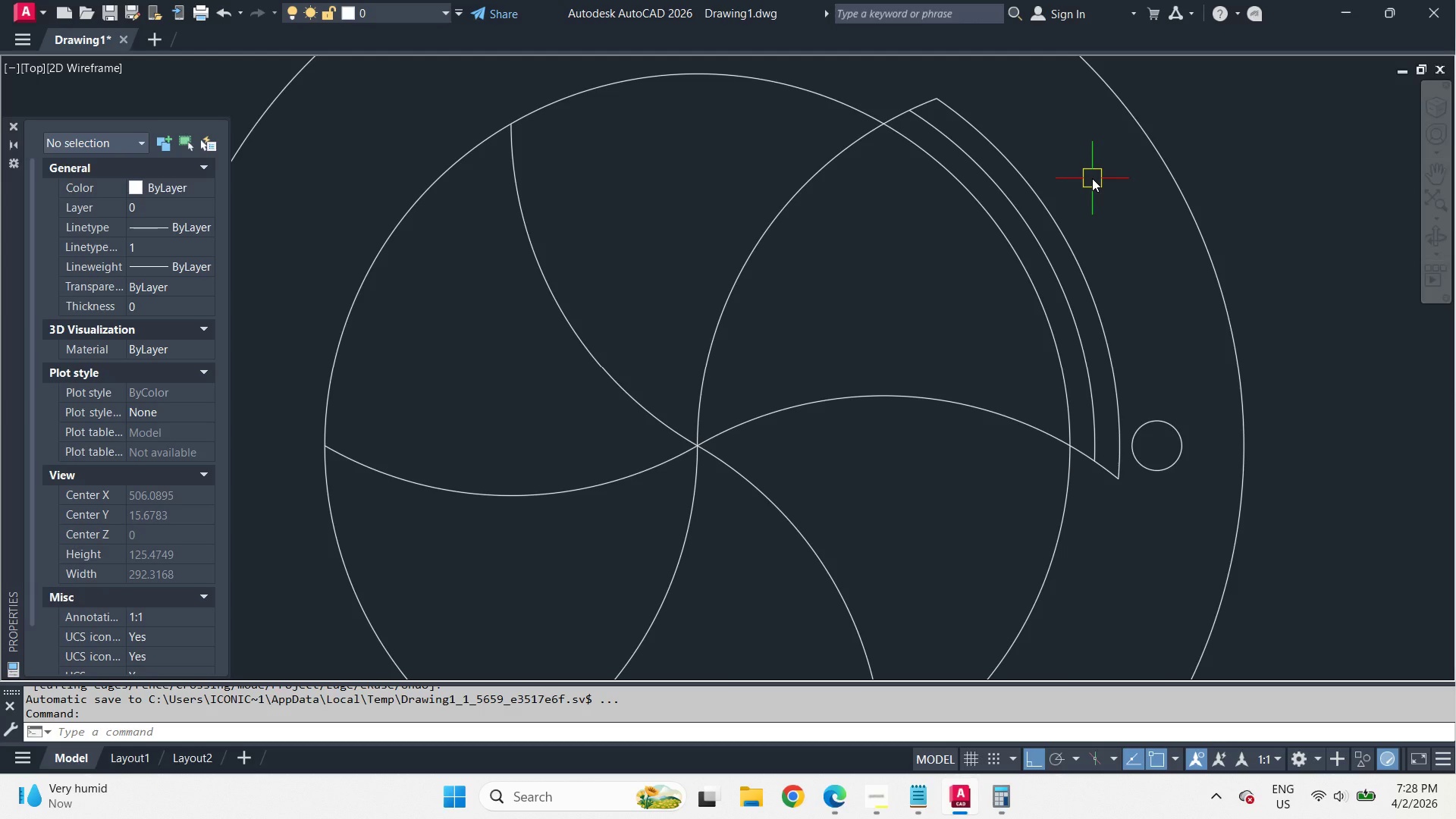 
wait(85.51)
 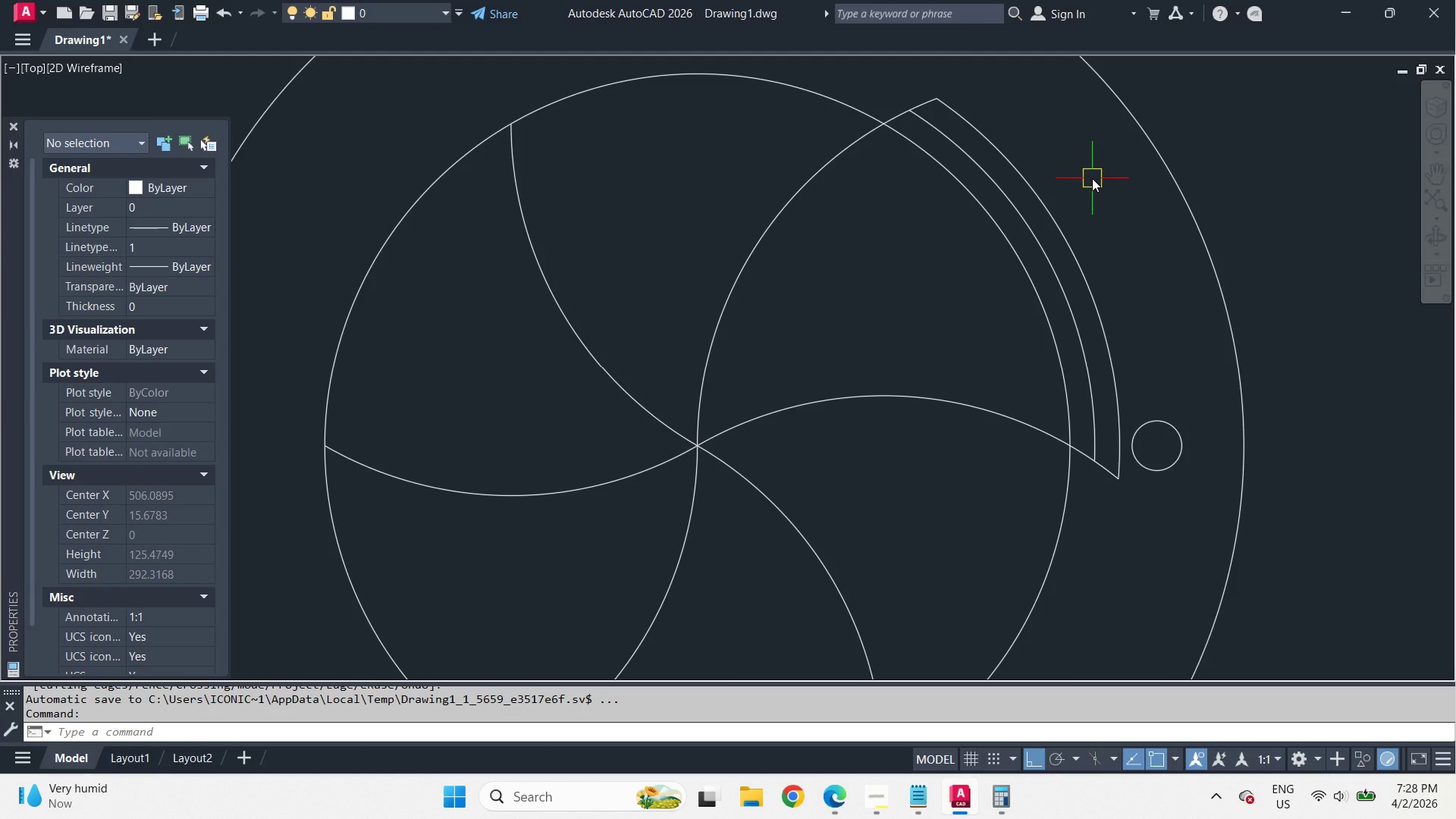 
type(c cen )
 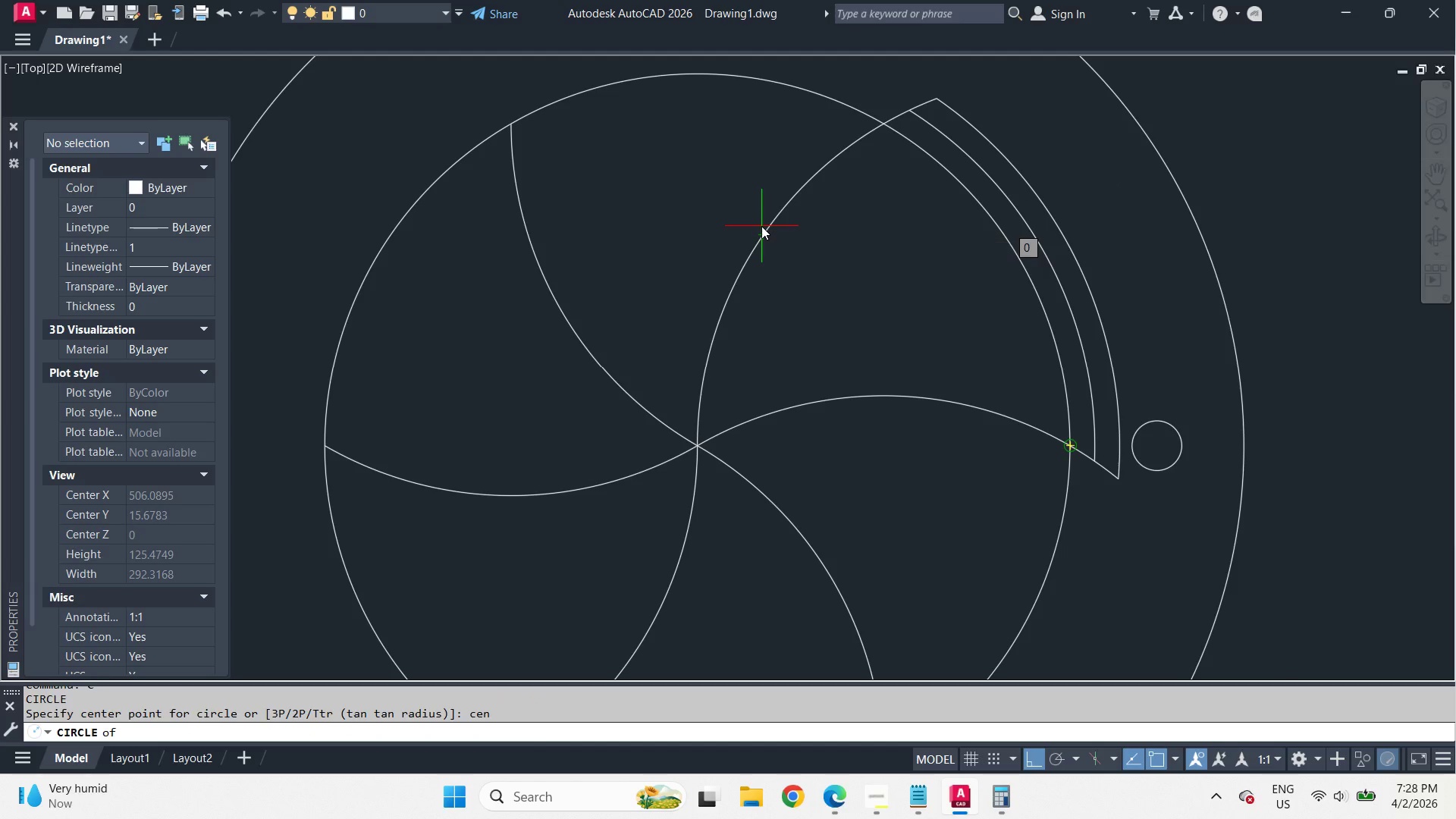 
left_click([761, 226])
 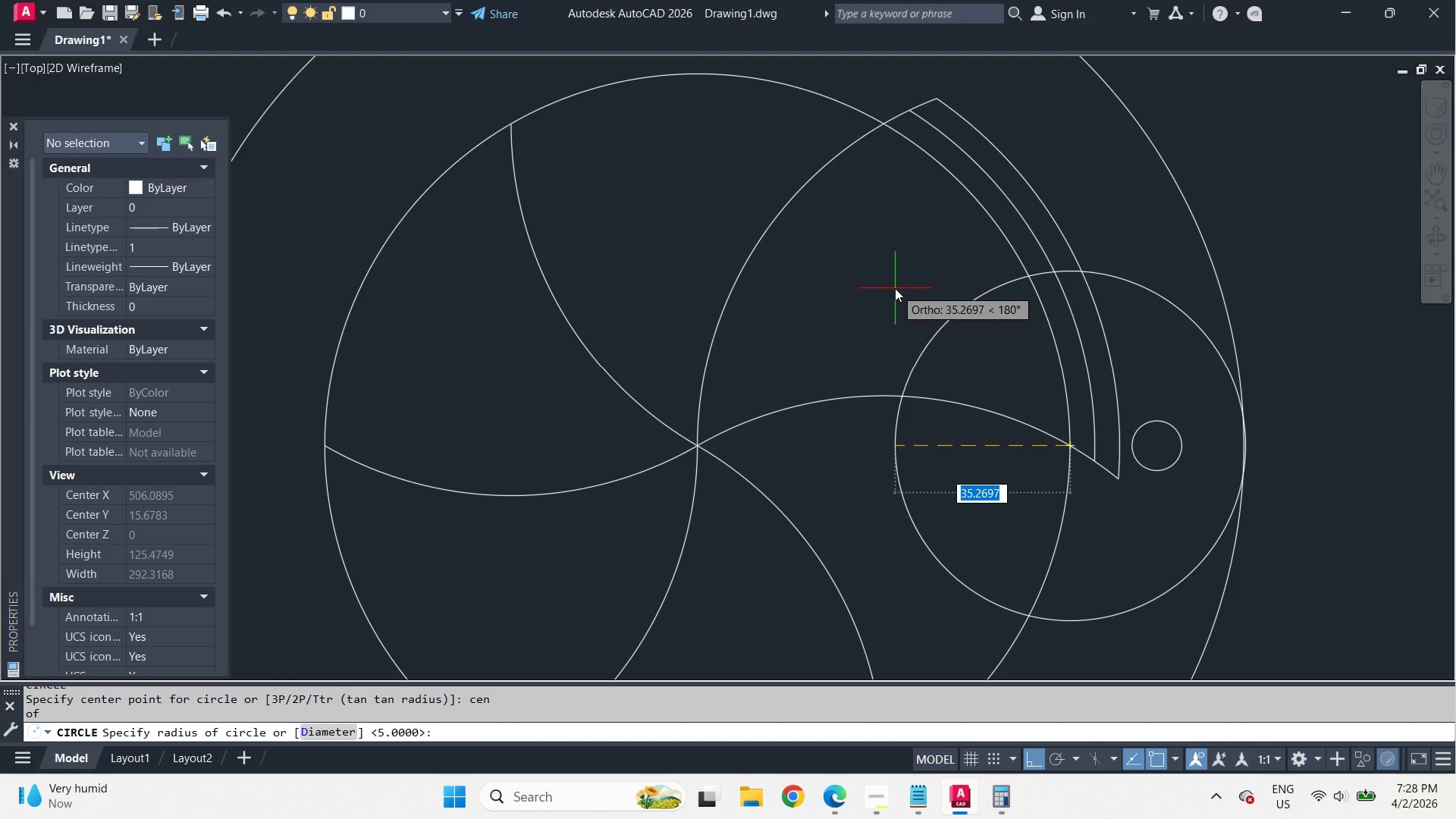 
key(NumpadEnter)
 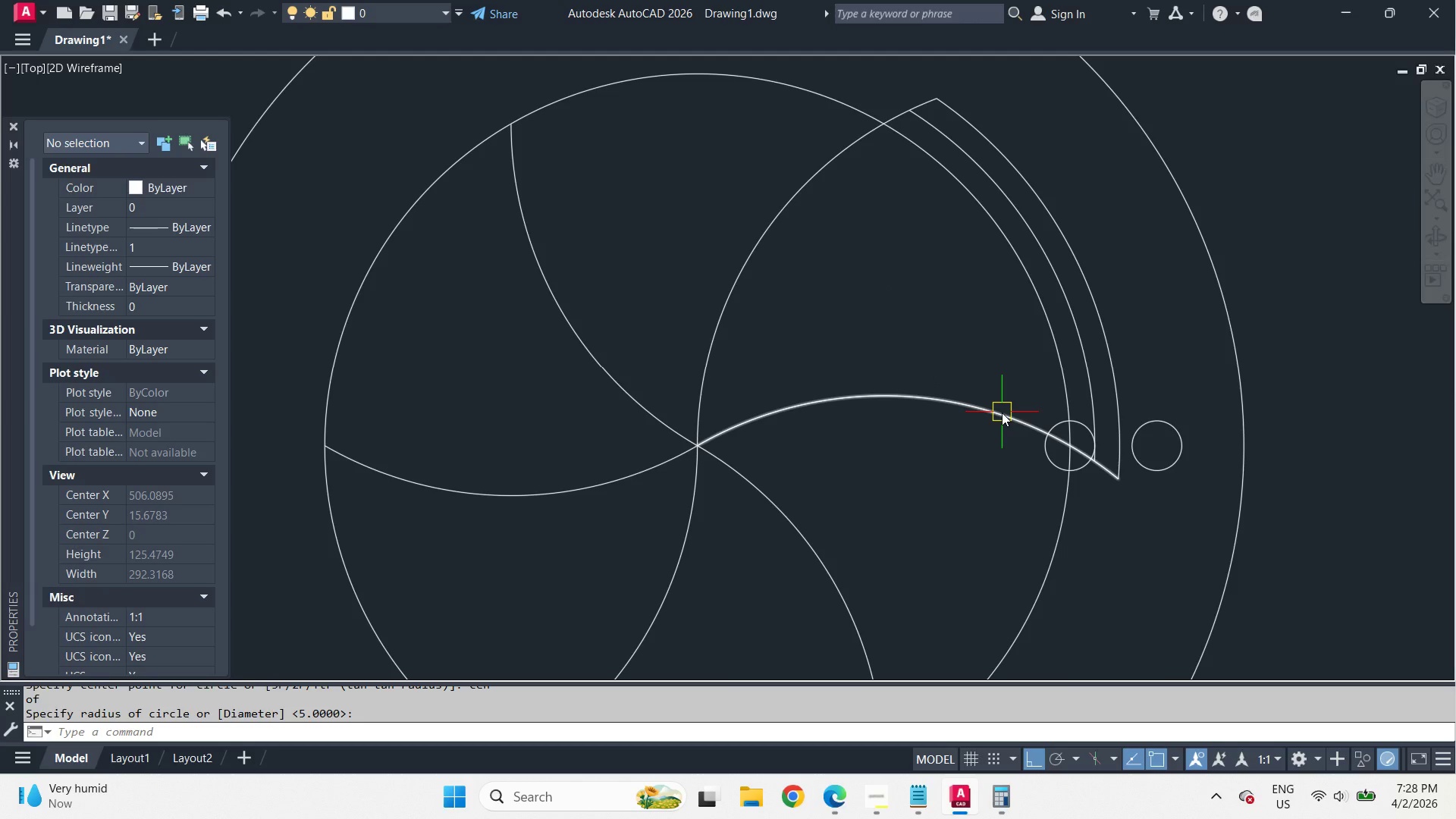 
mouse_move([1014, 433])
 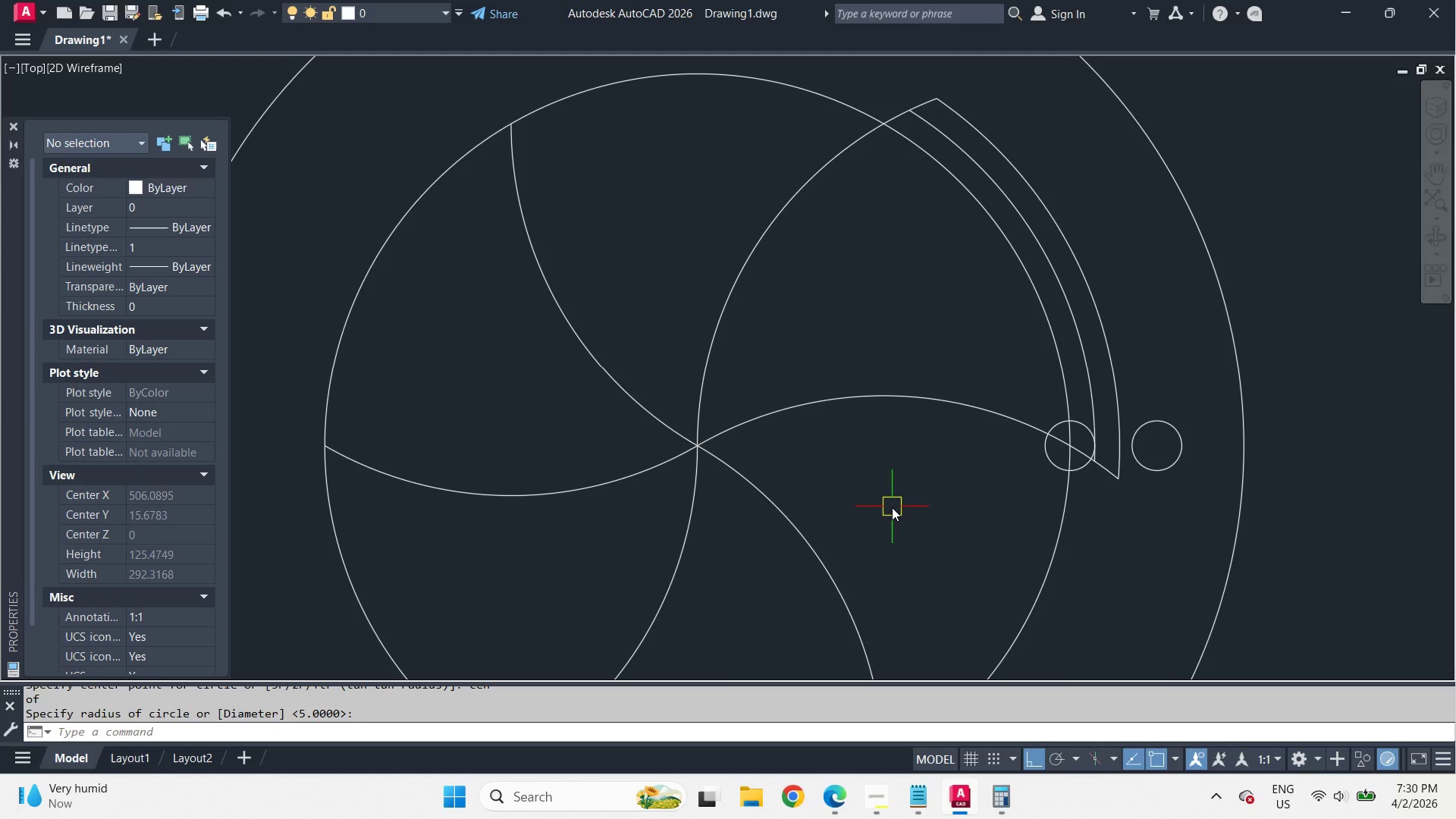 
wait(110.98)
 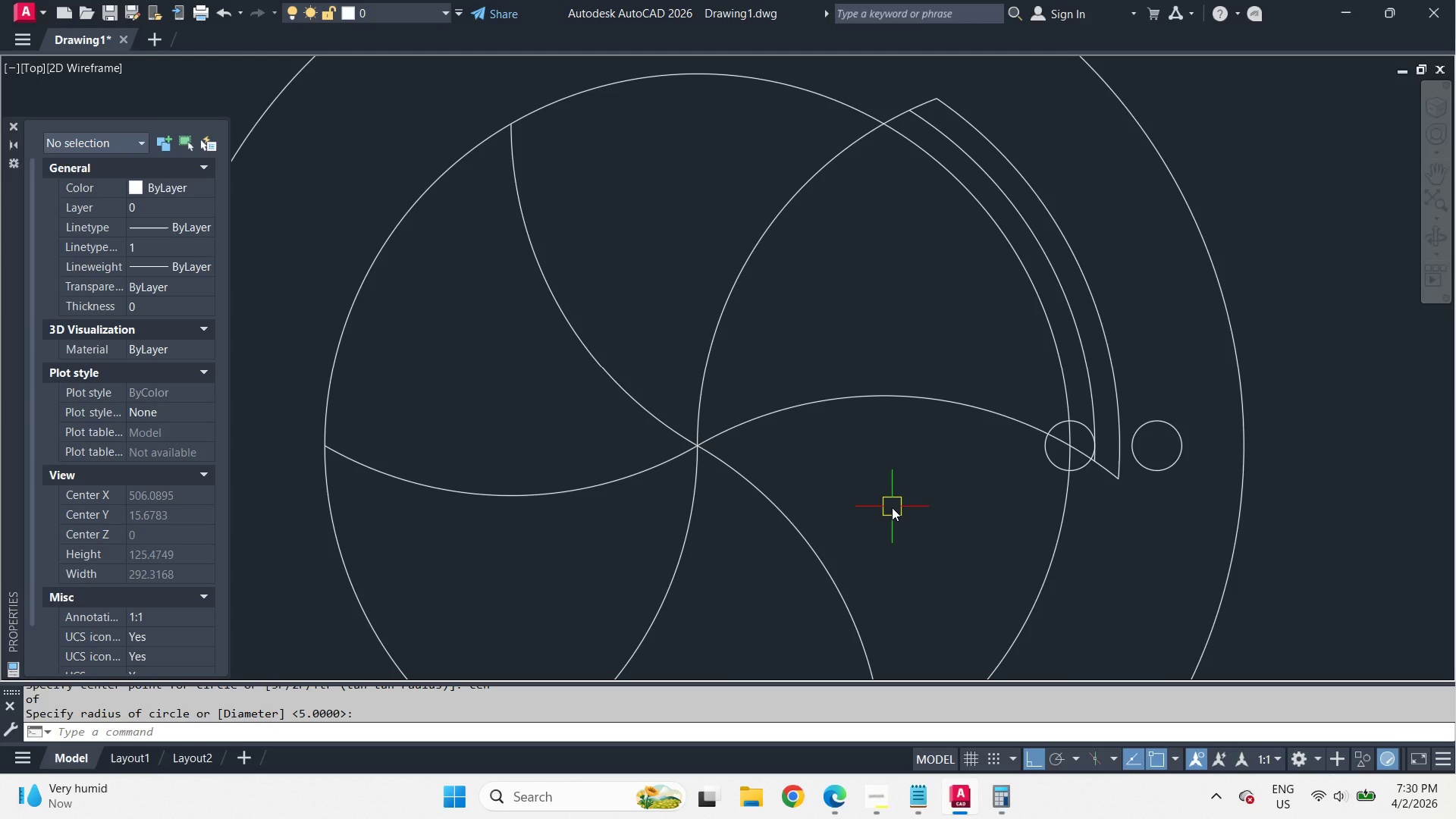 
left_click([589, 379])
 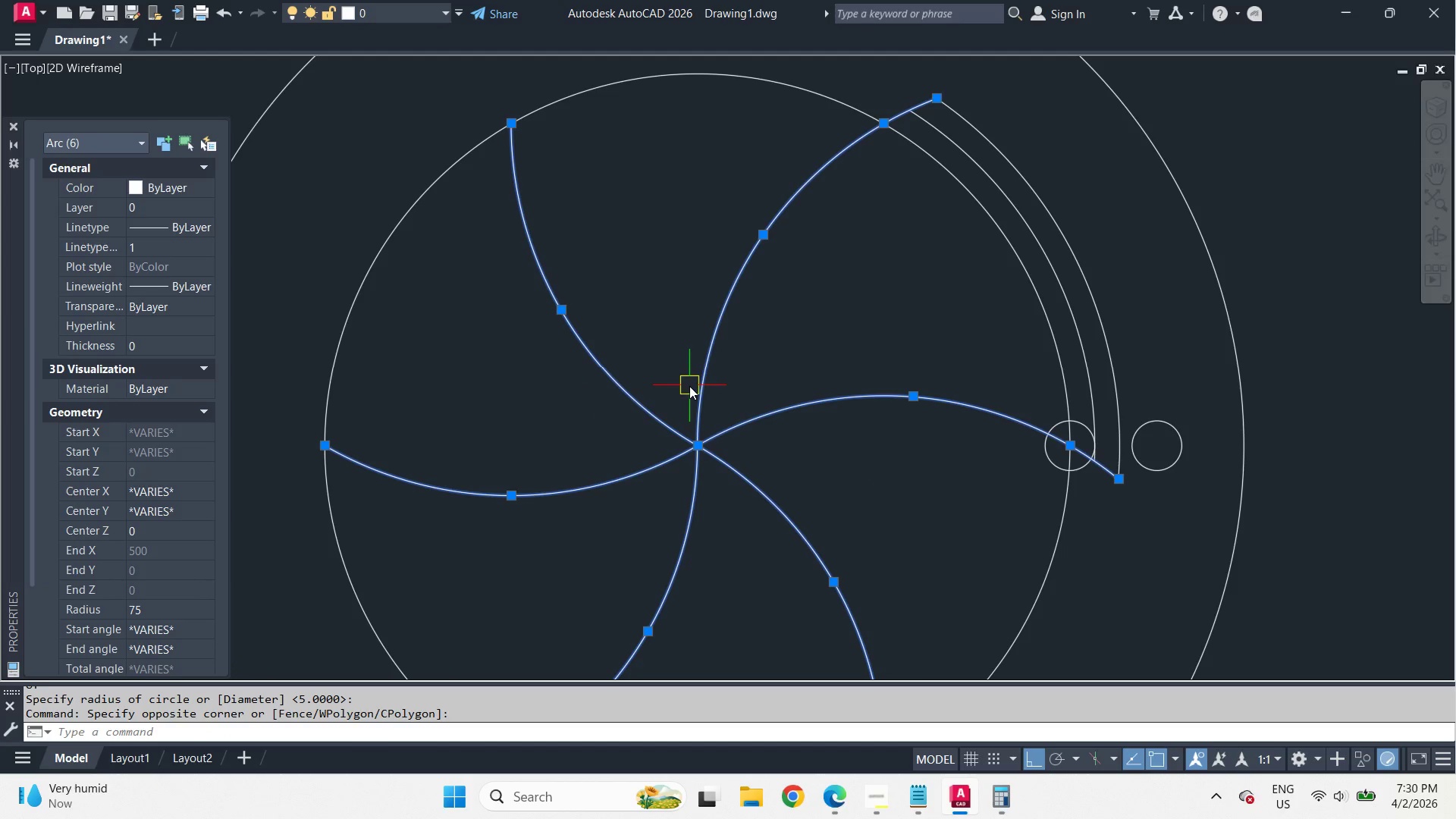 
key(E)
 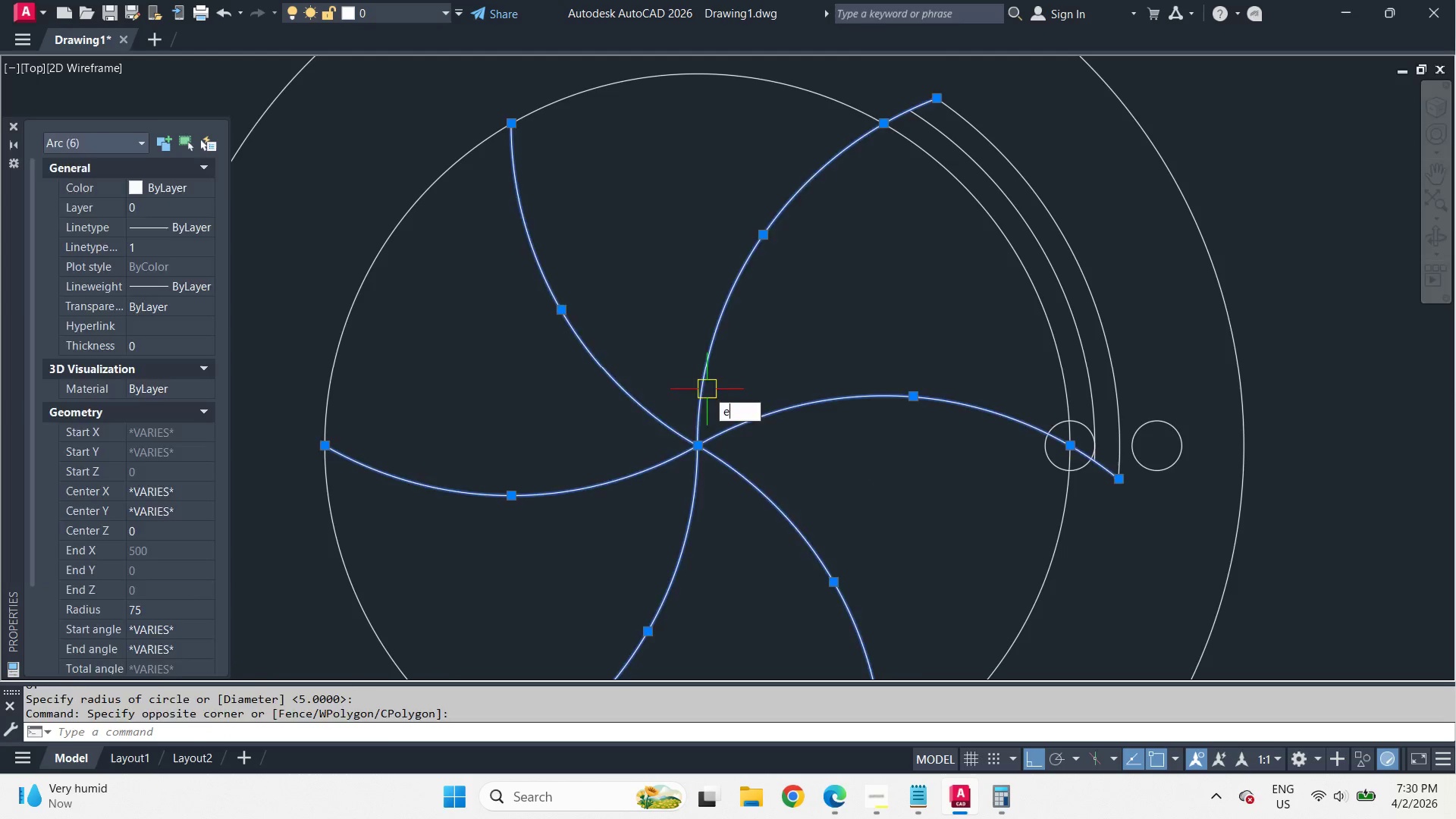 
key(Space)
 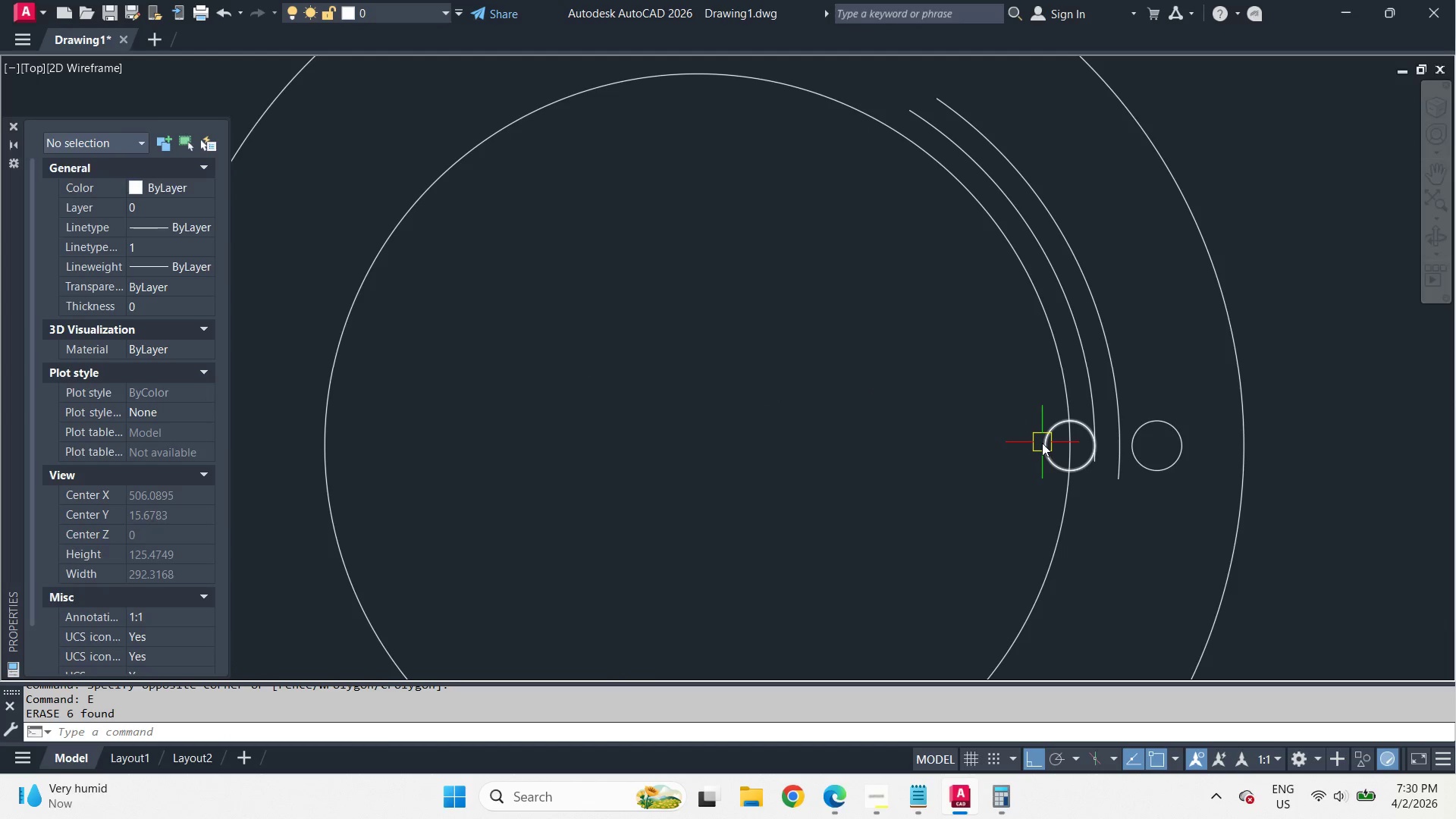 
key(E)
 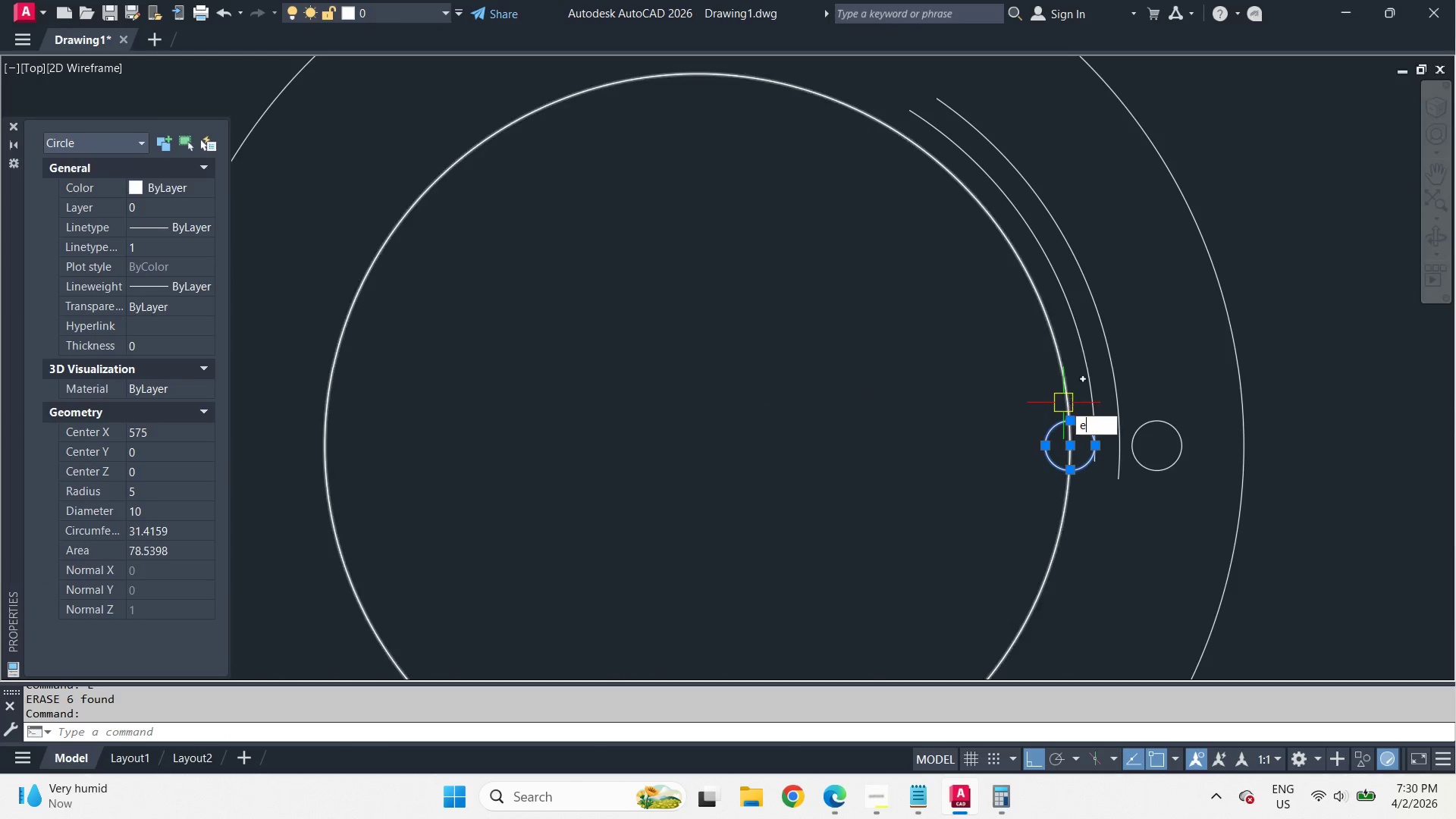 
key(Space)
 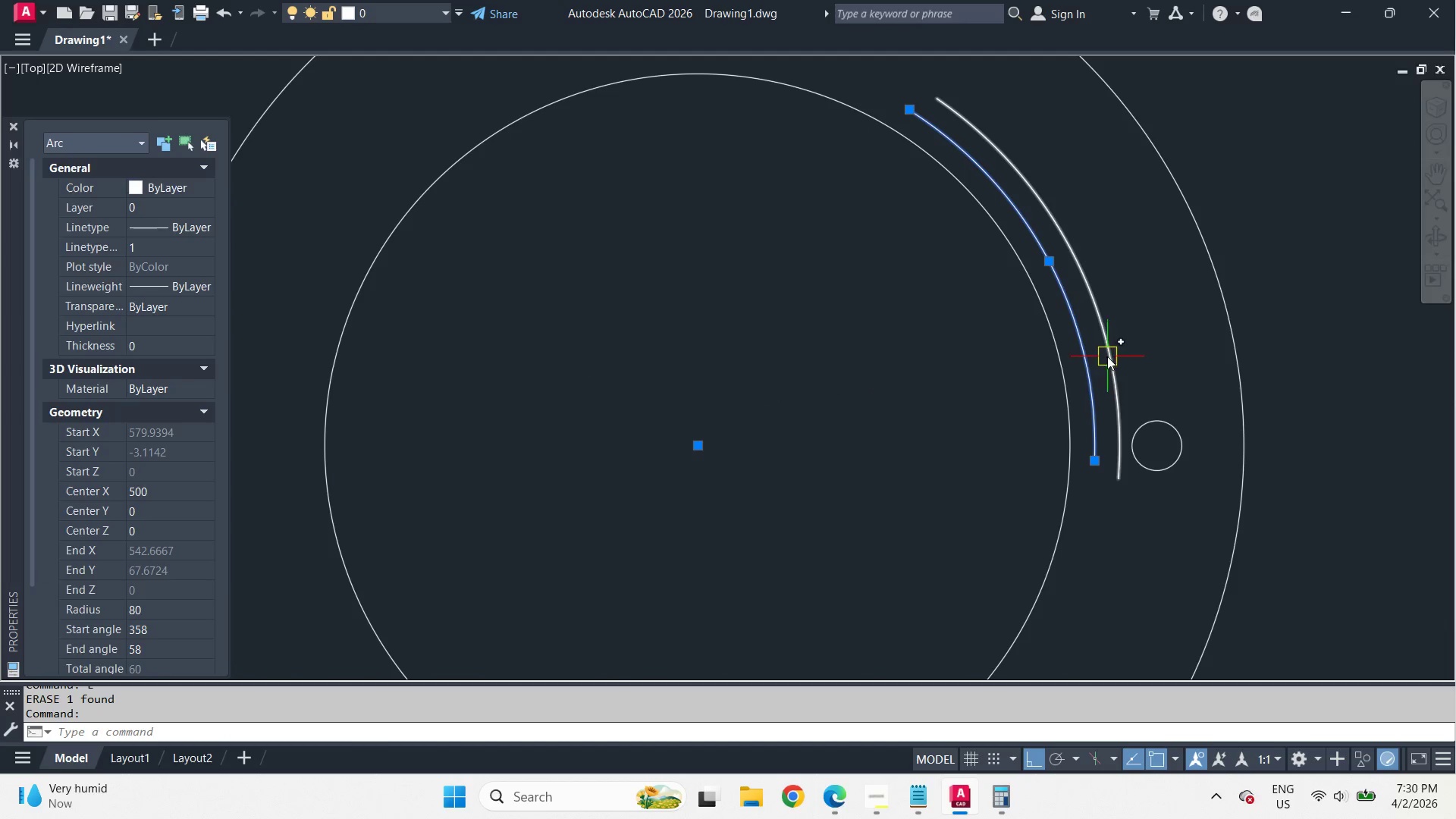 
key(E)
 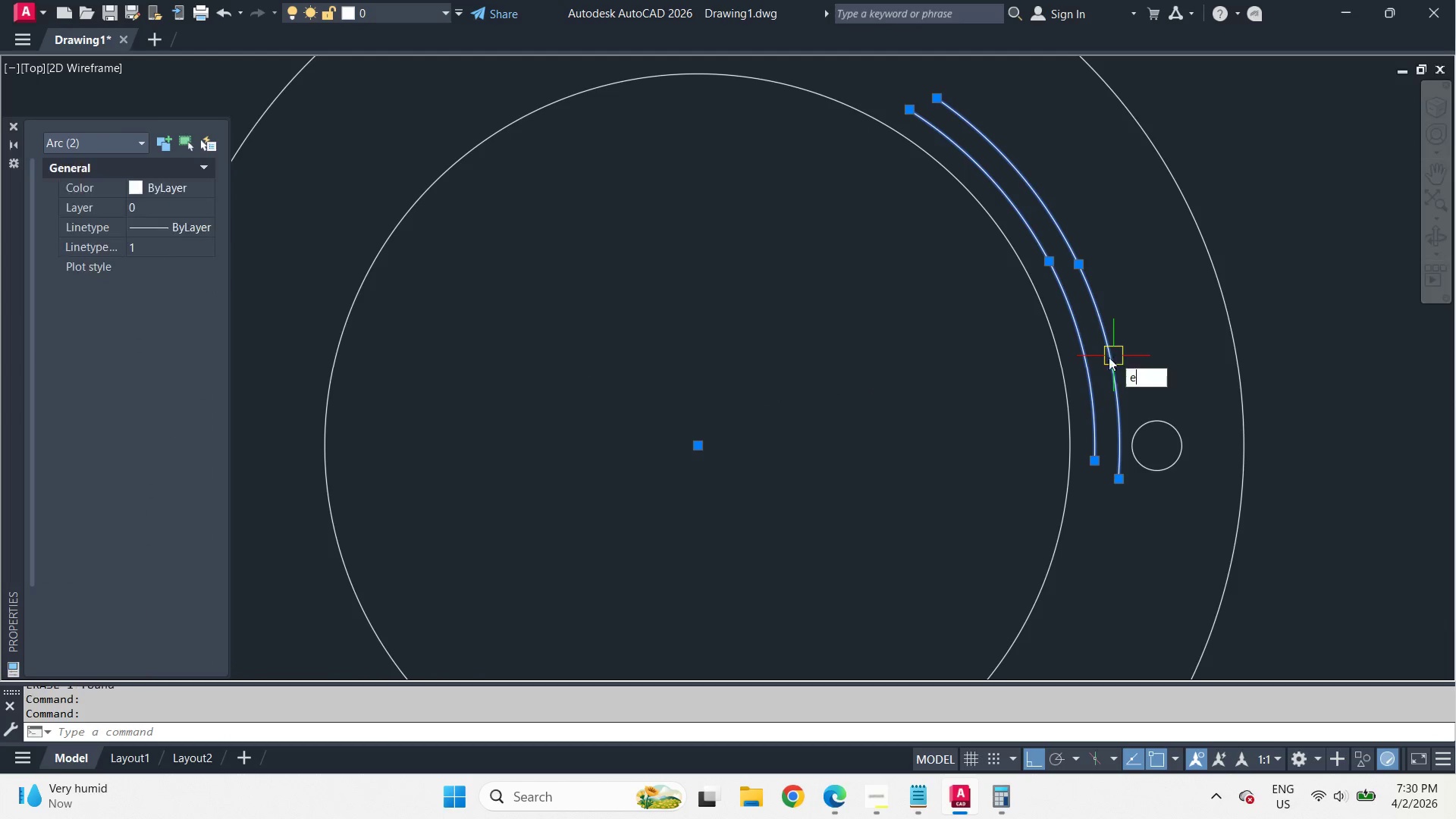 
key(Space)
 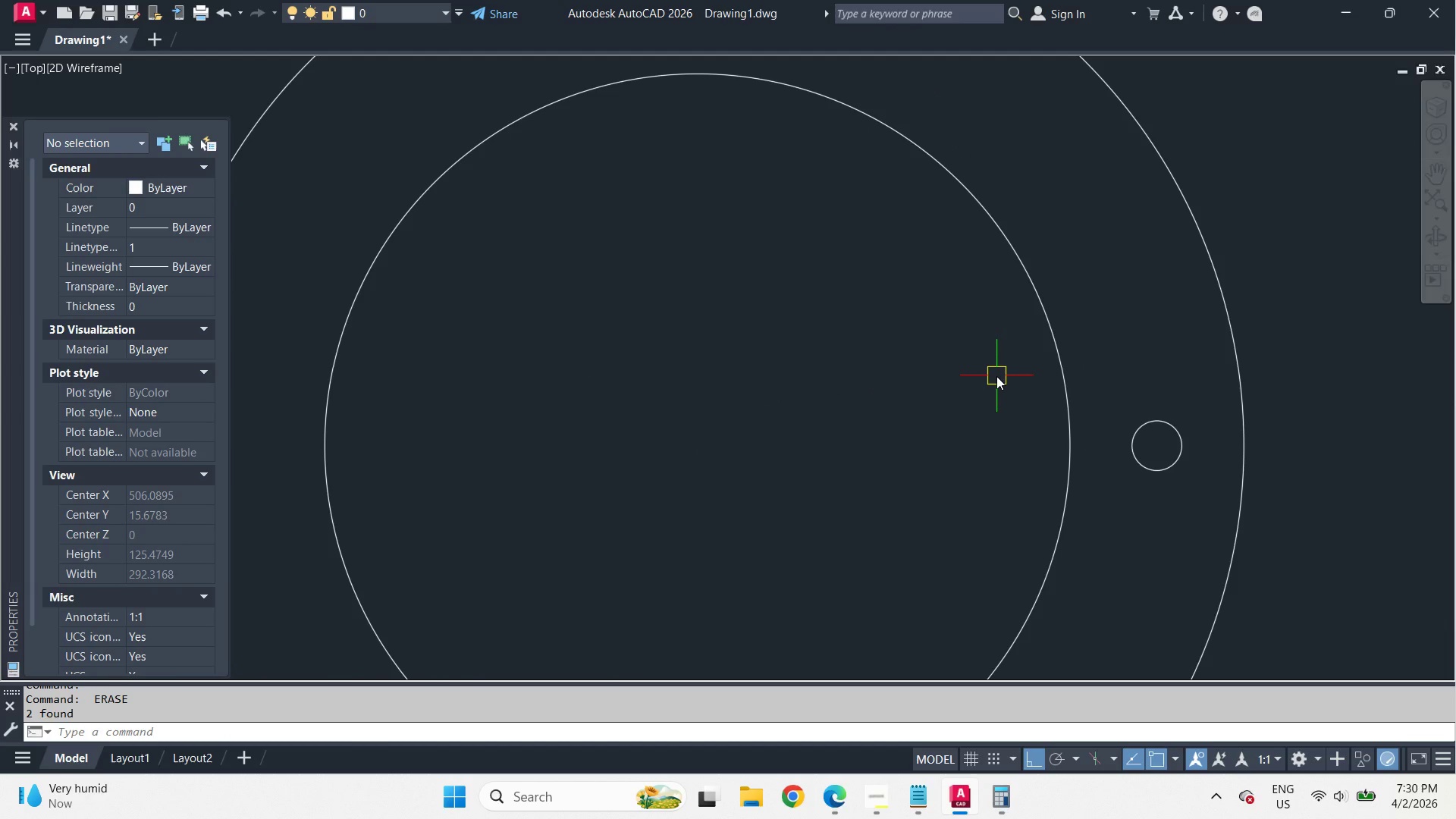 
key(L)
 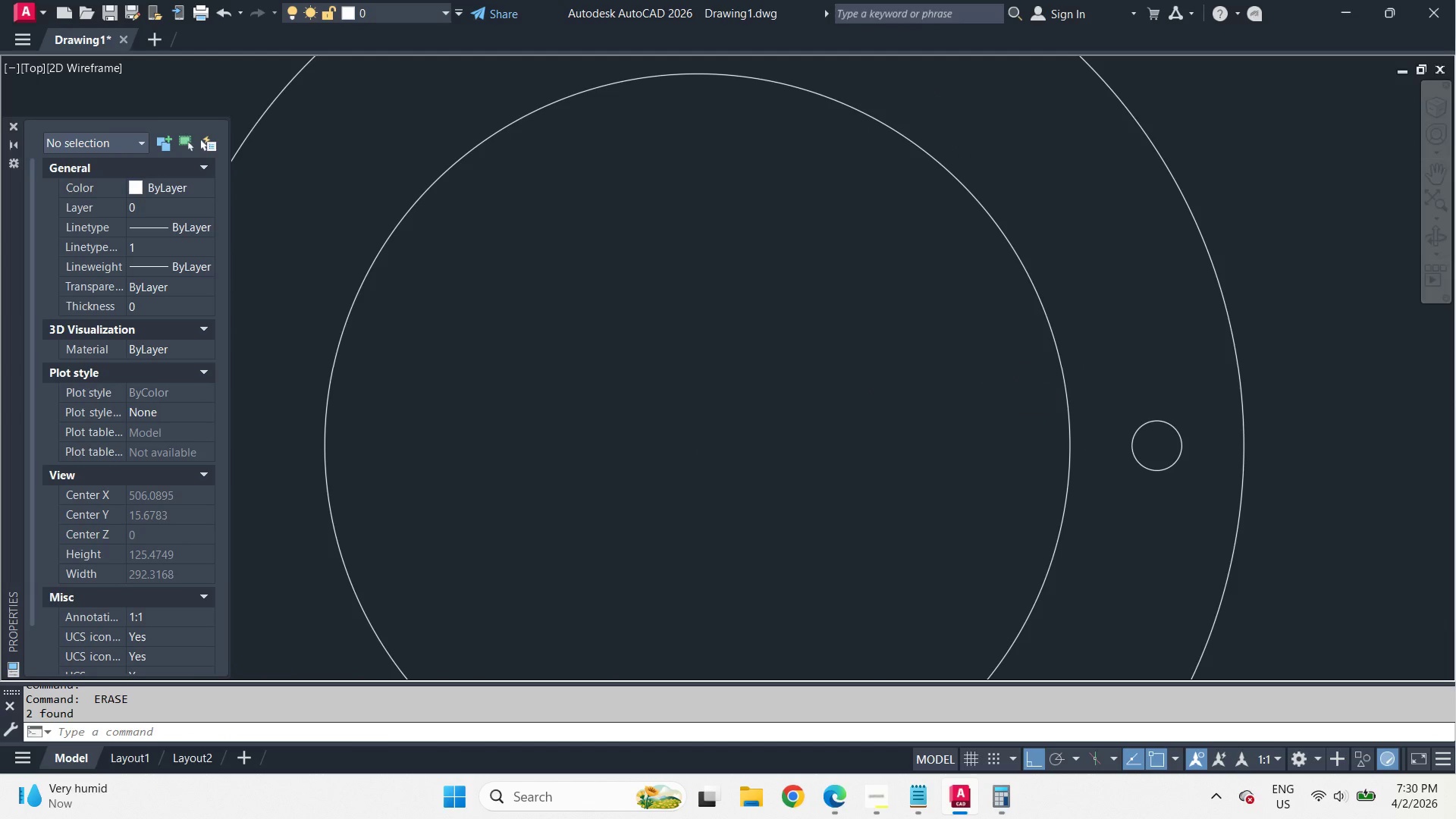 
key(Space)
 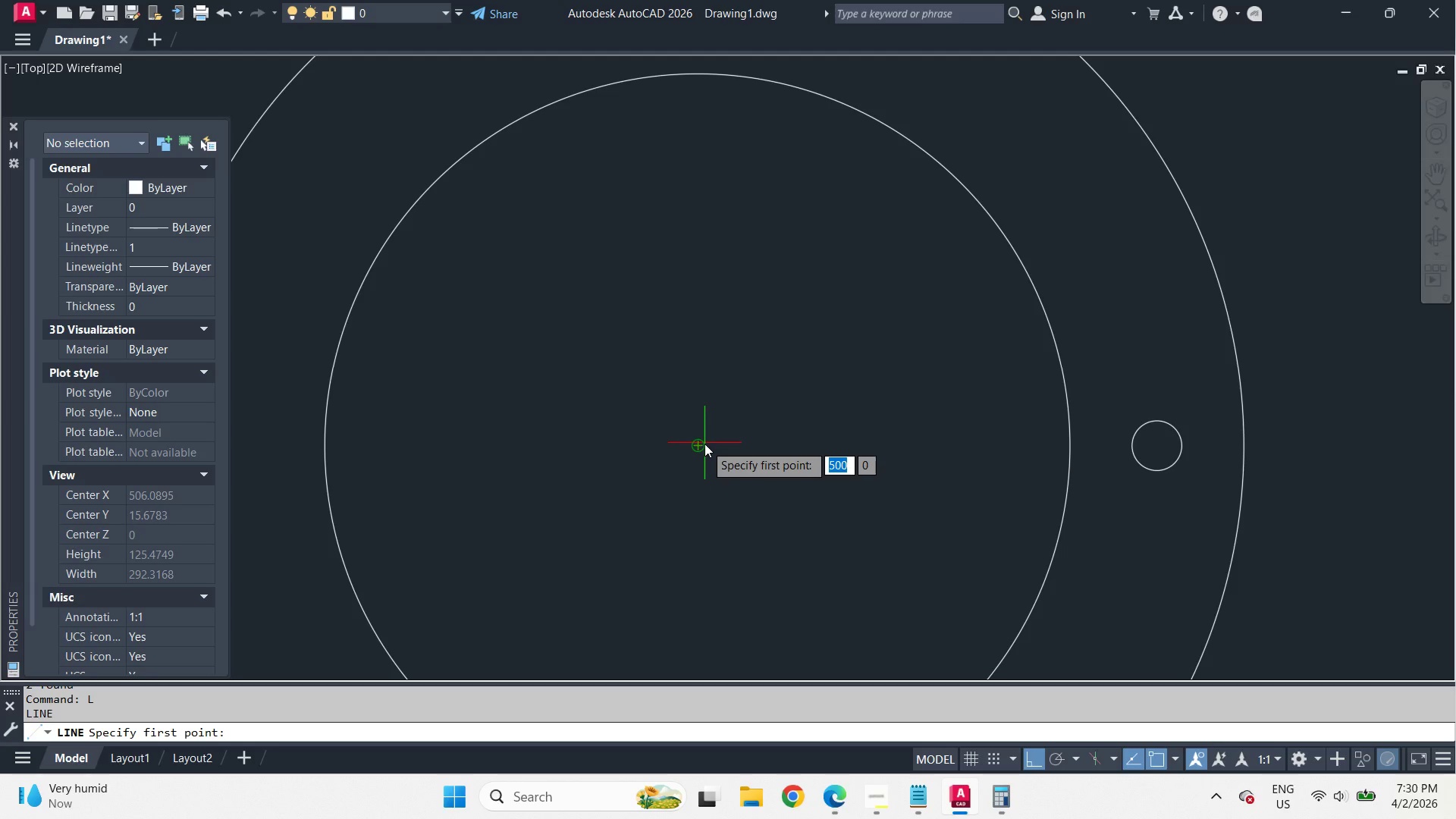 
left_click_drag(start_coordinate=[702, 444], to_coordinate=[706, 447])
 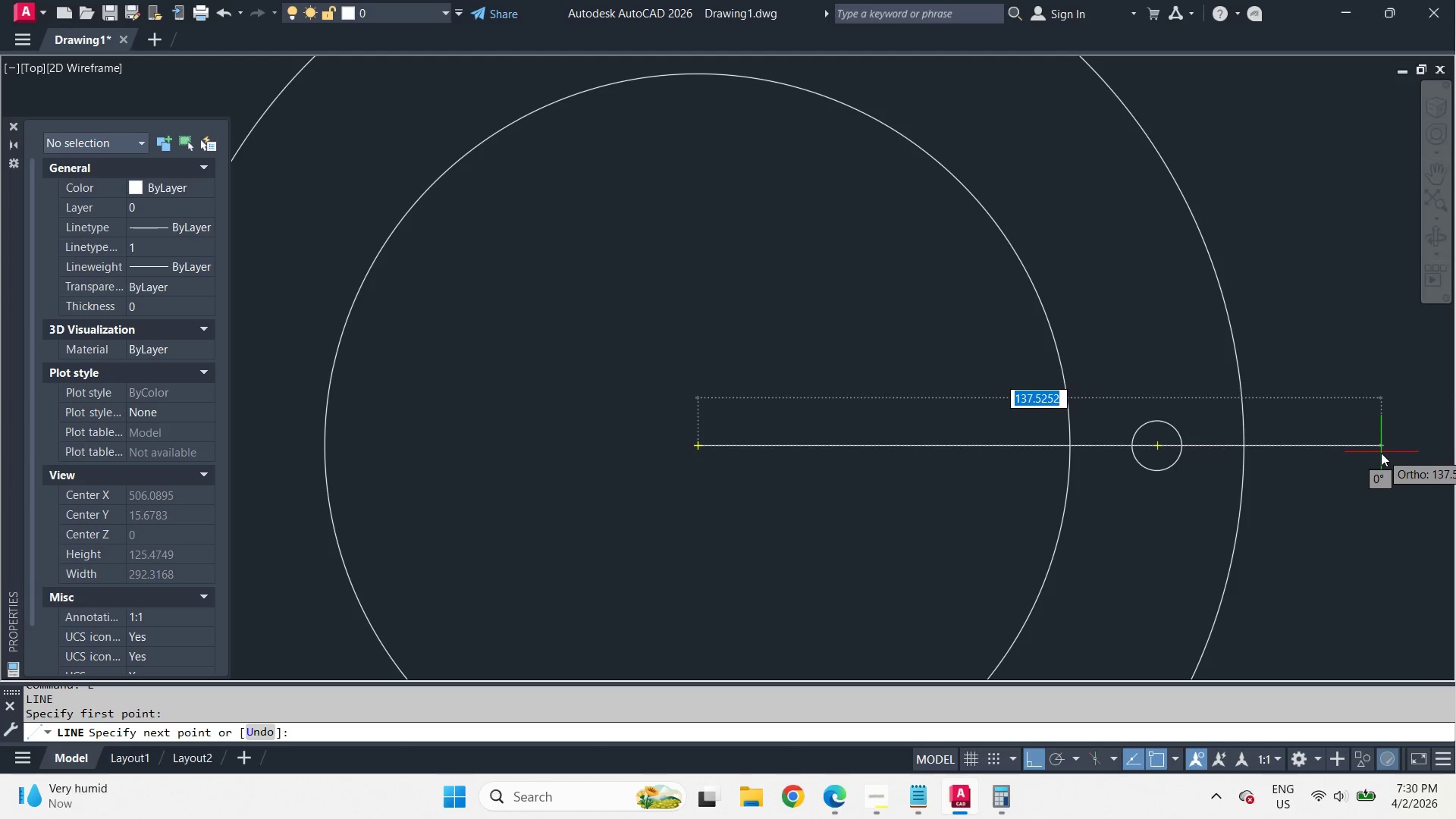 
left_click([1387, 453])
 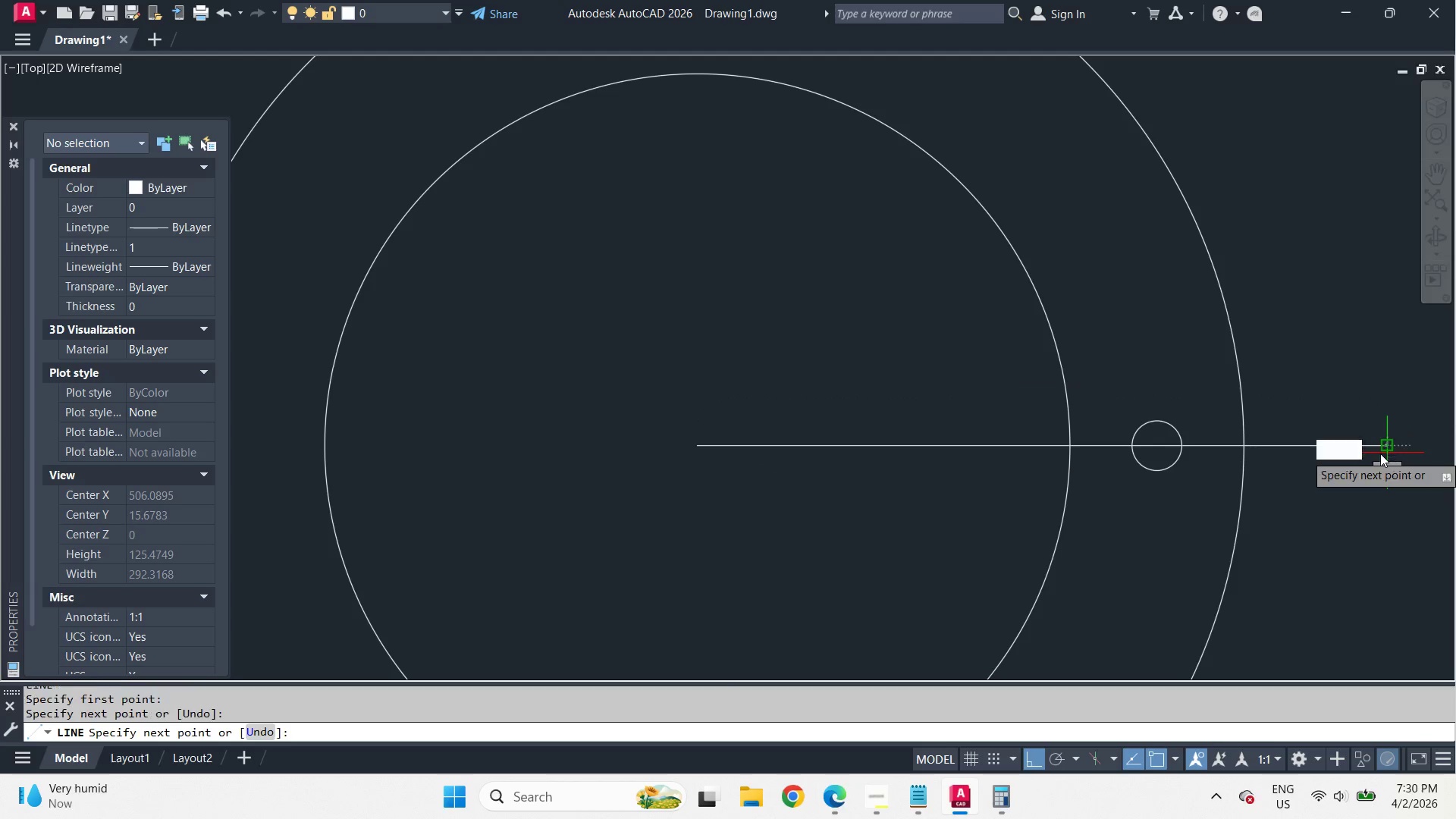 
key(Space)
 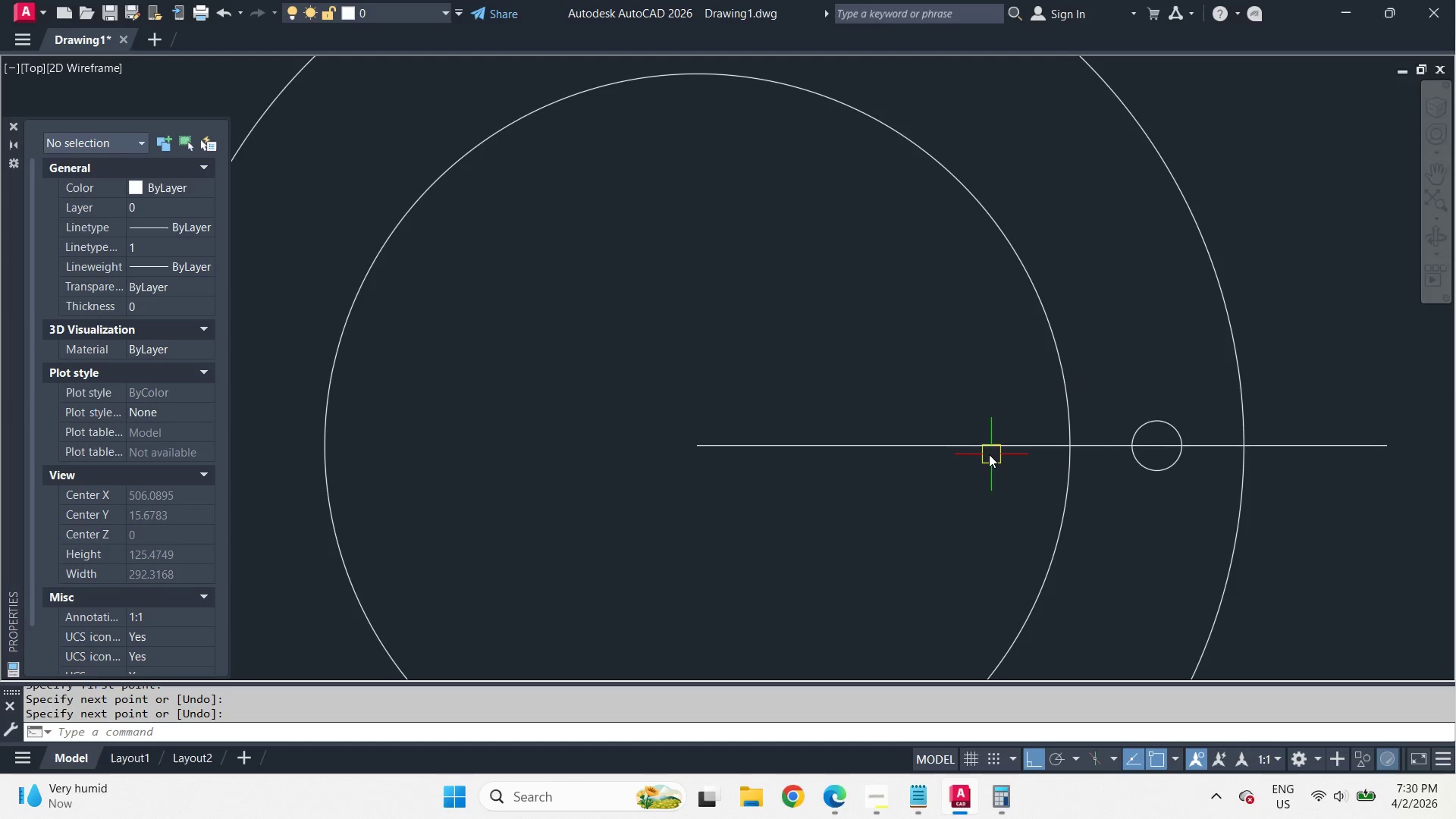 
left_click([987, 453])
 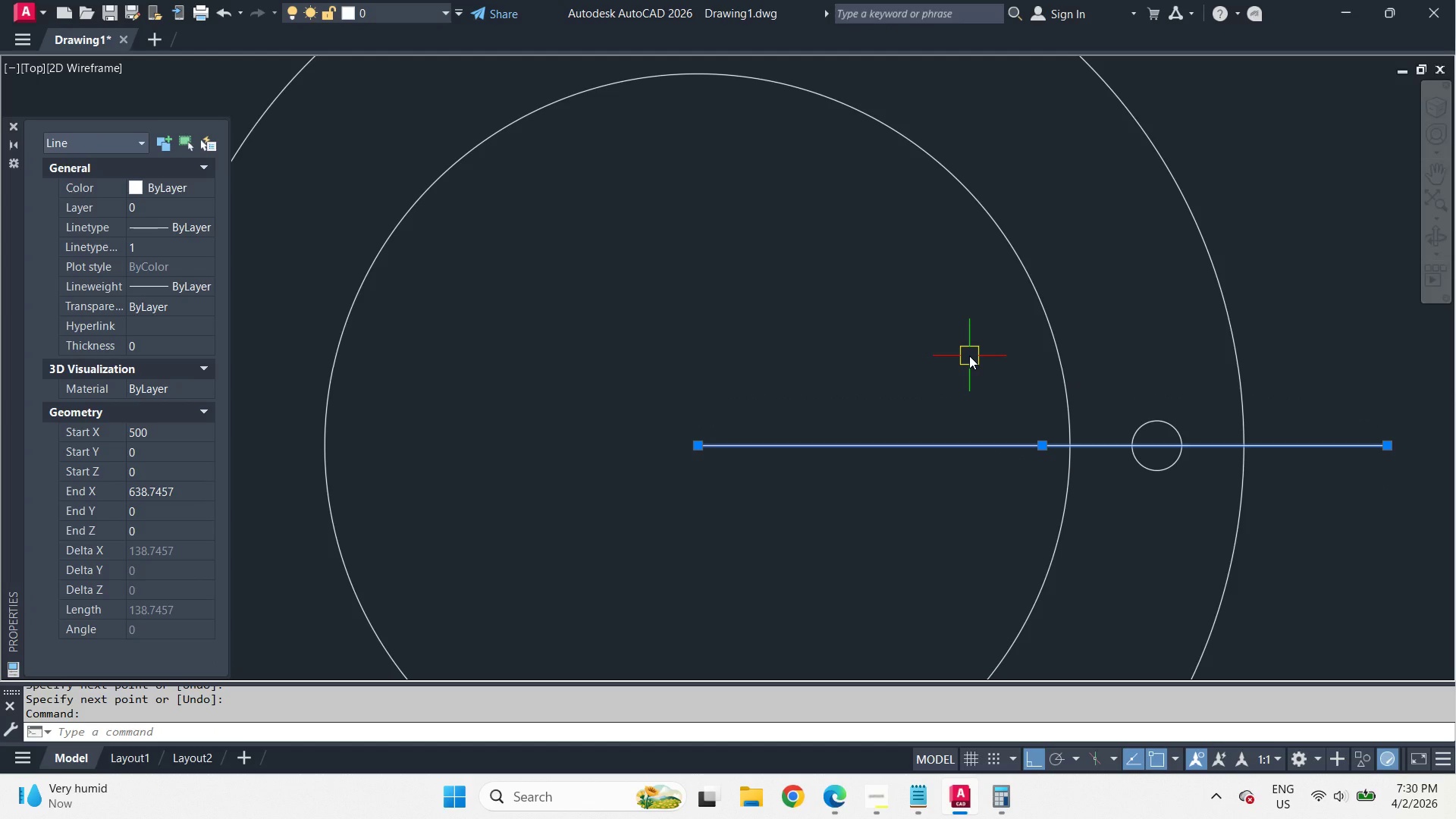 
type(ar  )
 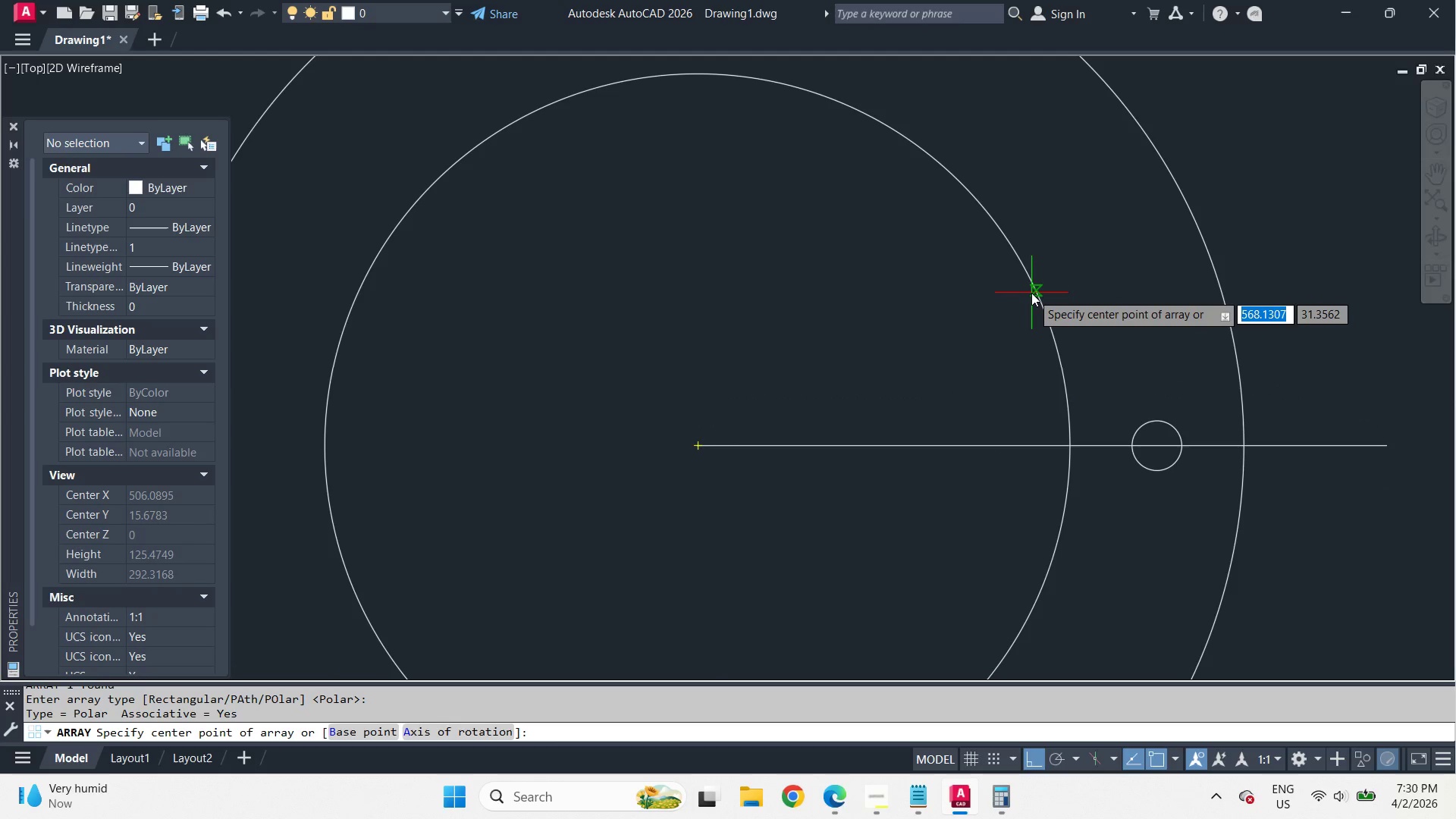 
type(cen )
 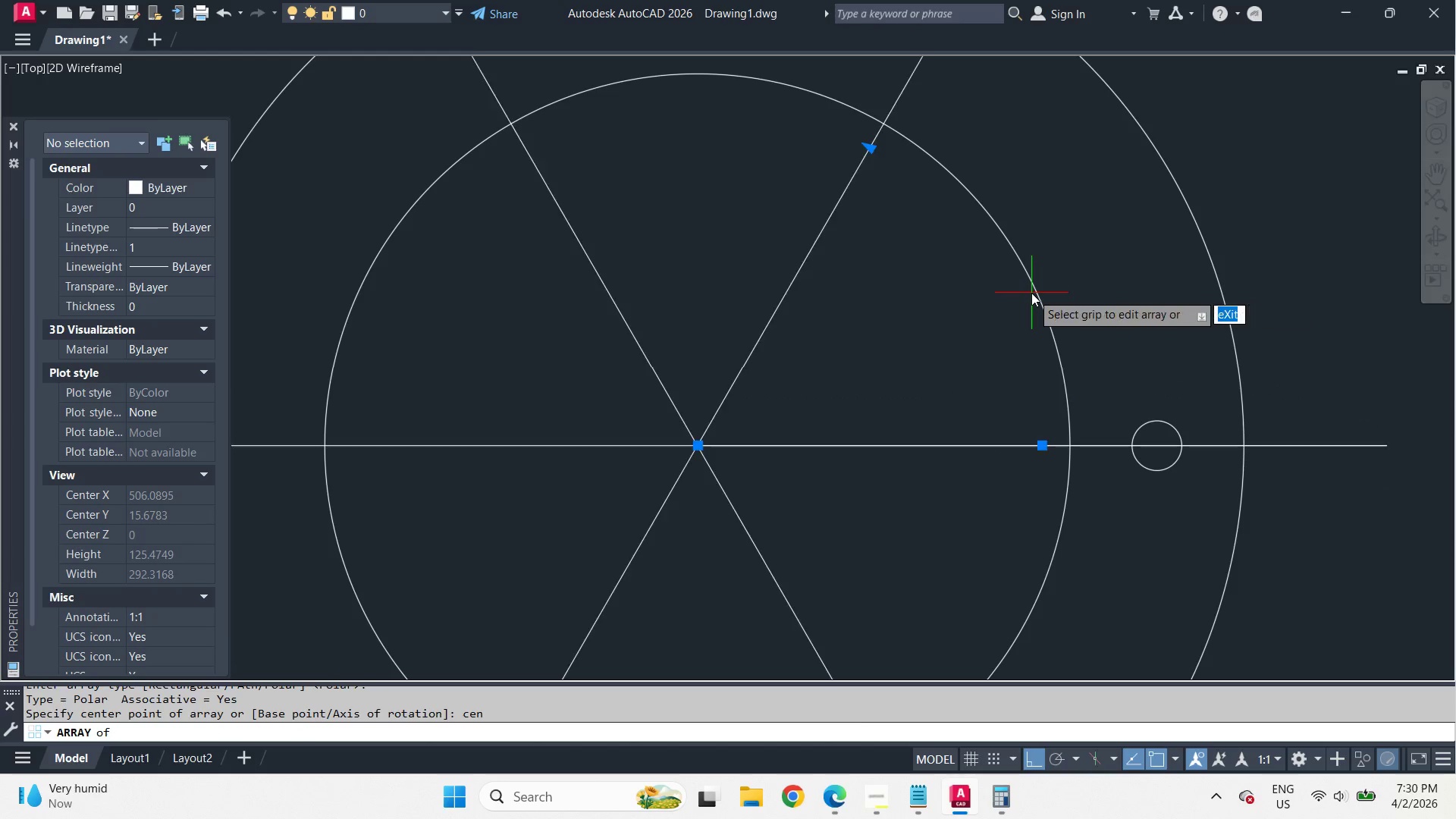 
left_click([1031, 293])
 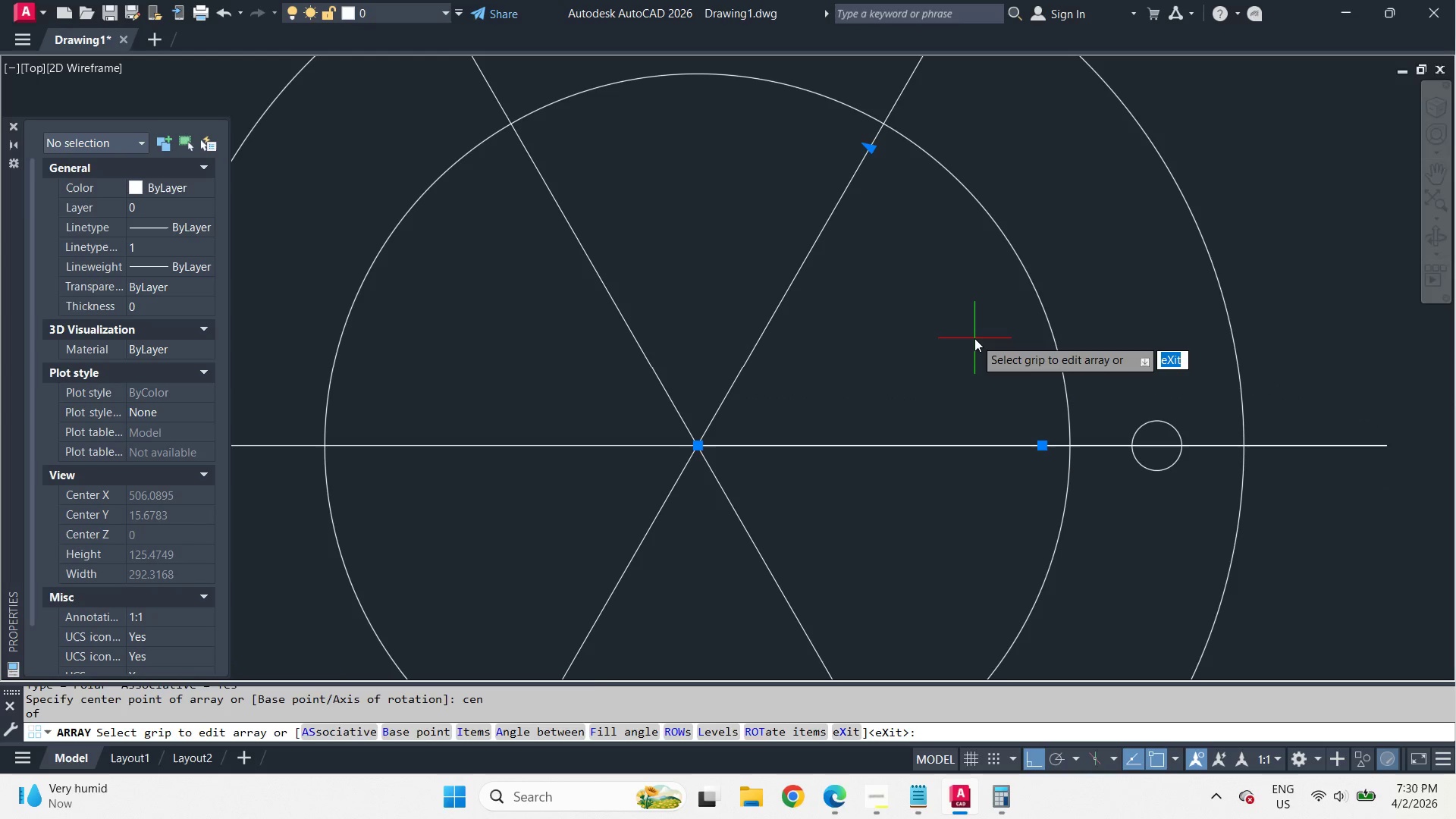 
key(Space)
 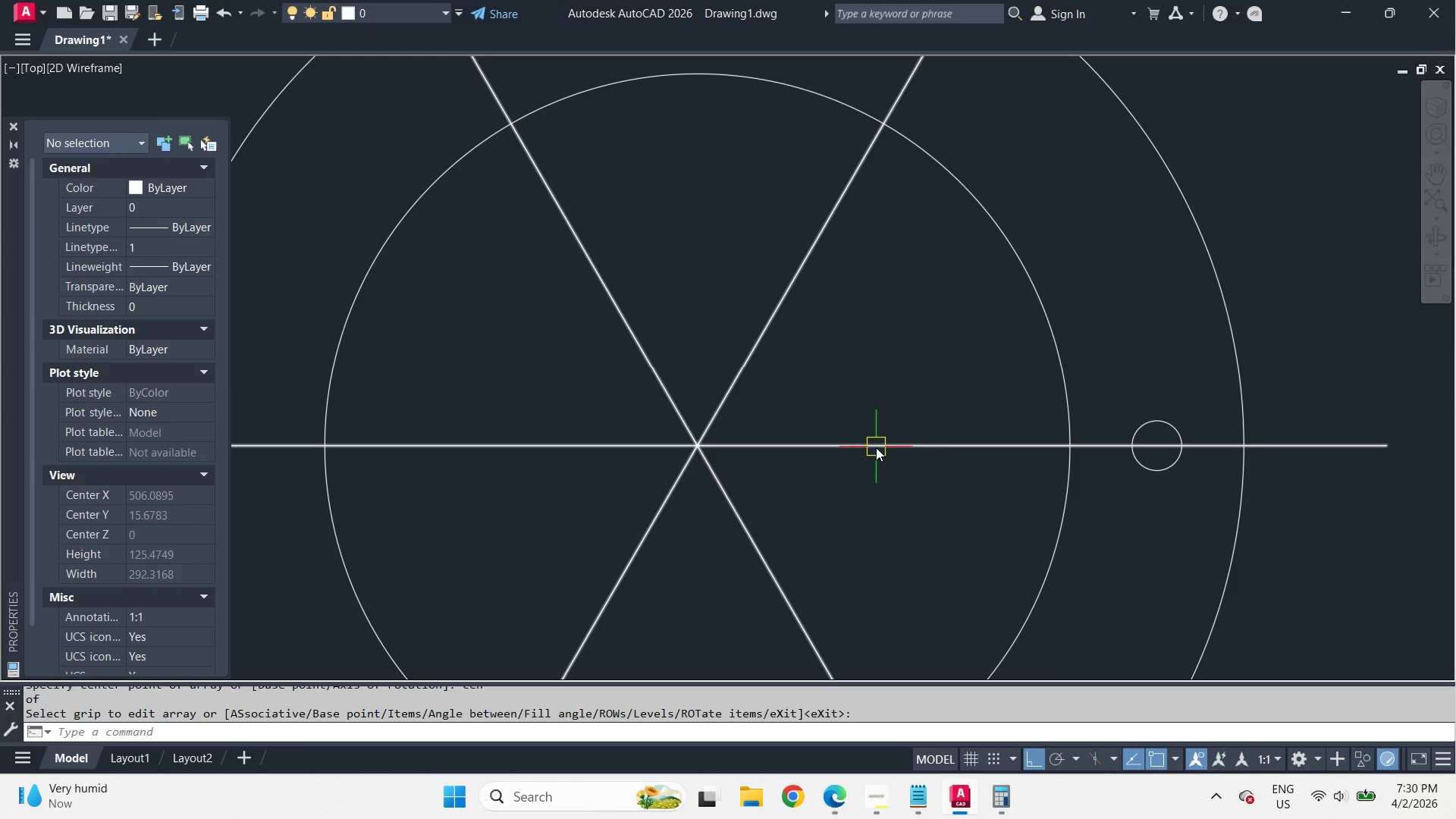 
left_click([876, 447])
 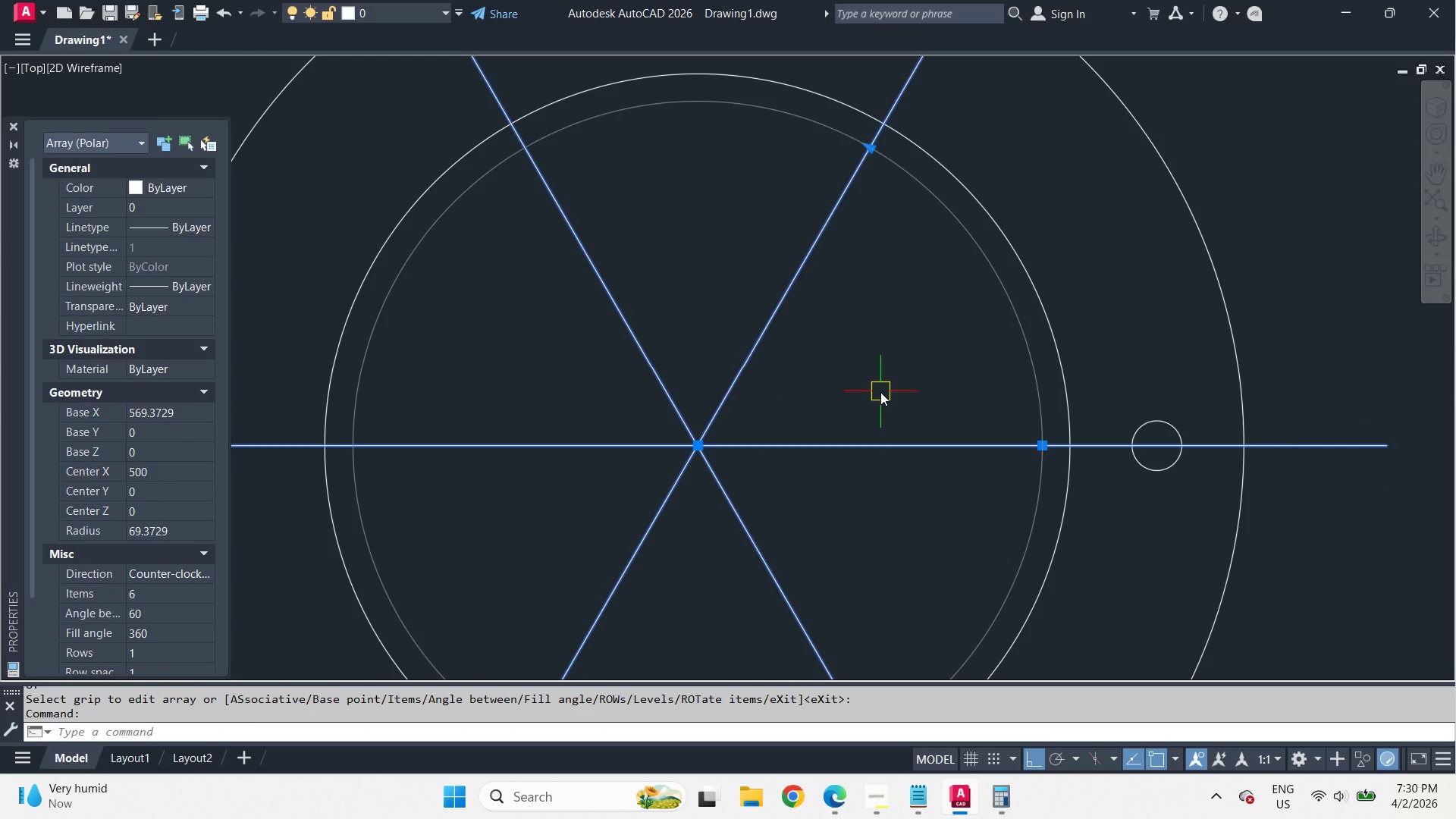 
key(X)
 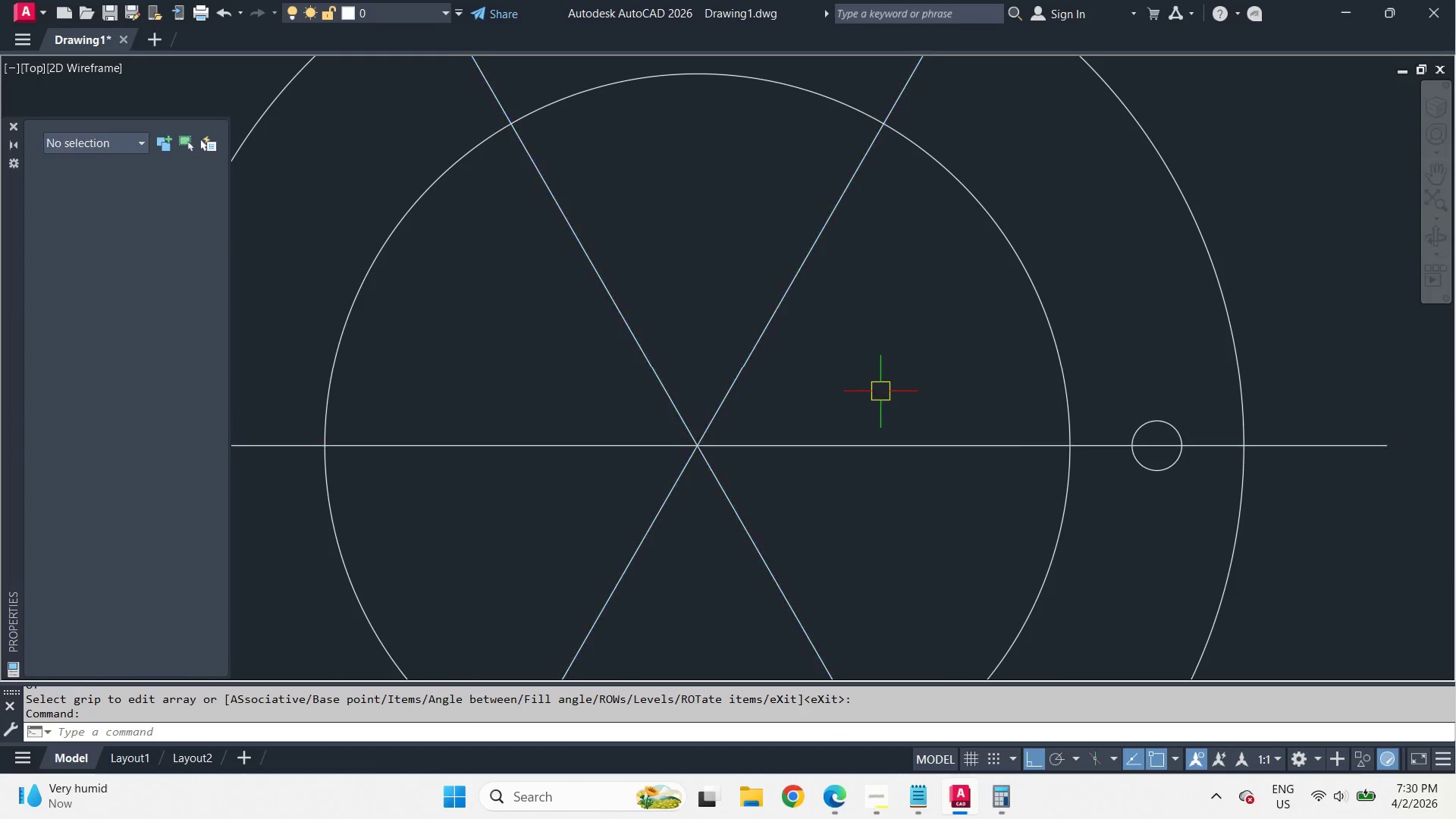 
key(Space)
 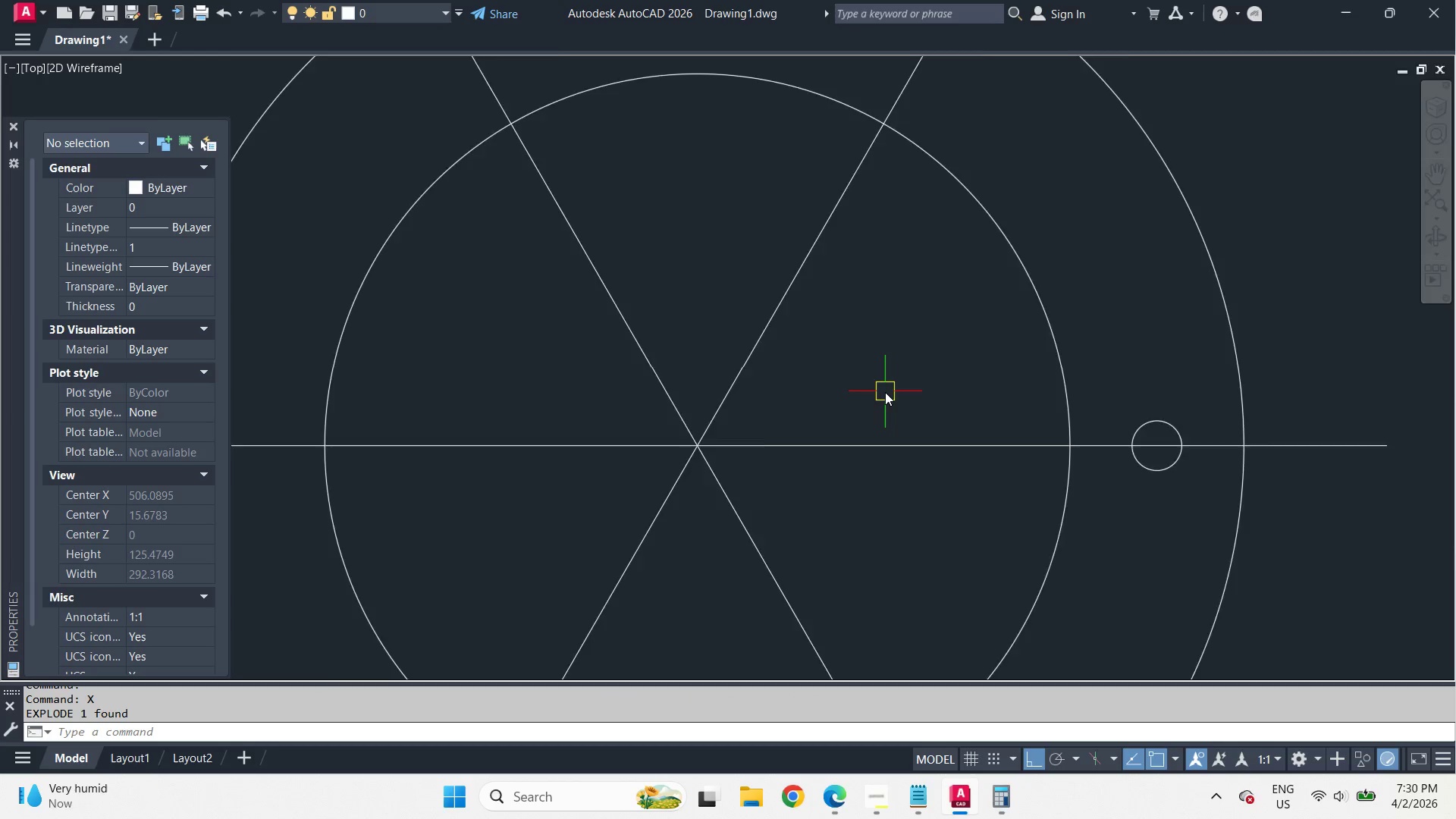 
scroll: coordinate [885, 392], scroll_direction: down, amount: 1.0
 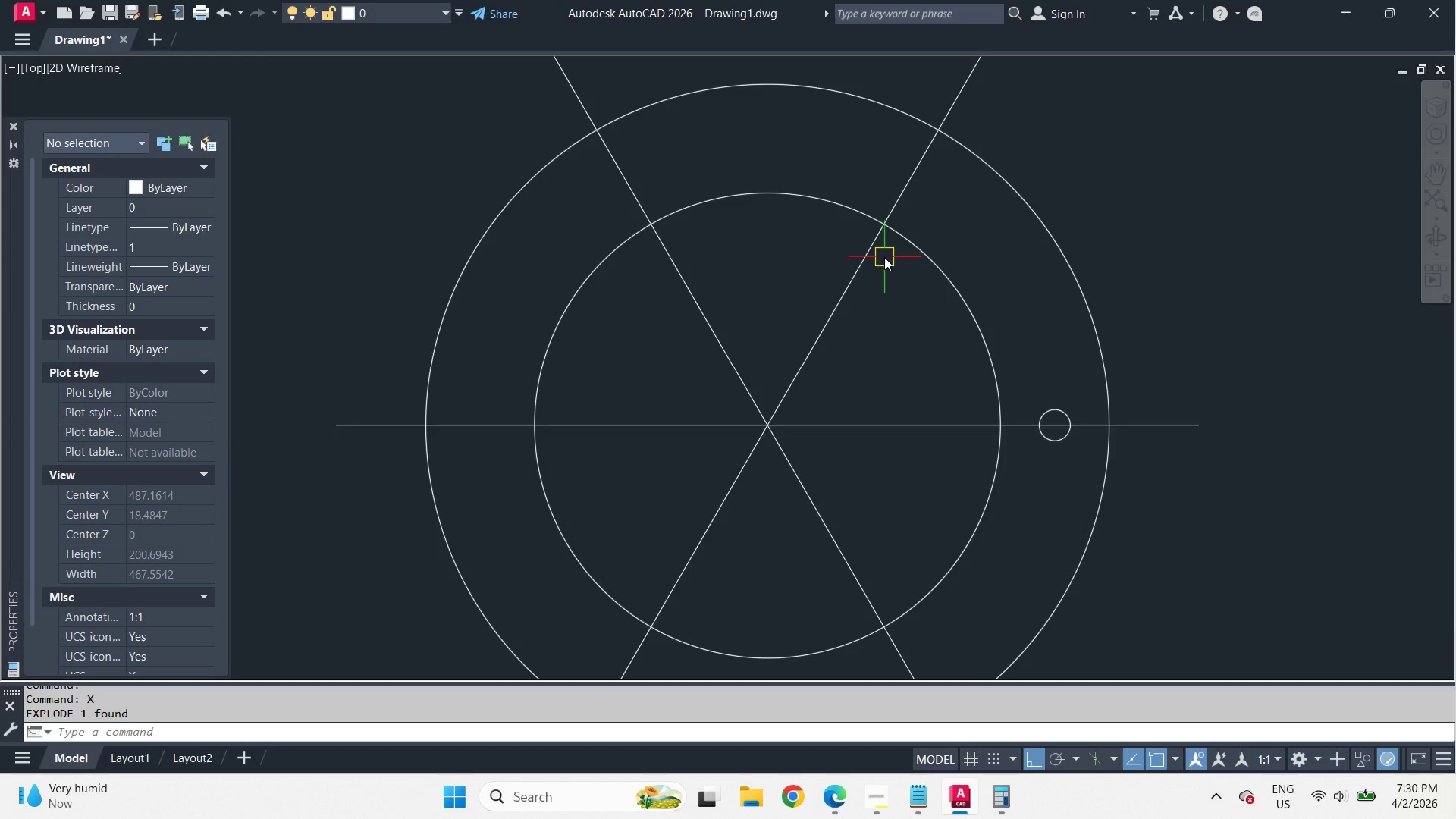 
scroll: coordinate [884, 257], scroll_direction: up, amount: 1.0
 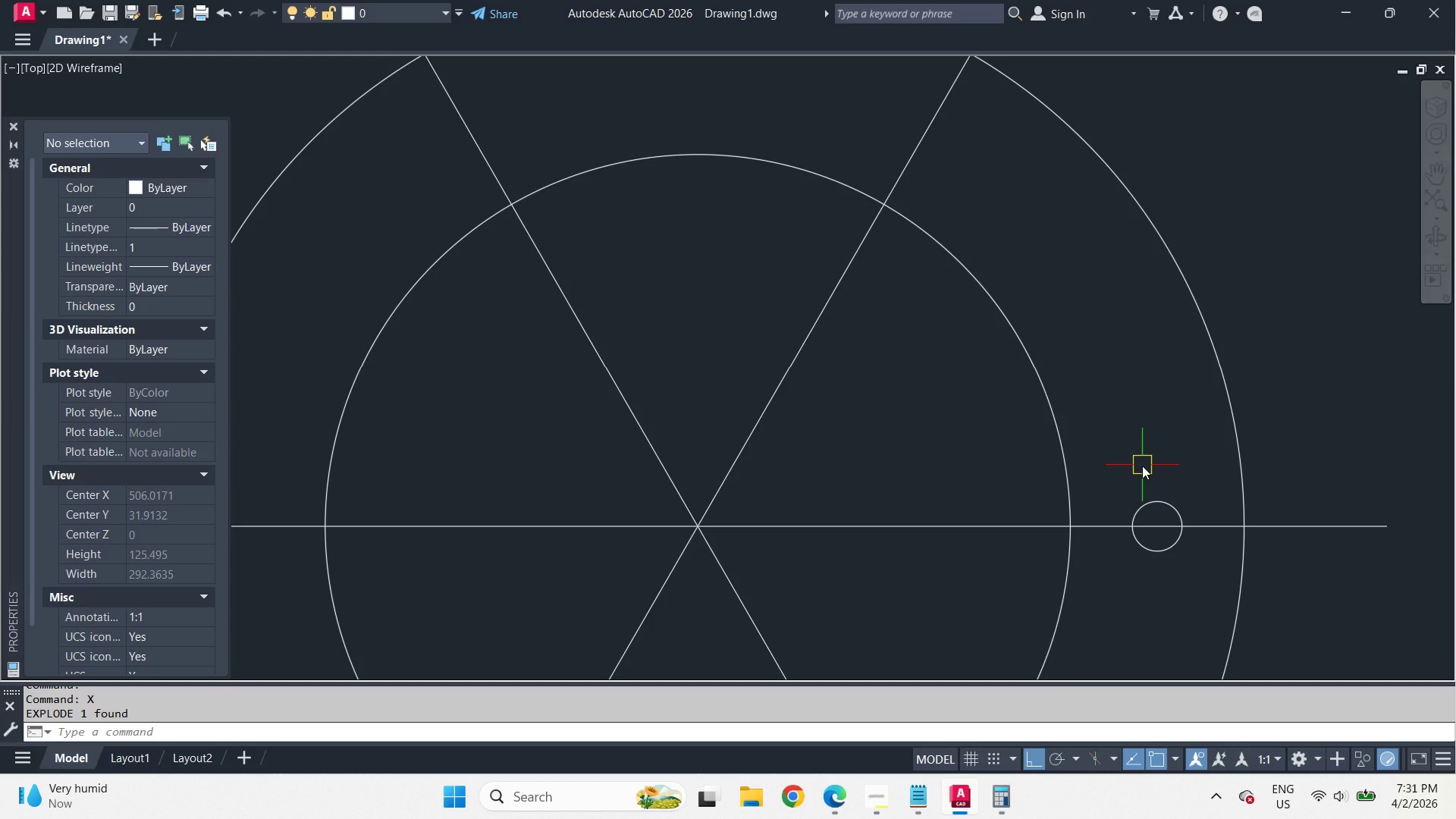 
wait(28.57)
 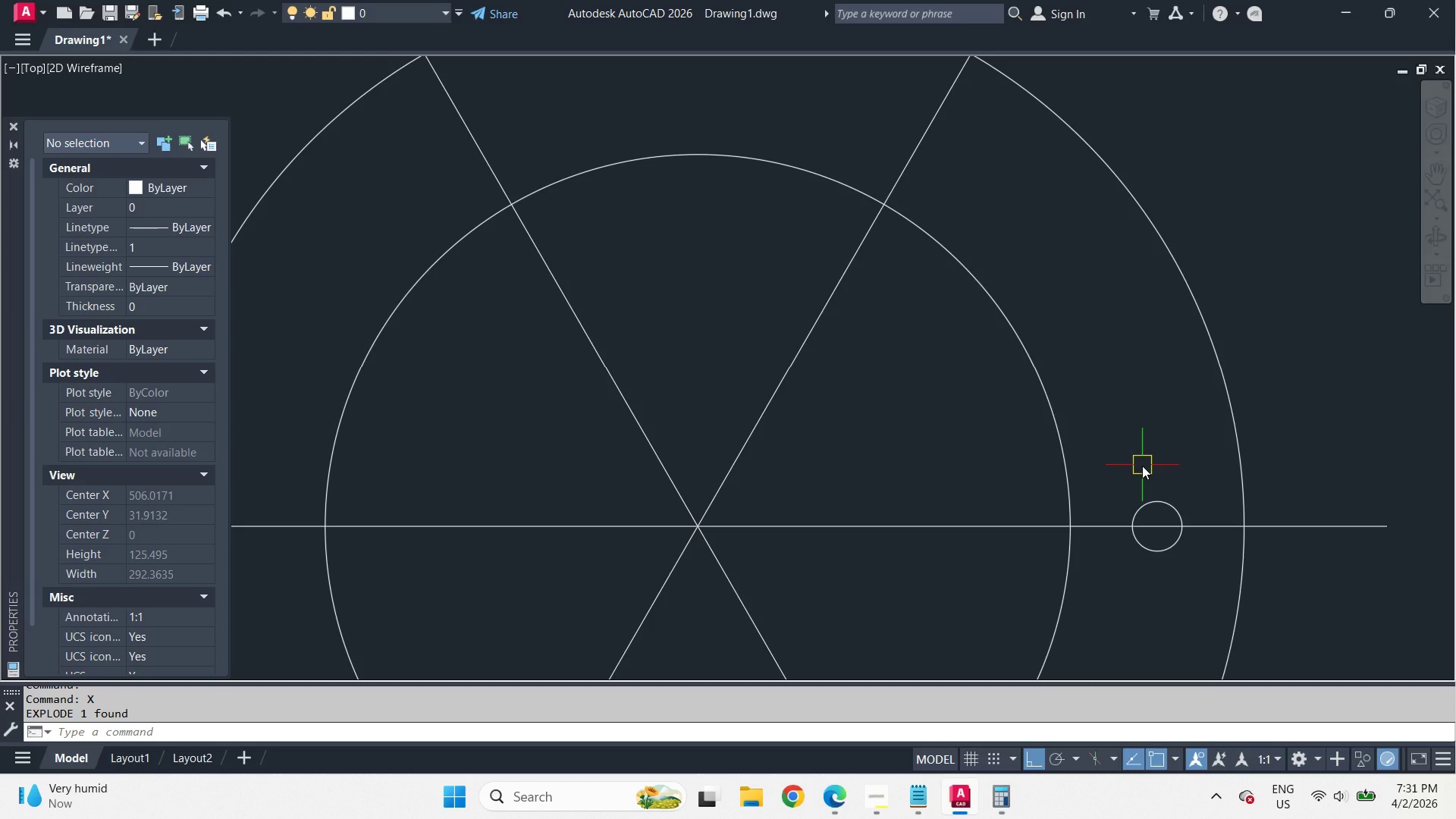 
scroll: coordinate [1198, 580], scroll_direction: up, amount: 1.0
 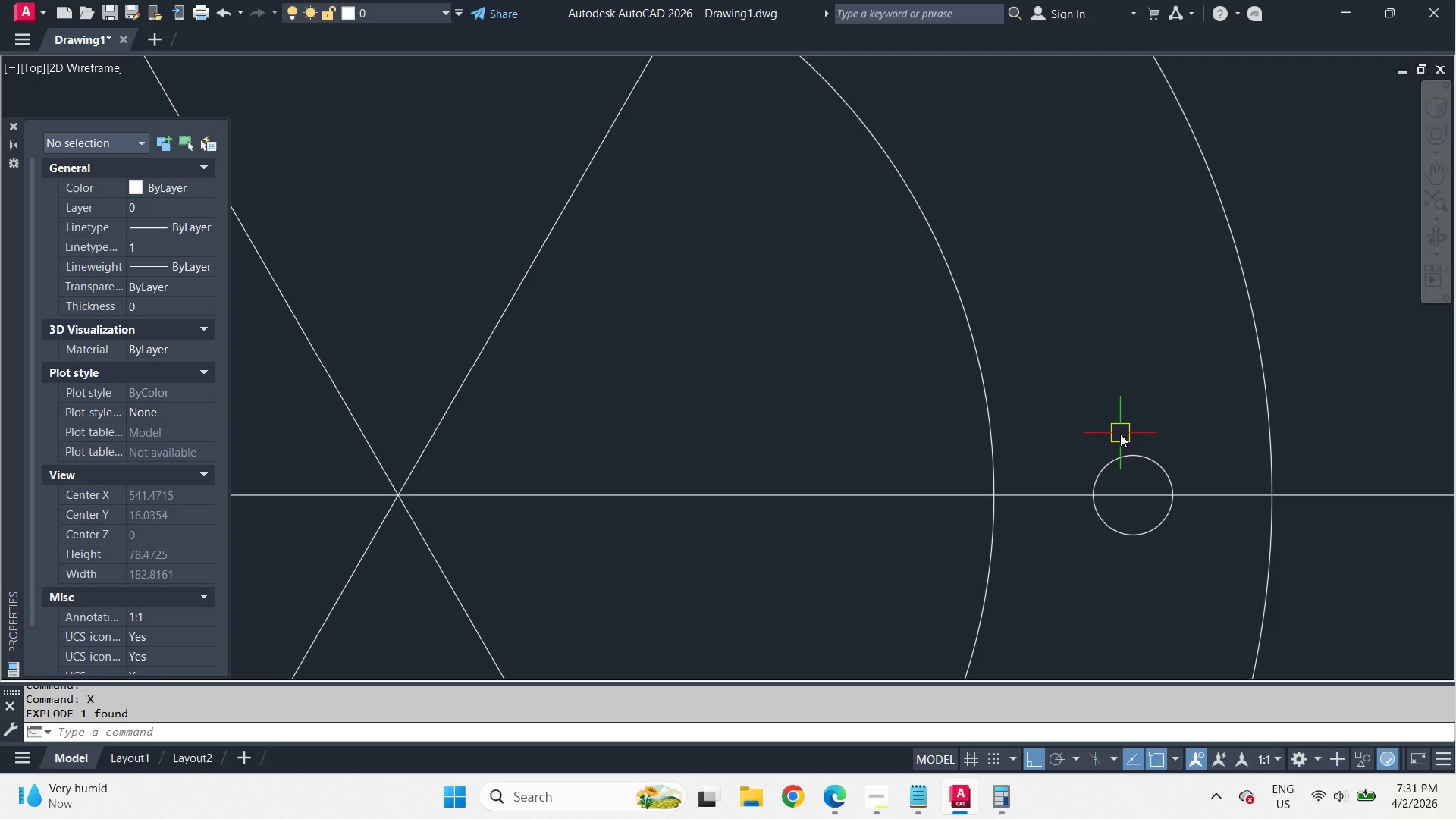 
scroll: coordinate [1120, 434], scroll_direction: down, amount: 2.0
 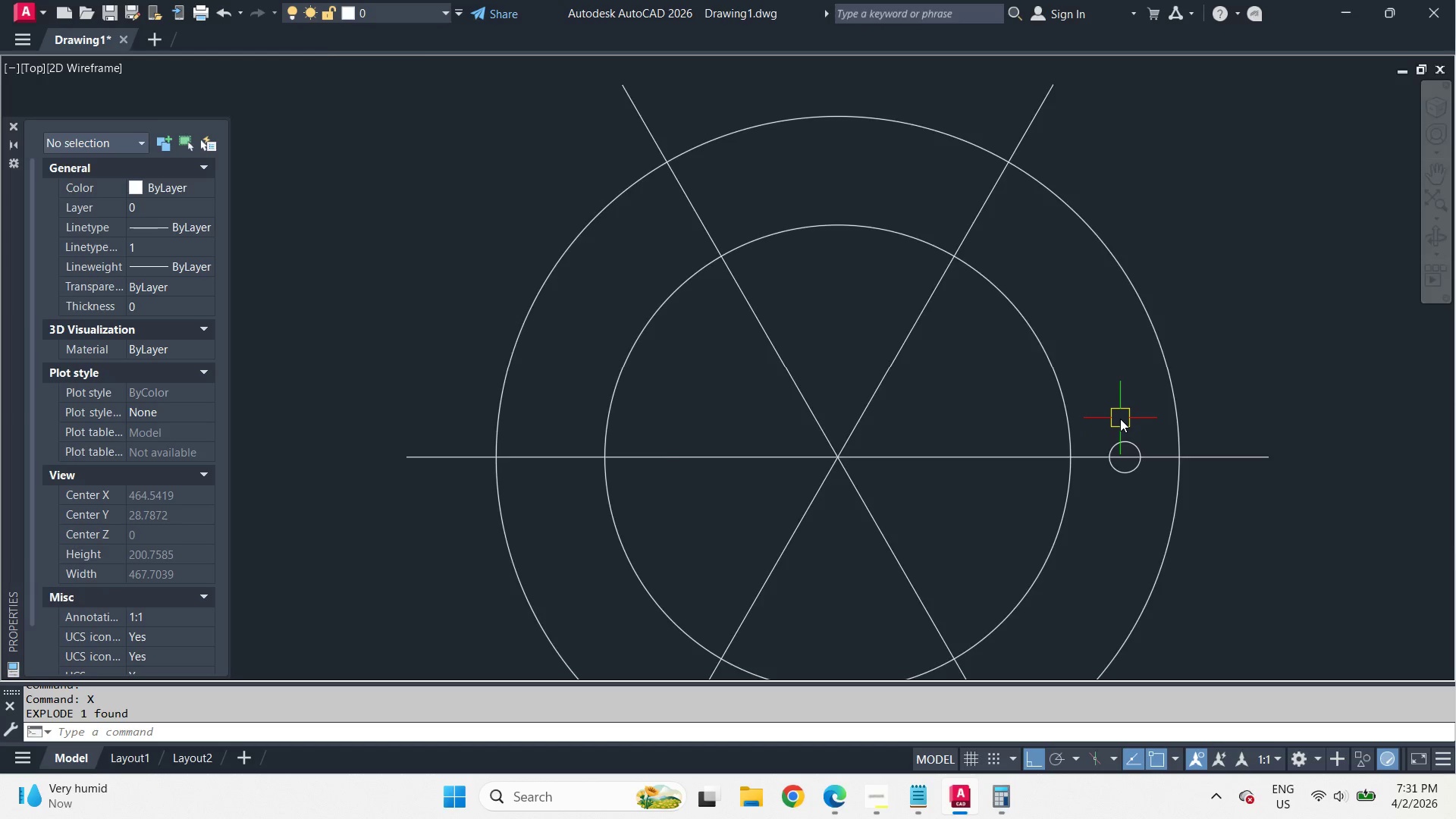 
scroll: coordinate [1120, 419], scroll_direction: up, amount: 1.0
 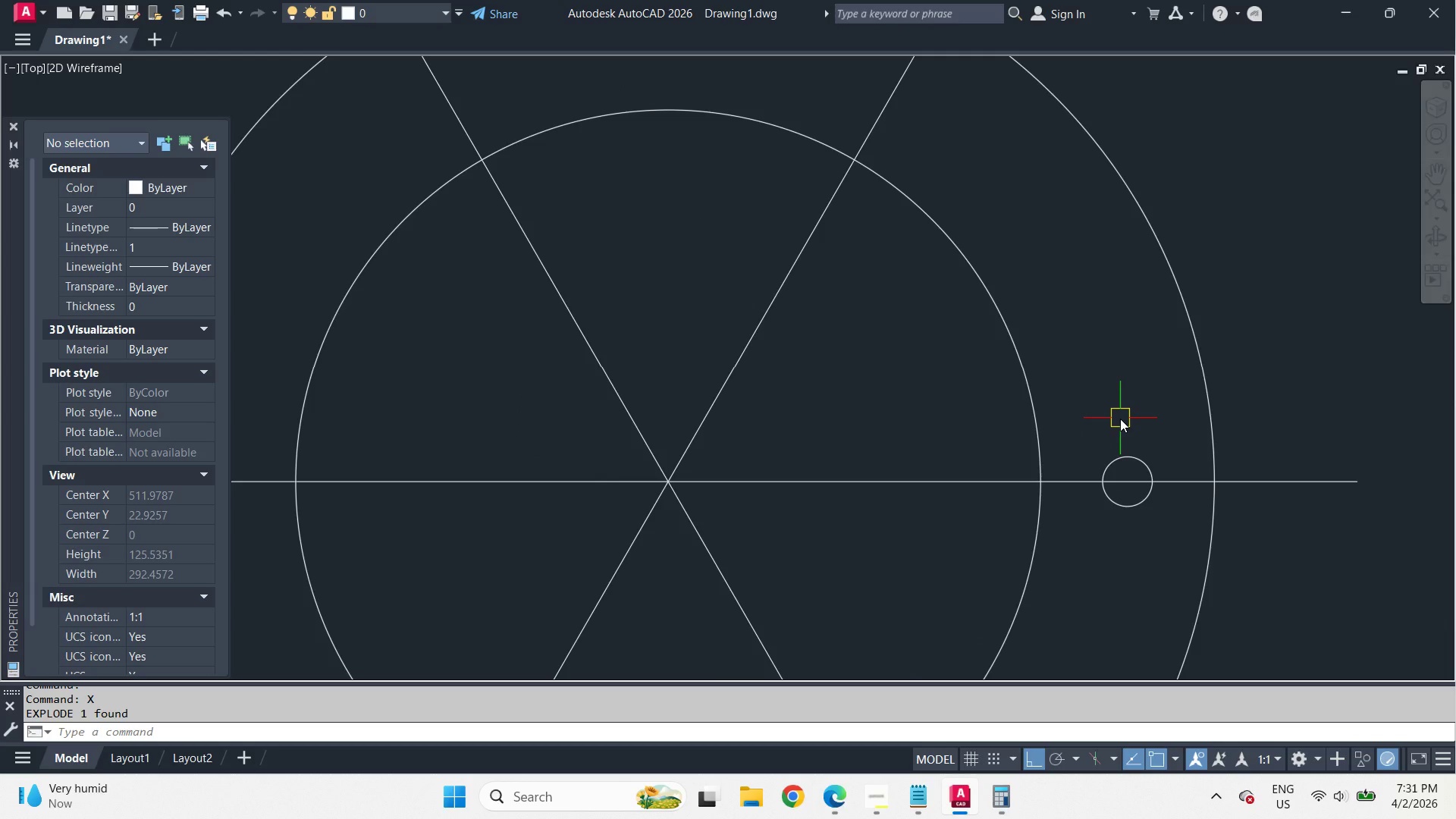 
scroll: coordinate [1120, 419], scroll_direction: down, amount: 1.0
 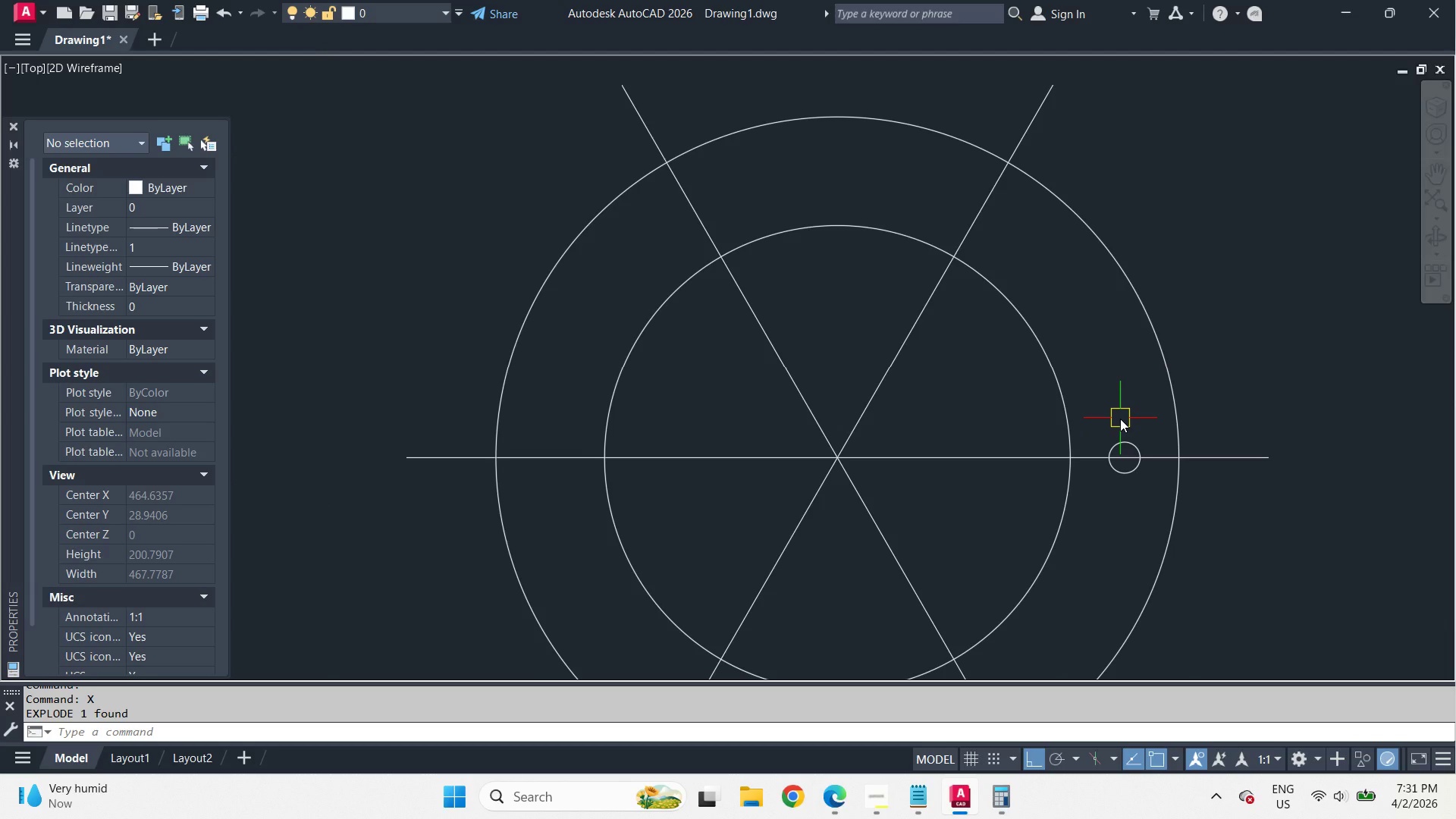 
scroll: coordinate [1156, 412], scroll_direction: up, amount: 1.0
 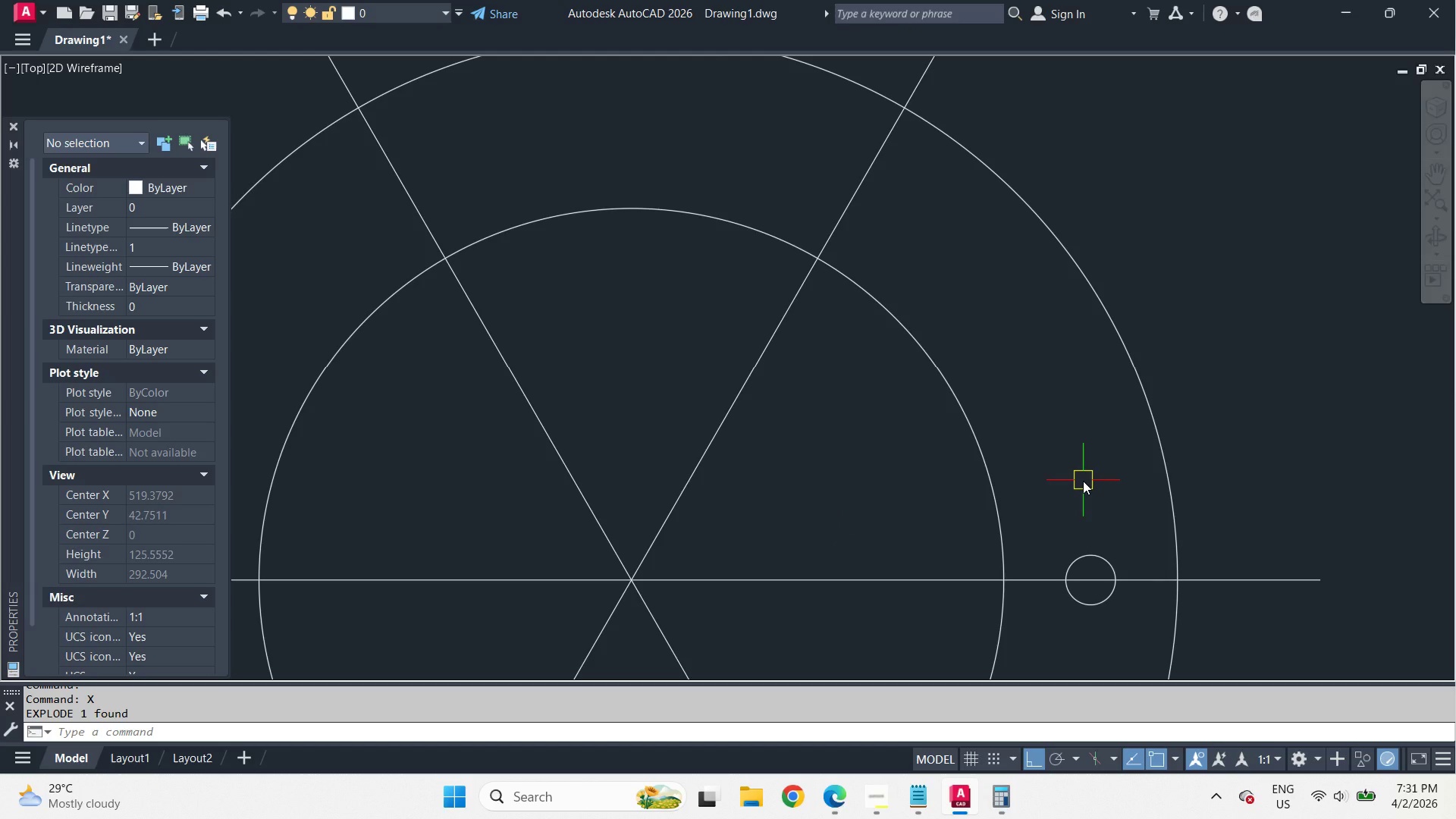 
wait(33.97)
 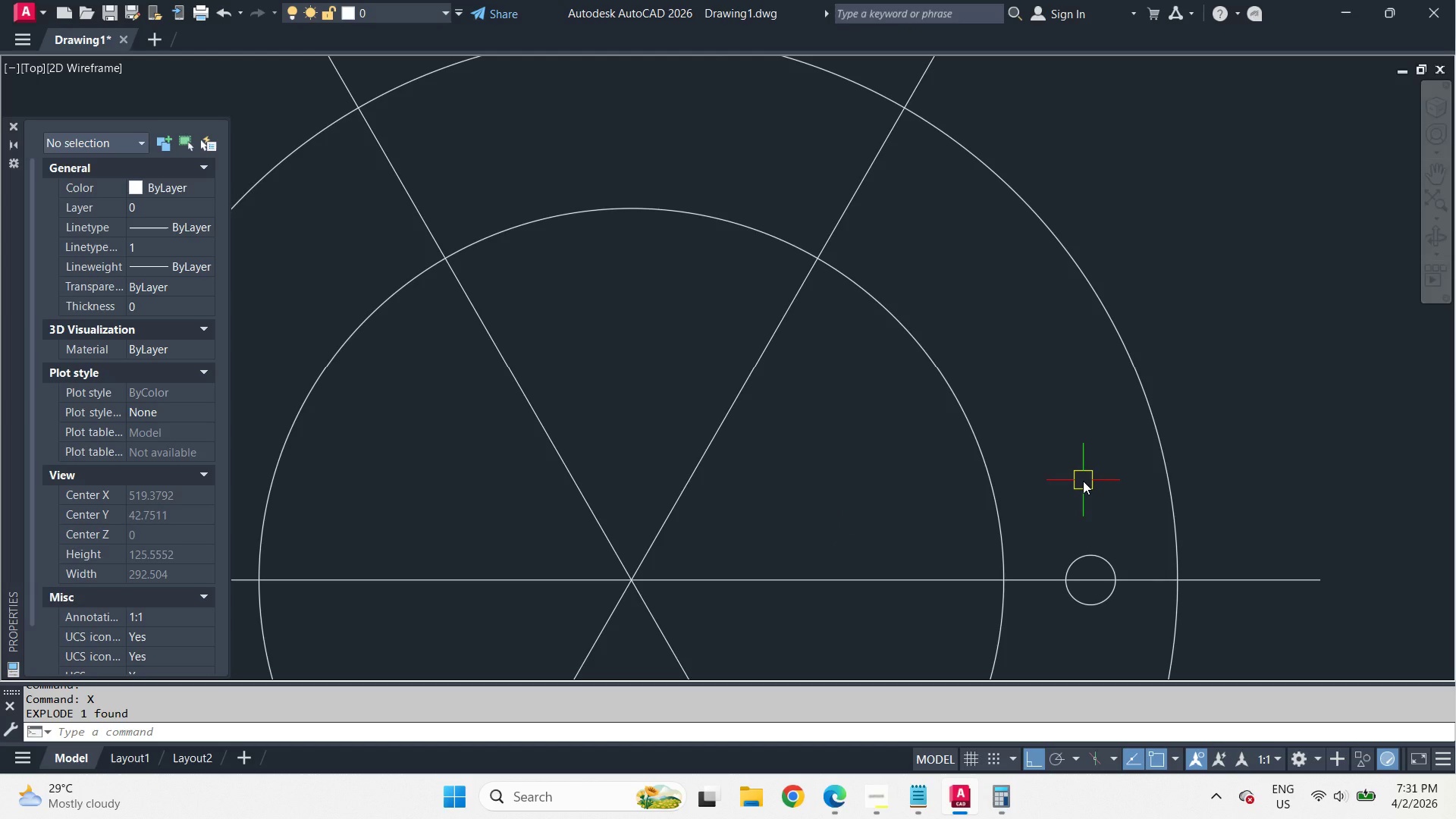 
scroll: coordinate [1120, 566], scroll_direction: up, amount: 2.0
 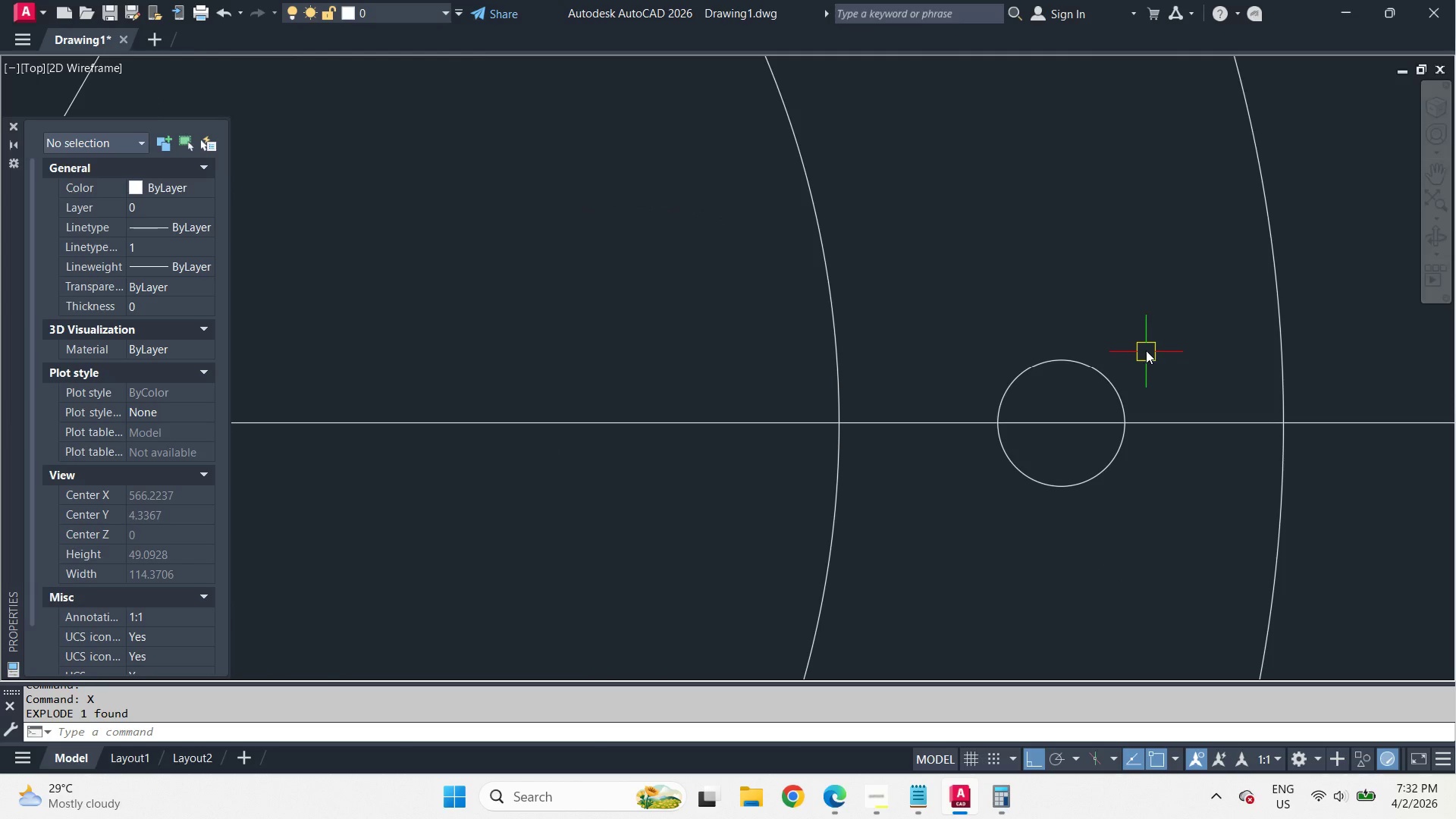 
scroll: coordinate [1144, 344], scroll_direction: down, amount: 2.0
 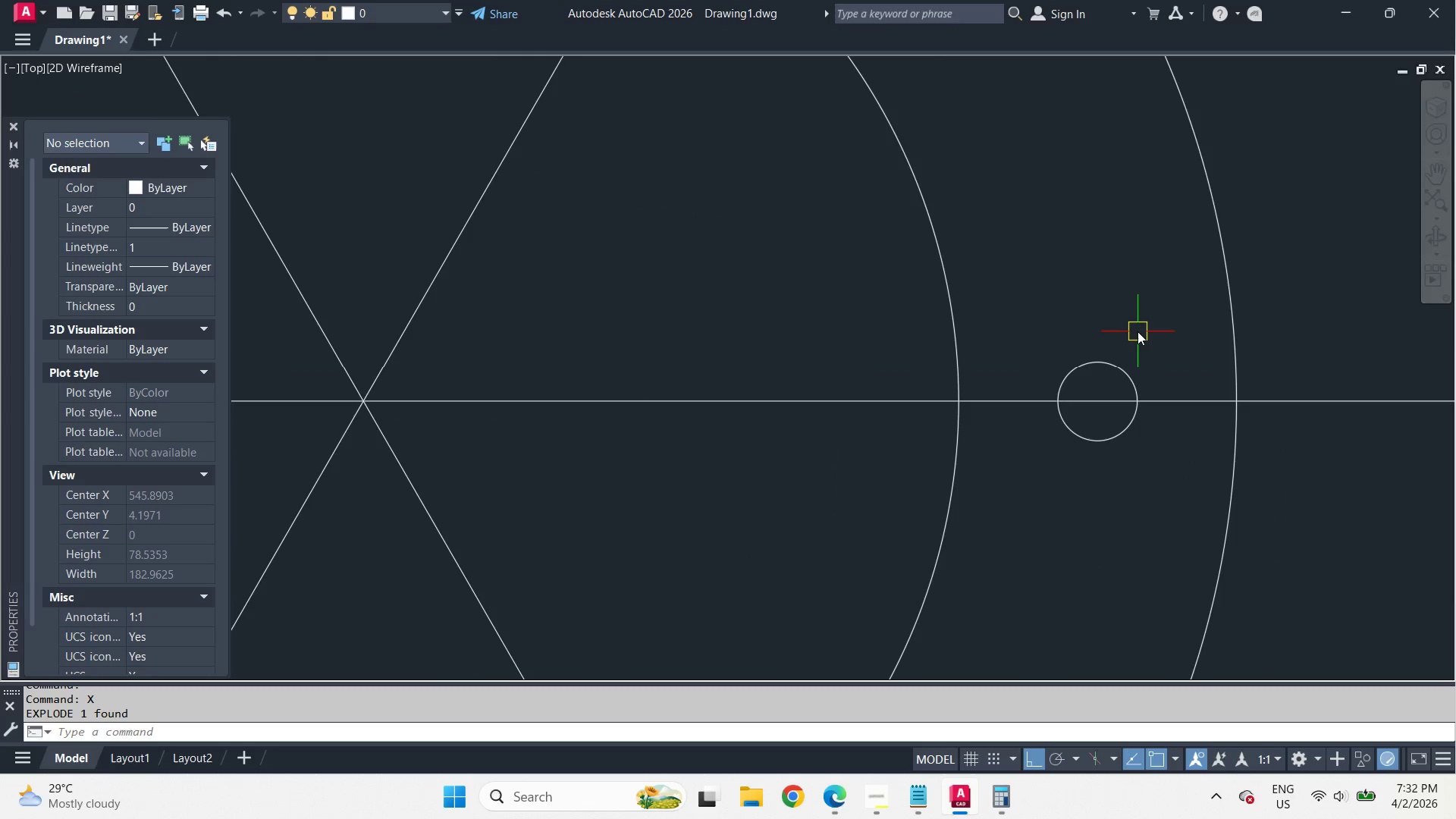 
scroll: coordinate [1138, 331], scroll_direction: up, amount: 1.0
 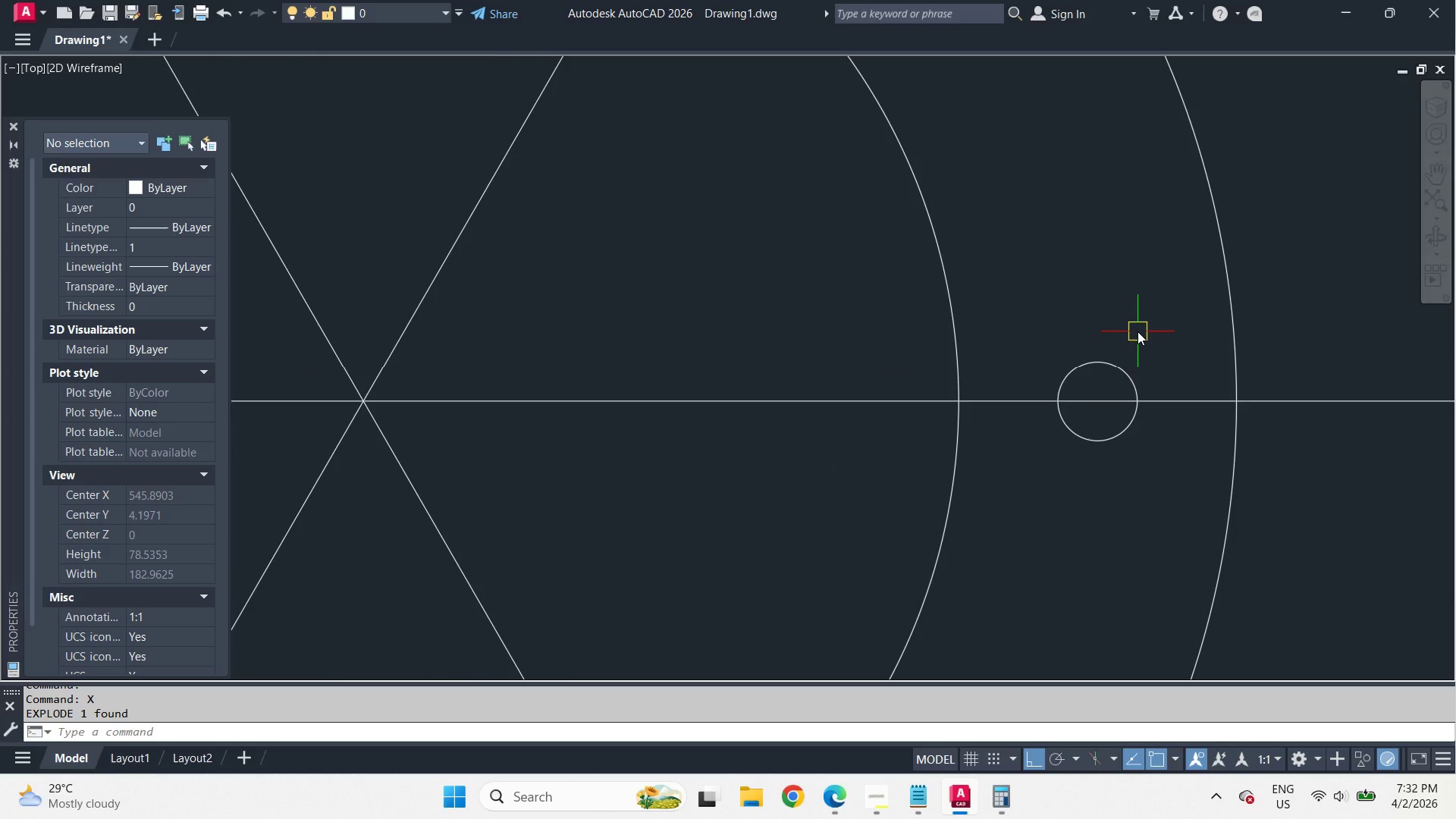 
key(O)
 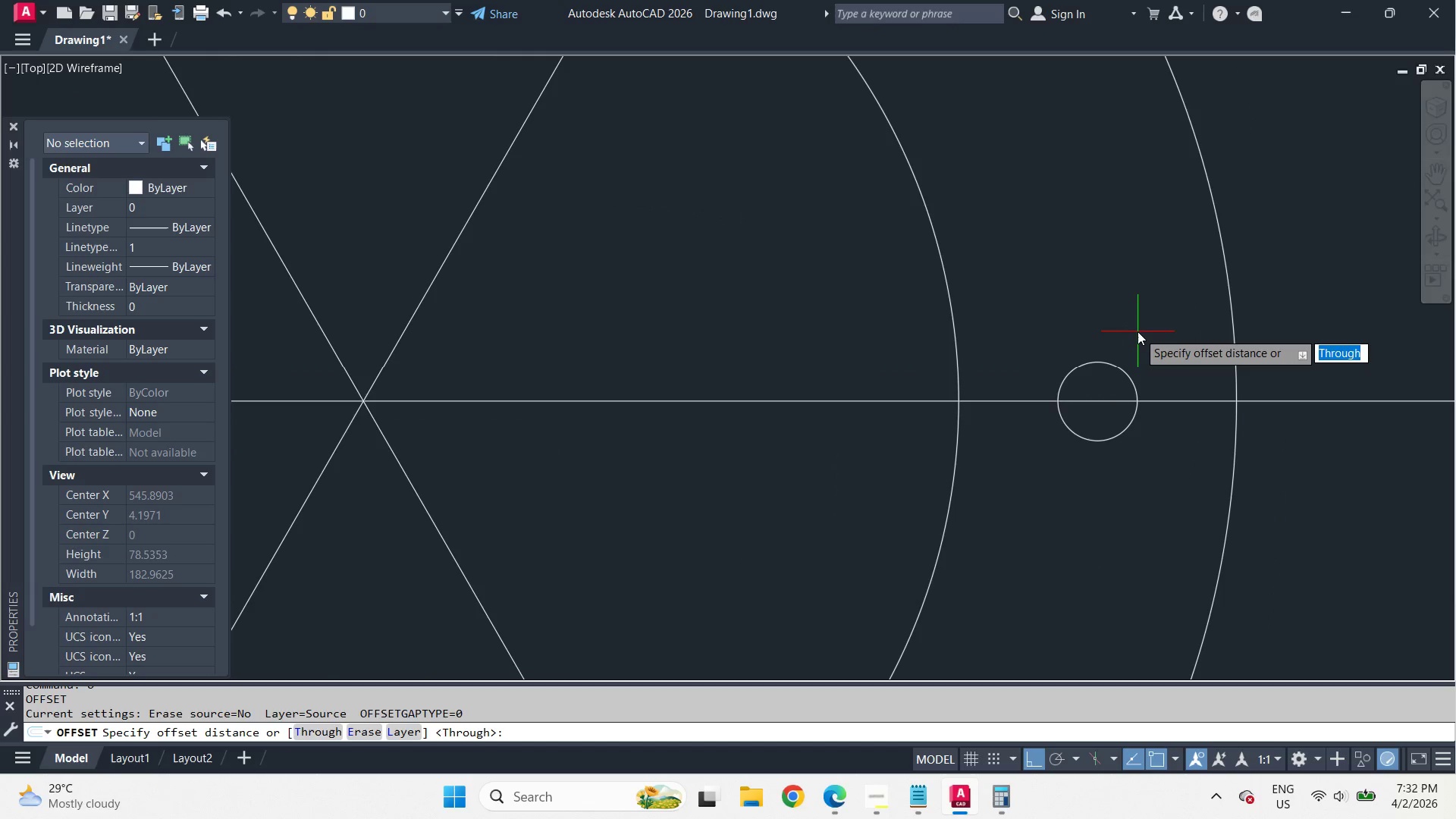 
key(Space)
 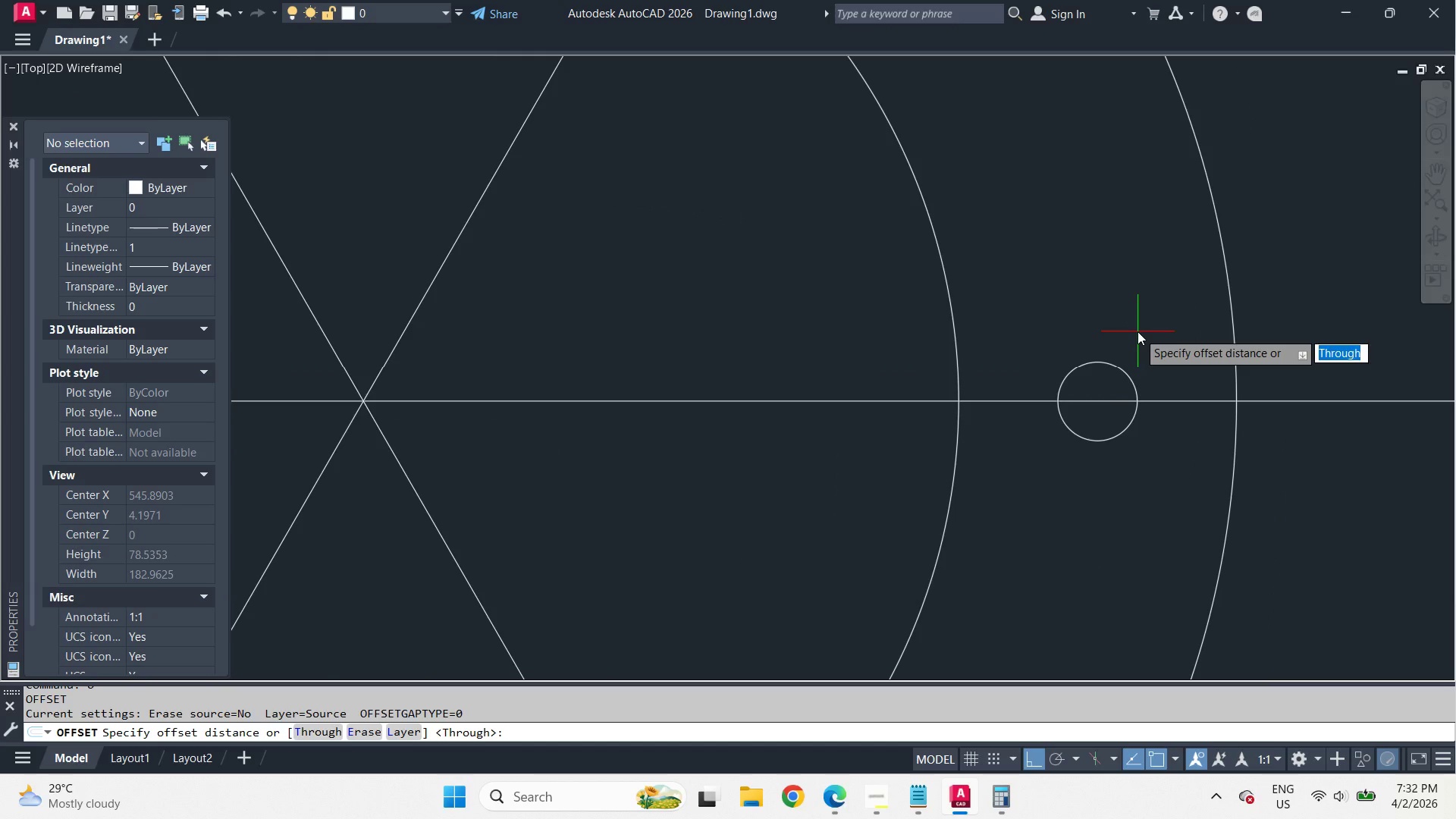 
key(2)
 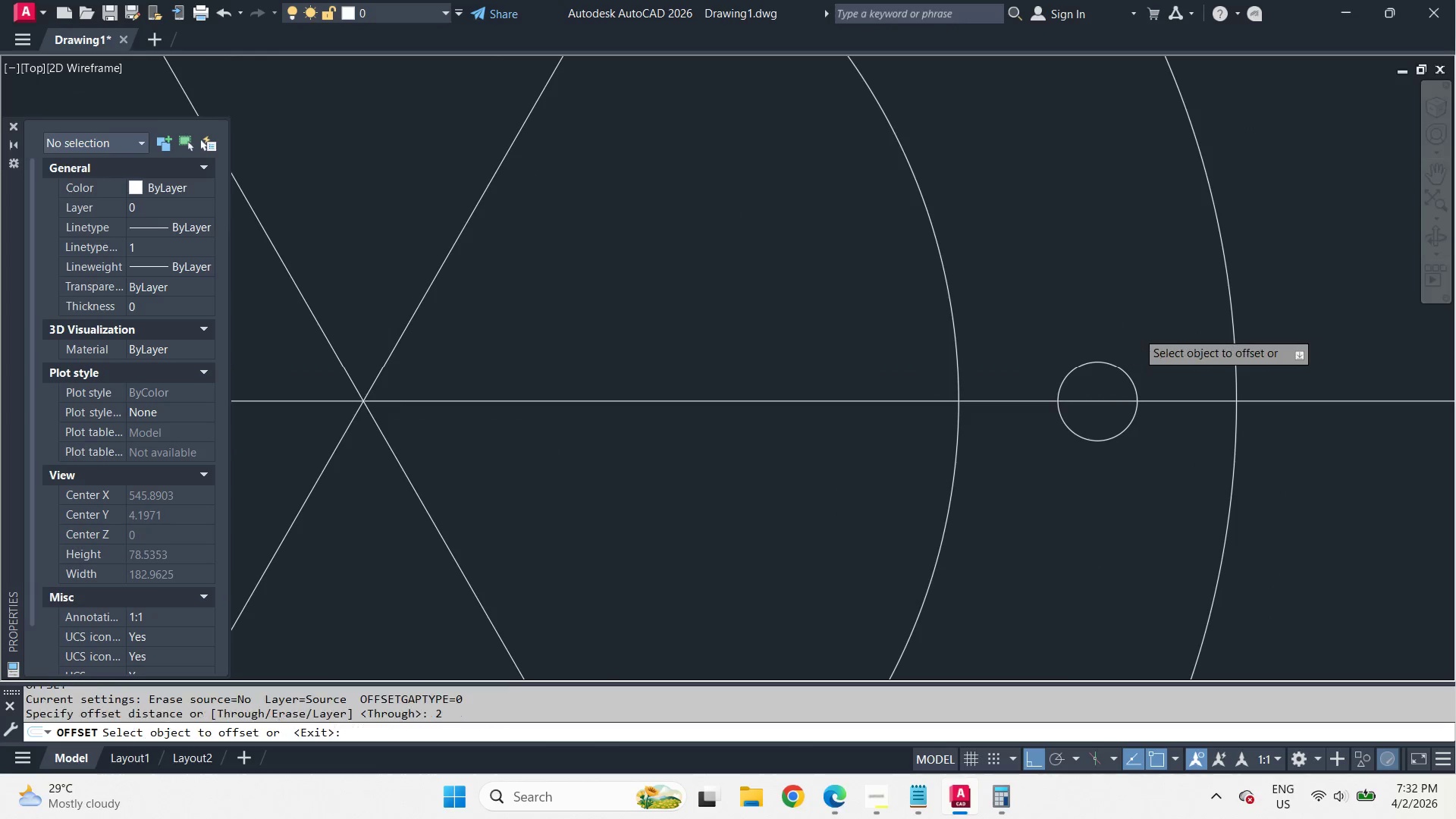 
key(Space)
 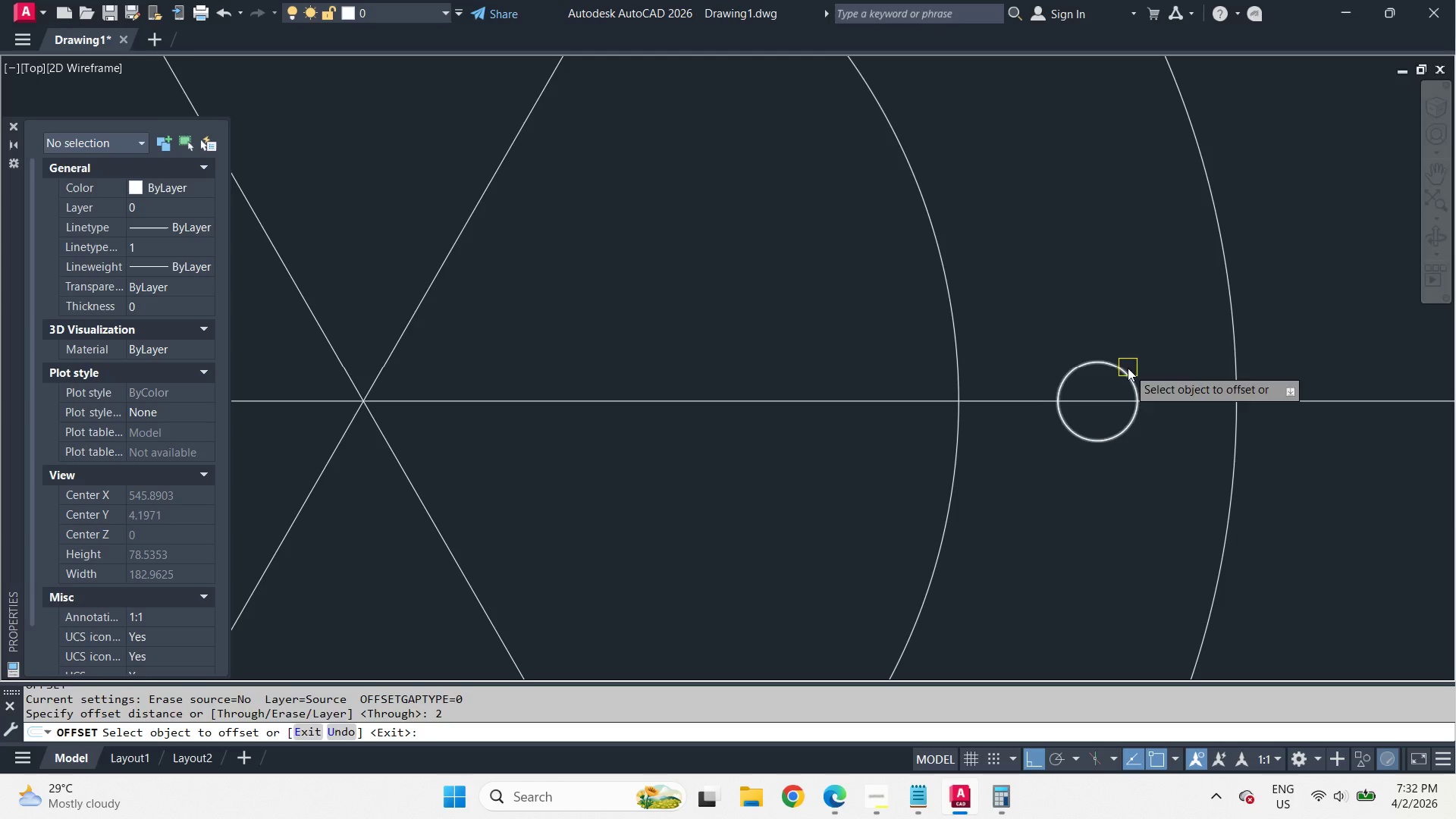 
left_click_drag(start_coordinate=[1128, 368], to_coordinate=[1128, 350])
 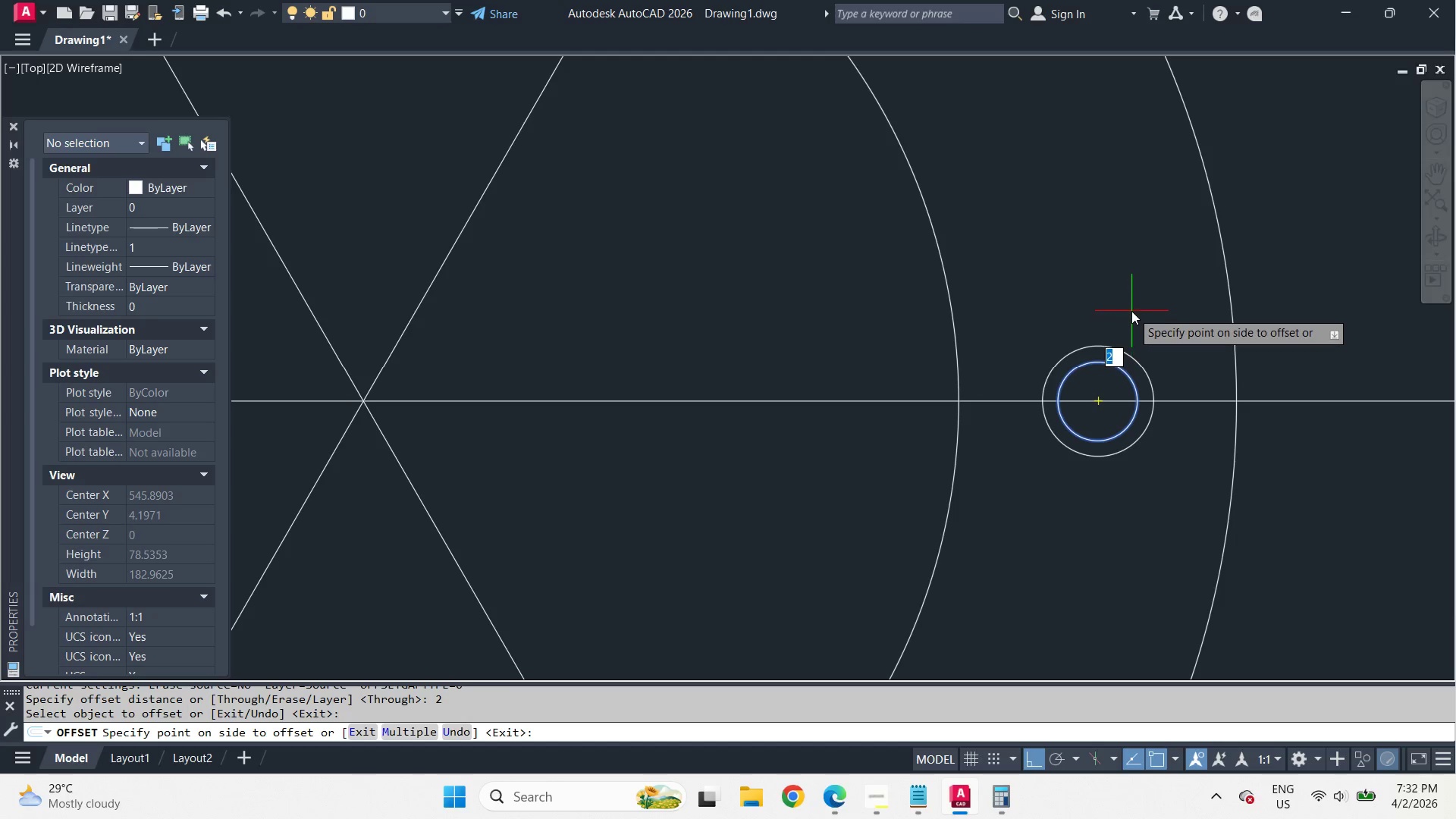 
double_click([1131, 311])
 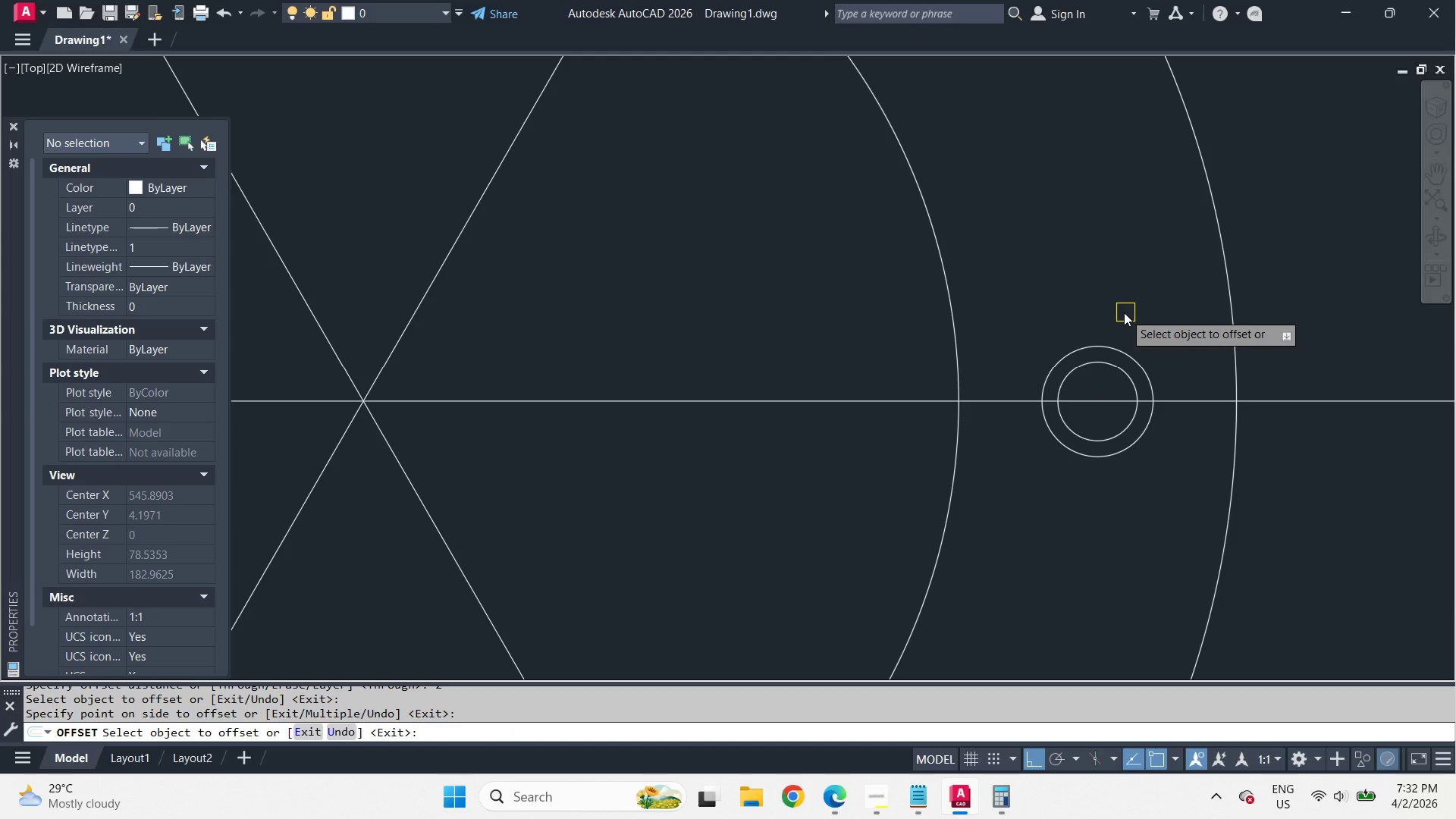 
key(Space)
 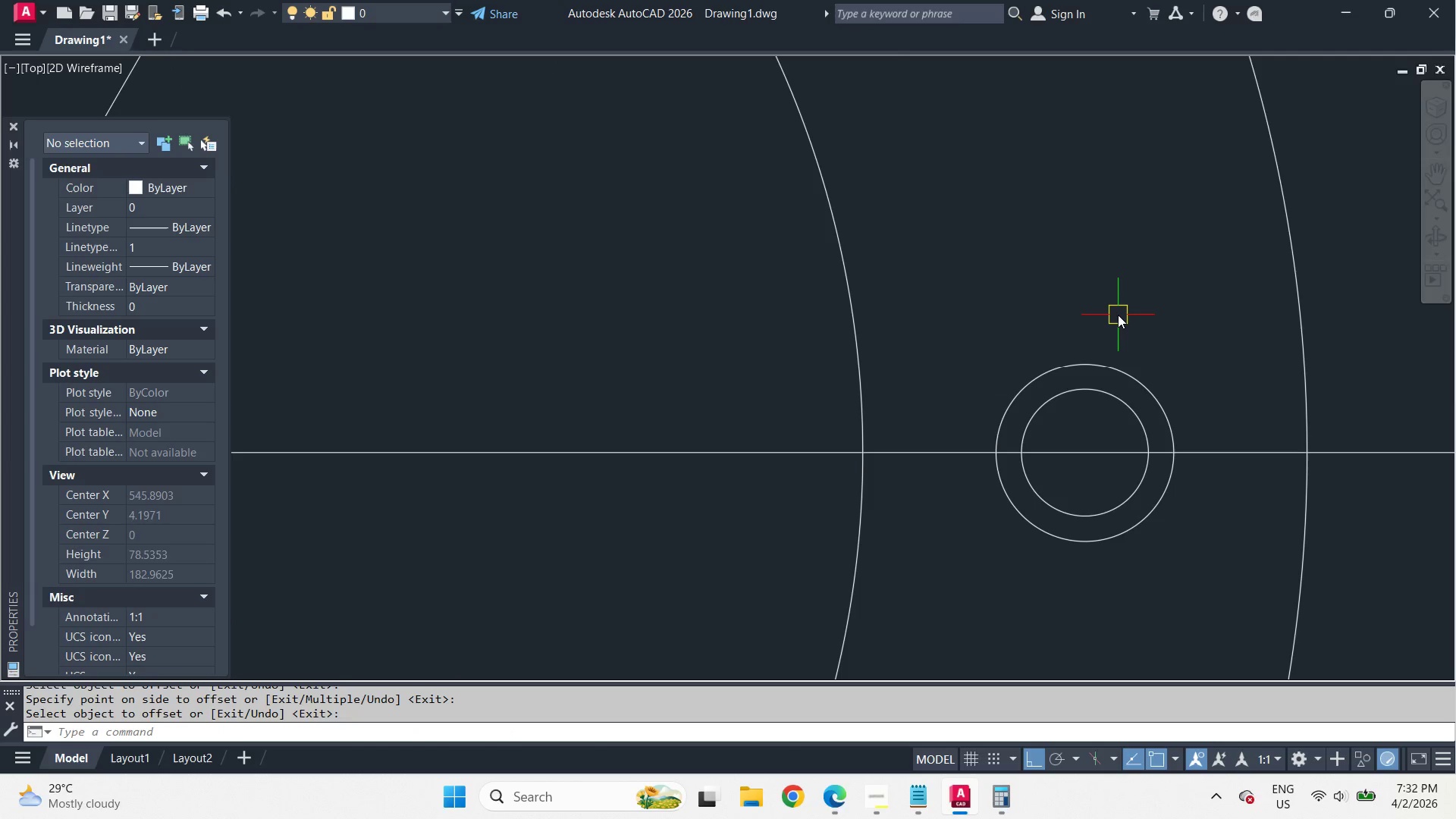 
scroll: coordinate [1118, 315], scroll_direction: up, amount: 1.0
 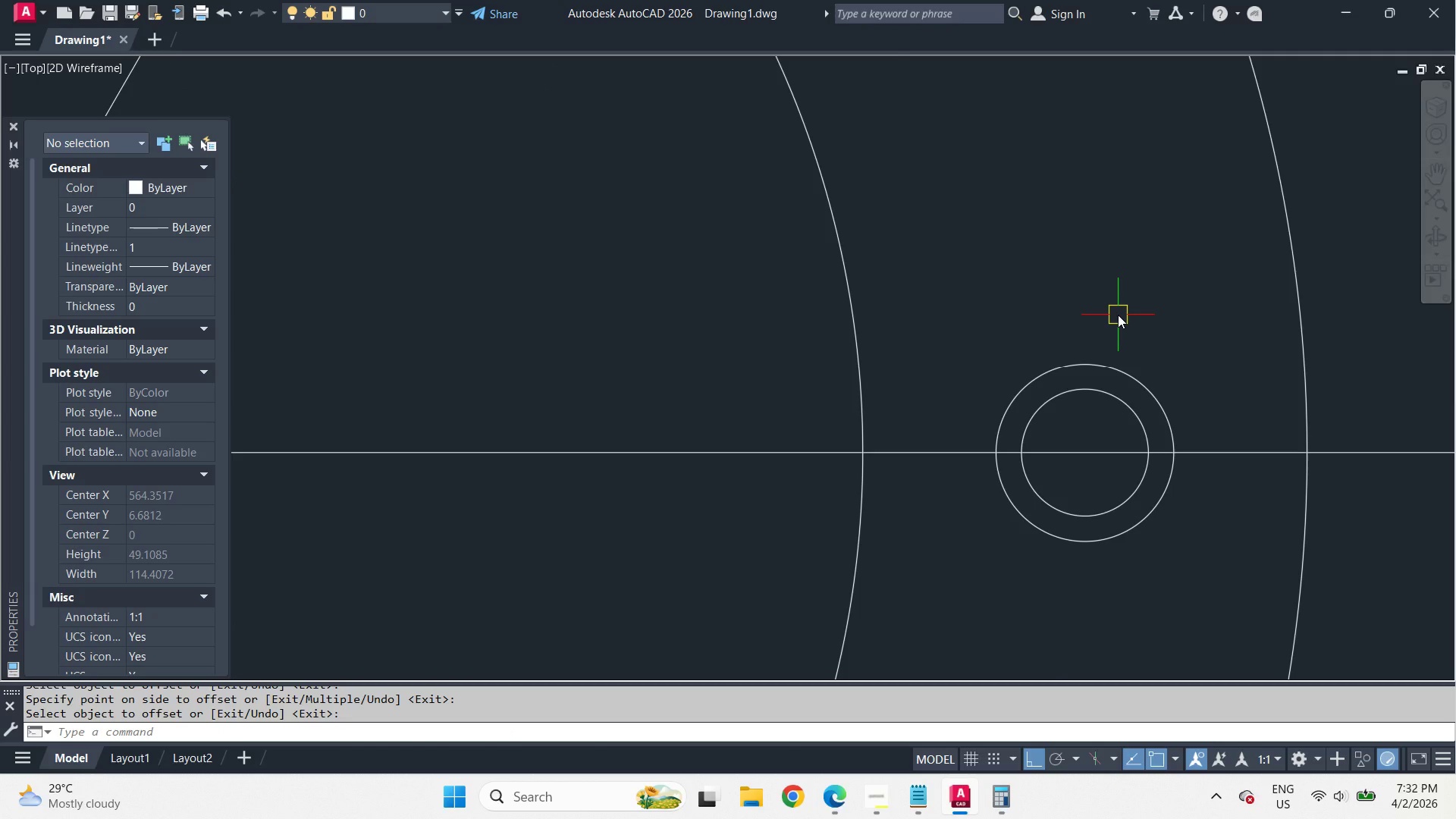 
key(L)
 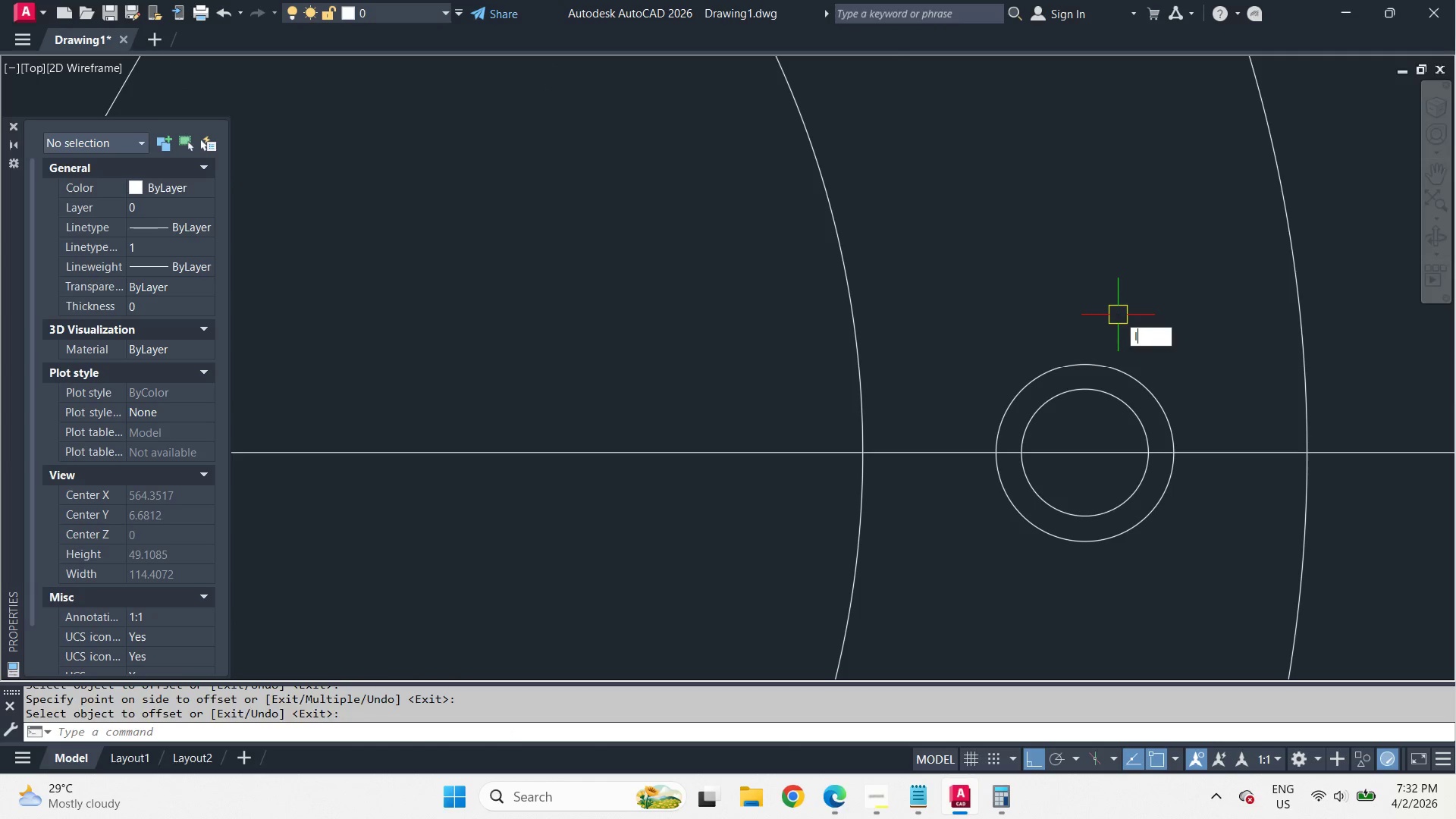 
key(Space)
 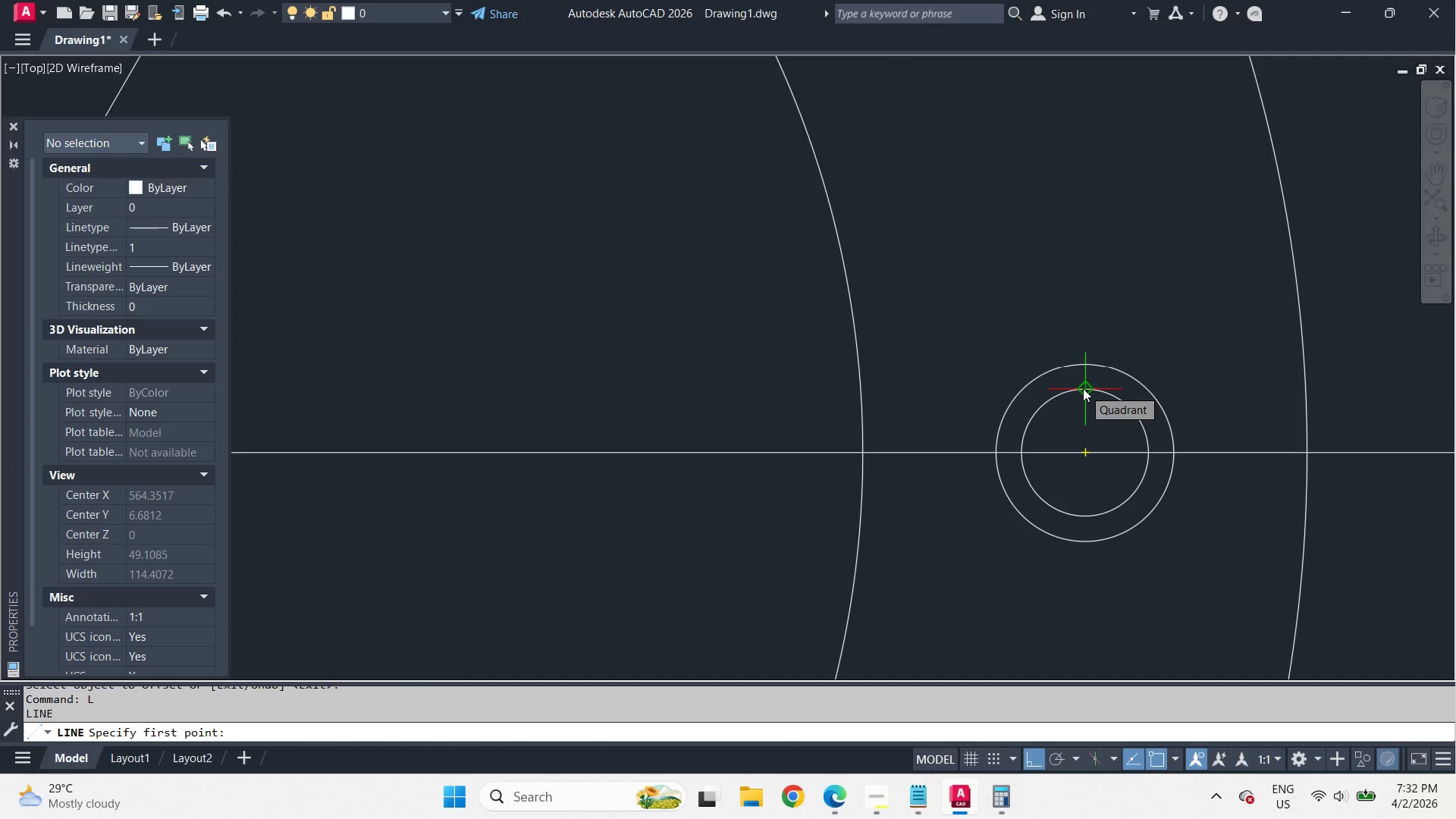 
left_click([1083, 388])
 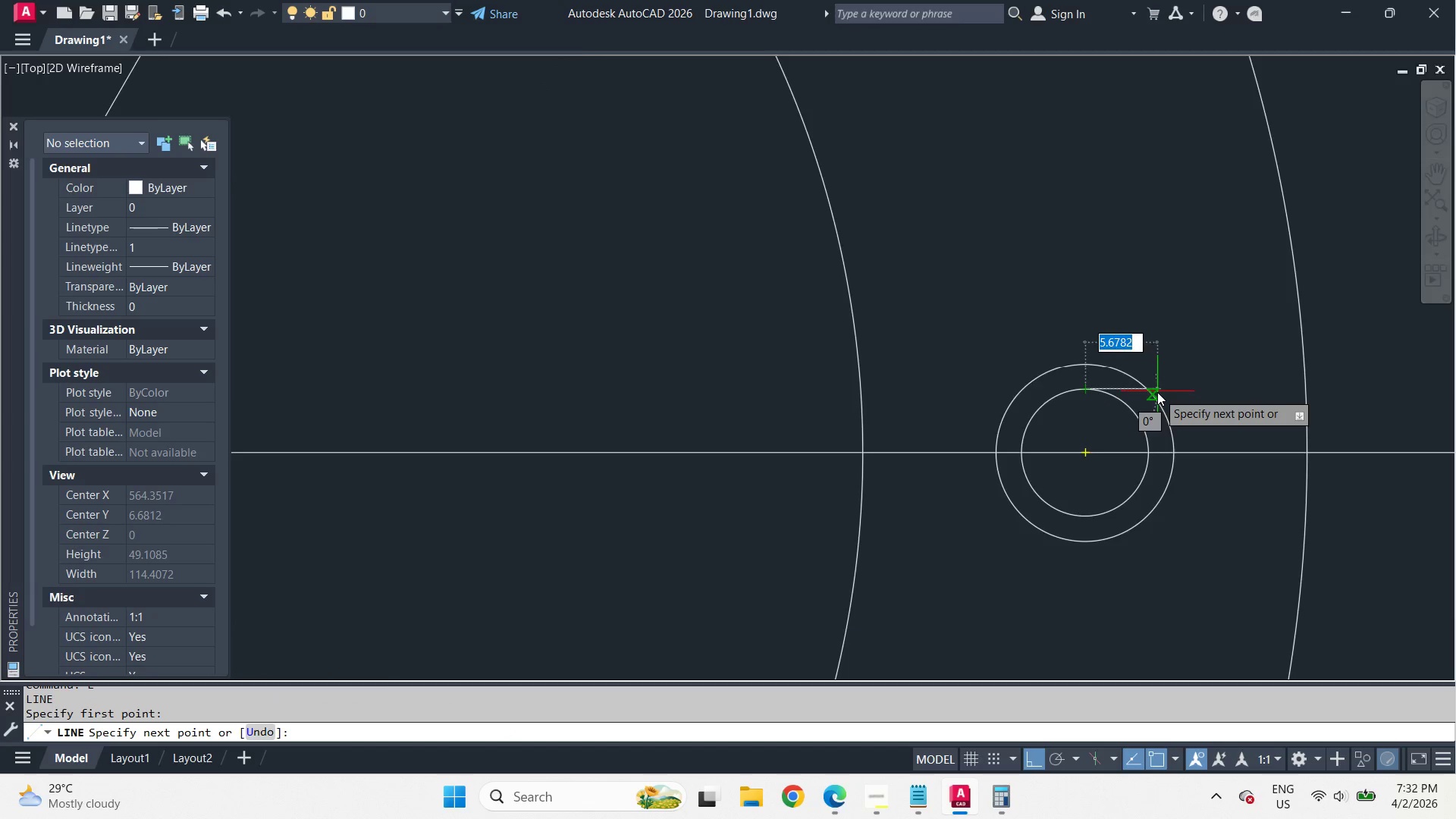 
scroll: coordinate [1157, 391], scroll_direction: down, amount: 2.0
 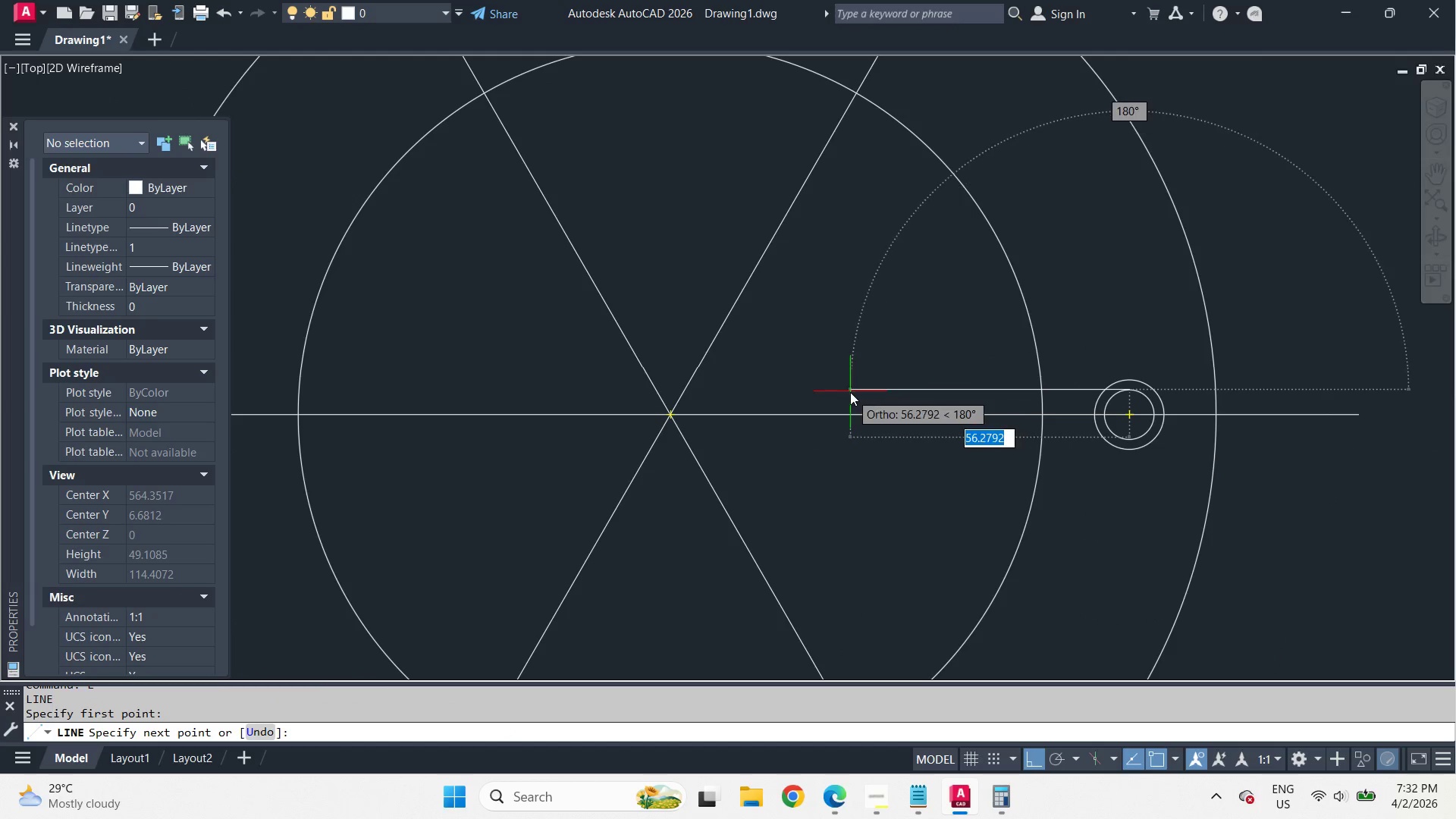 
key(Escape)
 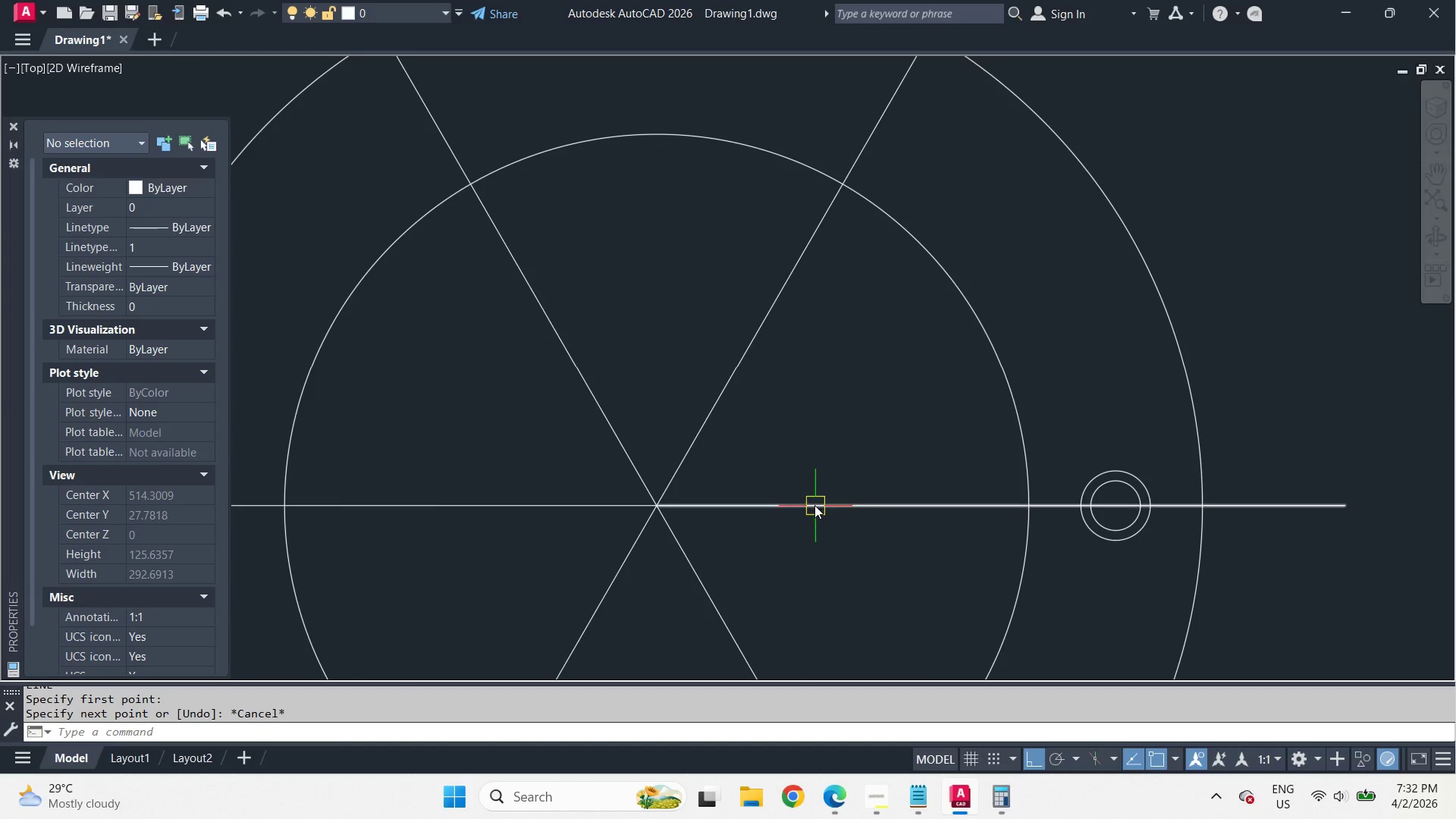 
left_click([814, 506])
 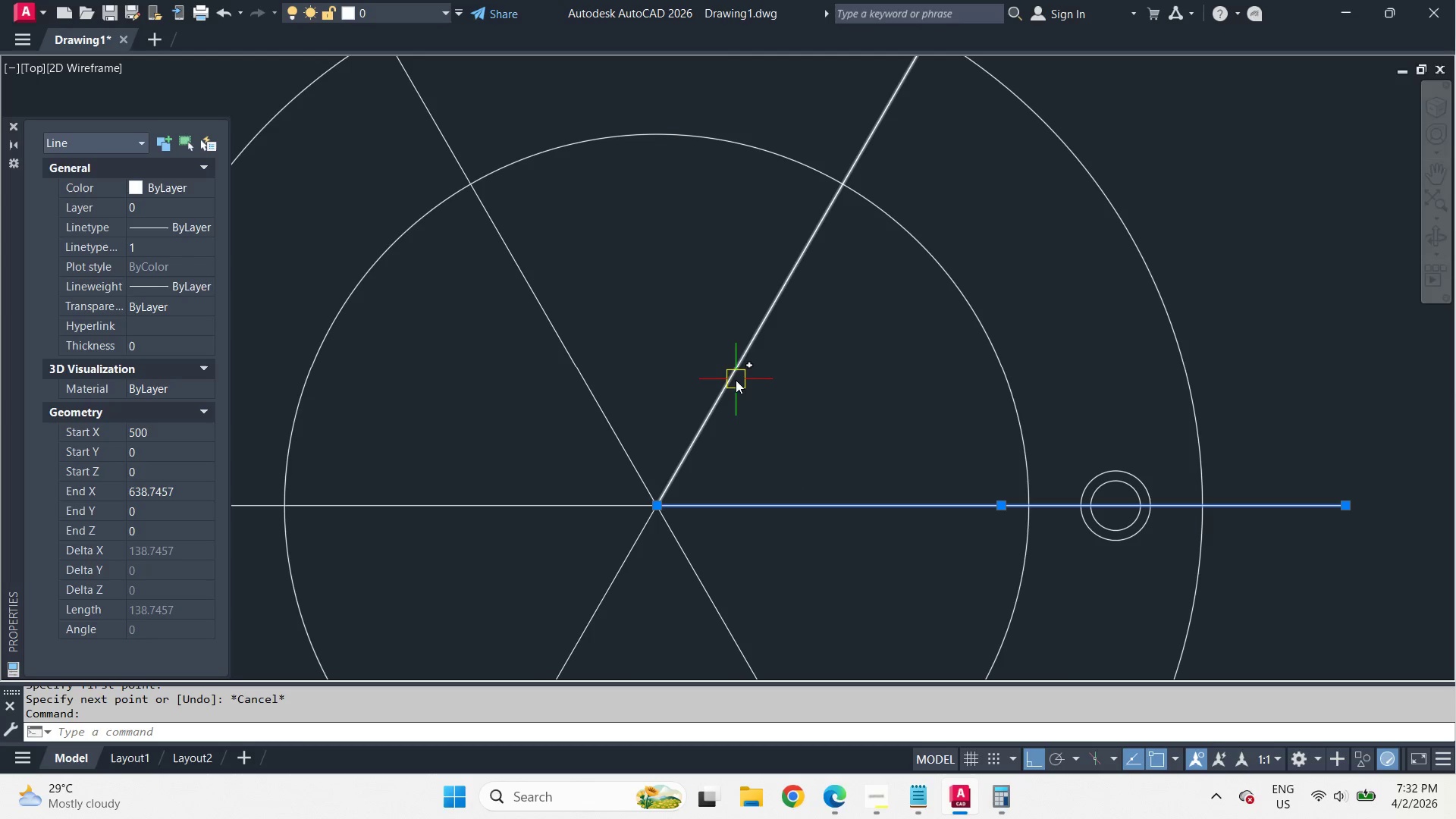 
left_click_drag(start_coordinate=[736, 380], to_coordinate=[736, 384])
 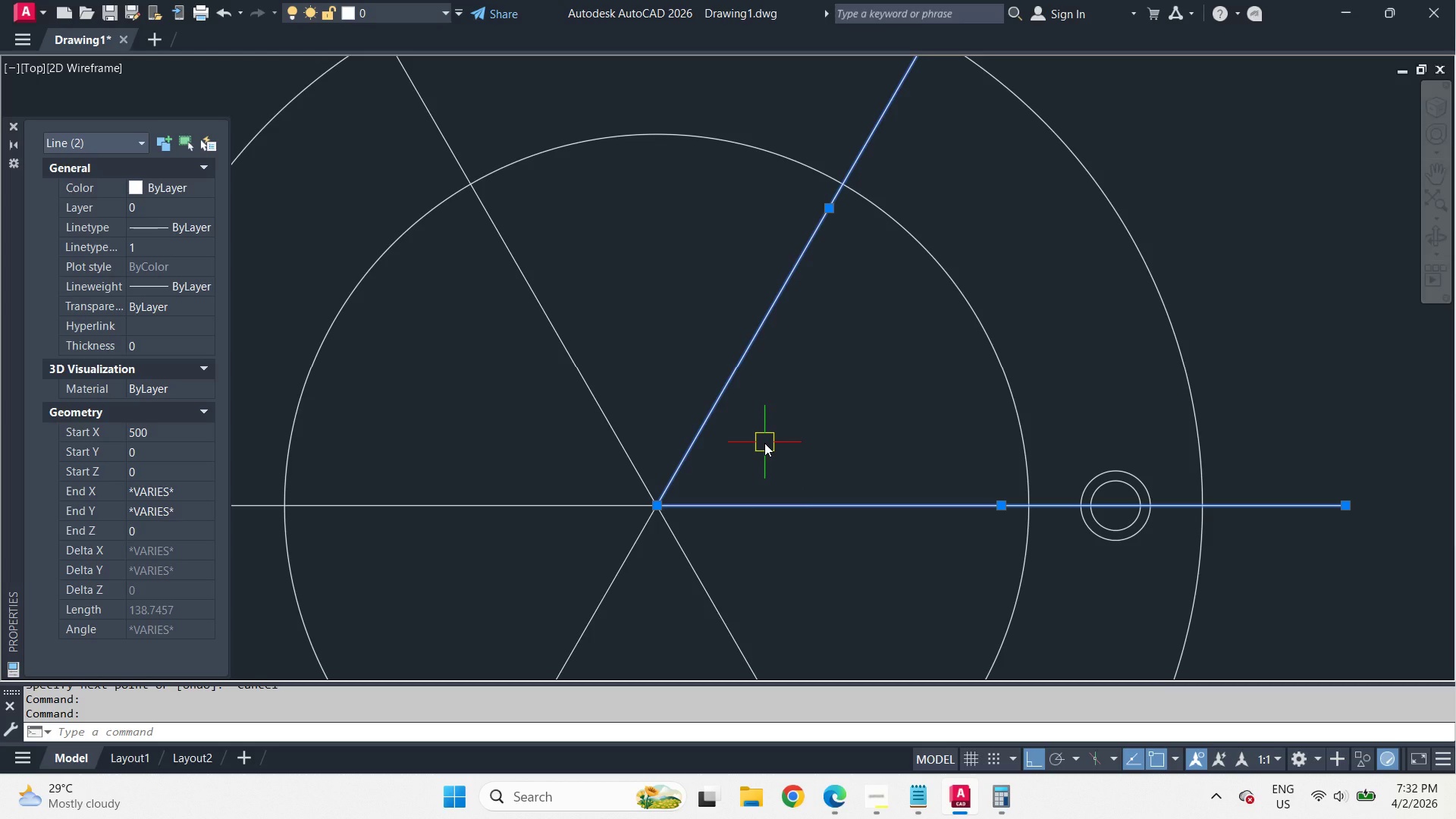 
type(co )
 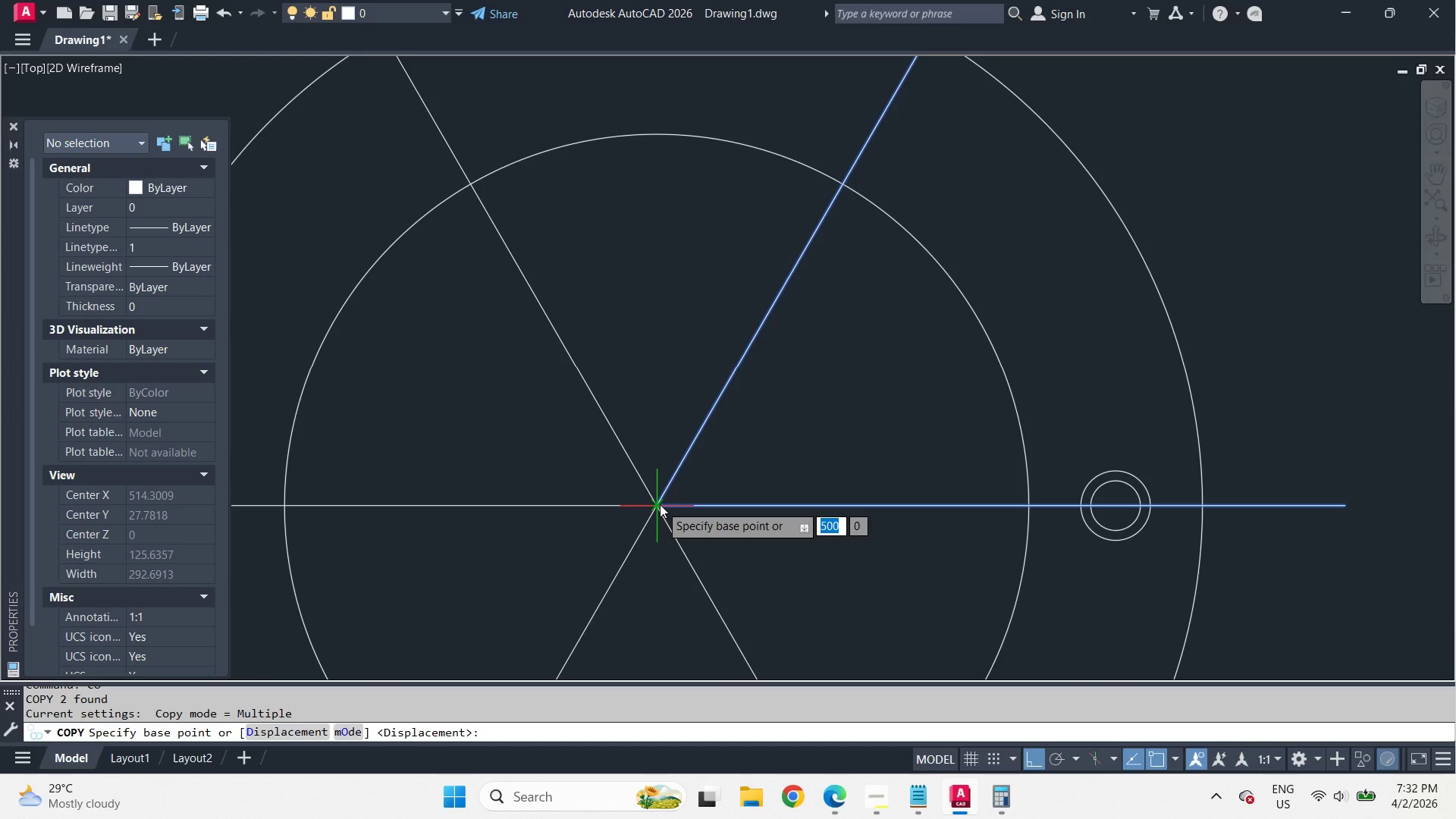 
type(end )
 